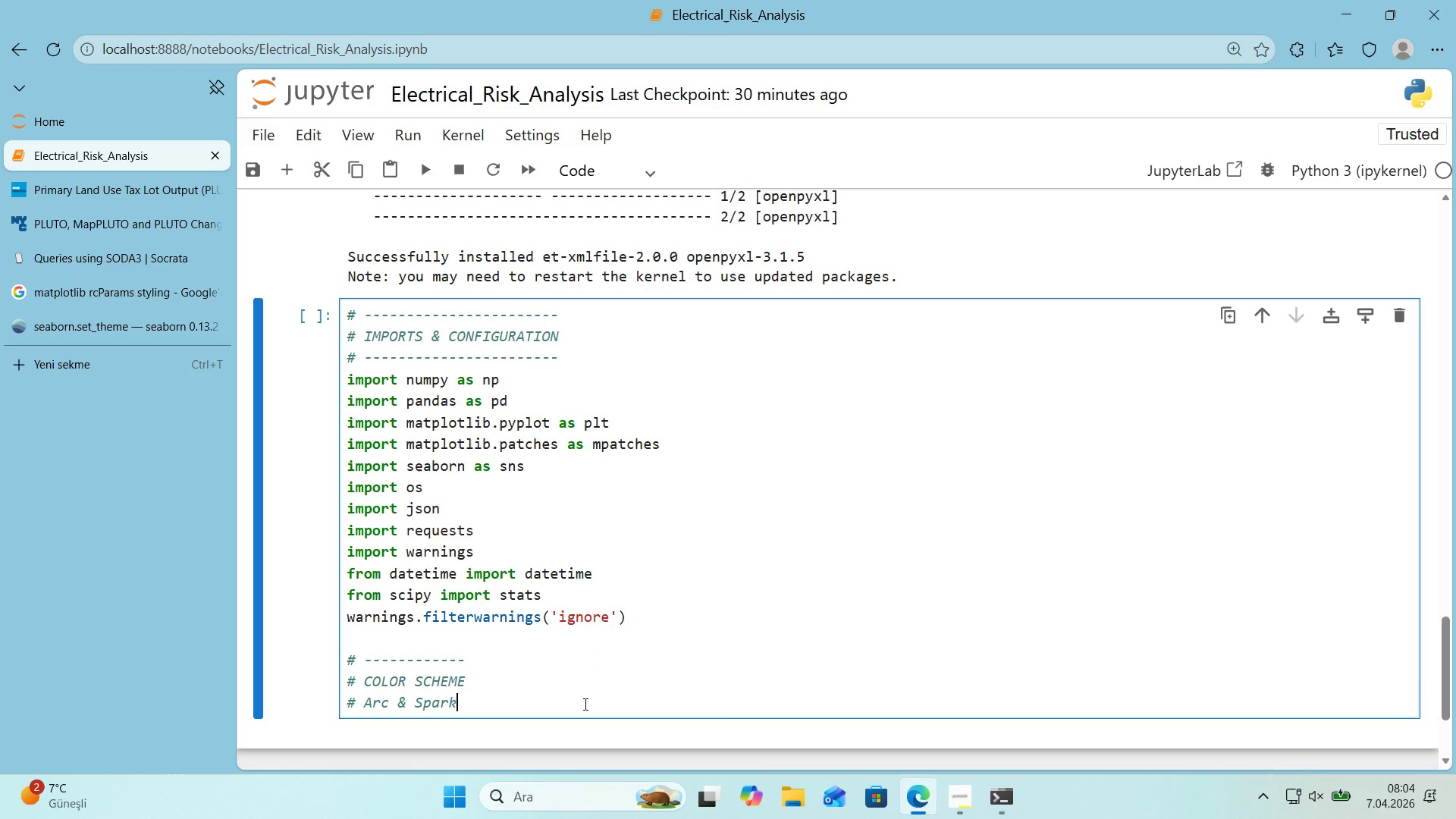 
type( Electr'cal - Industr'al Safety Ho)
key(Backspace)
key(Backspace)
key(Backspace)
type( Theme)
 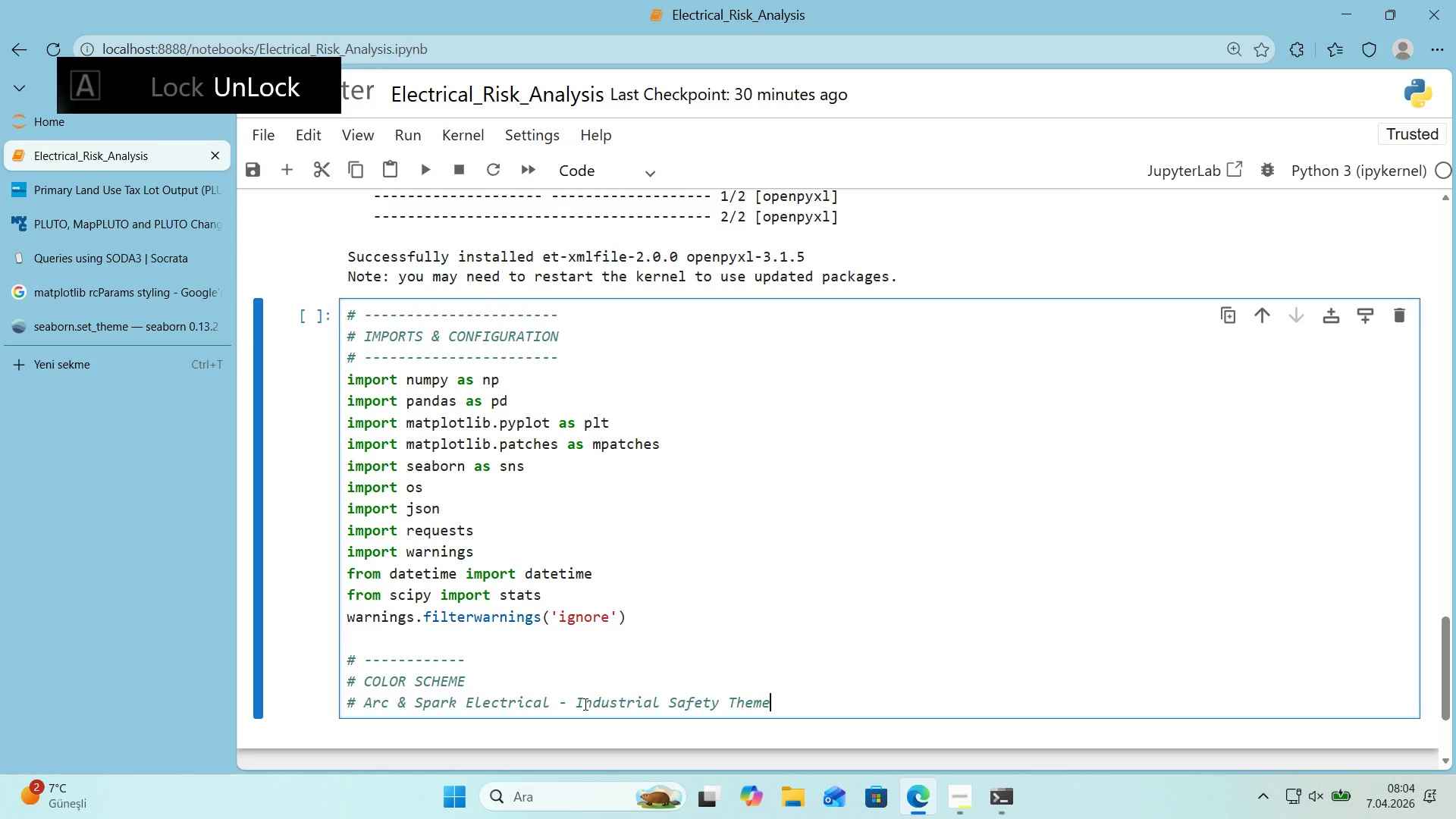 
key(Enter)
 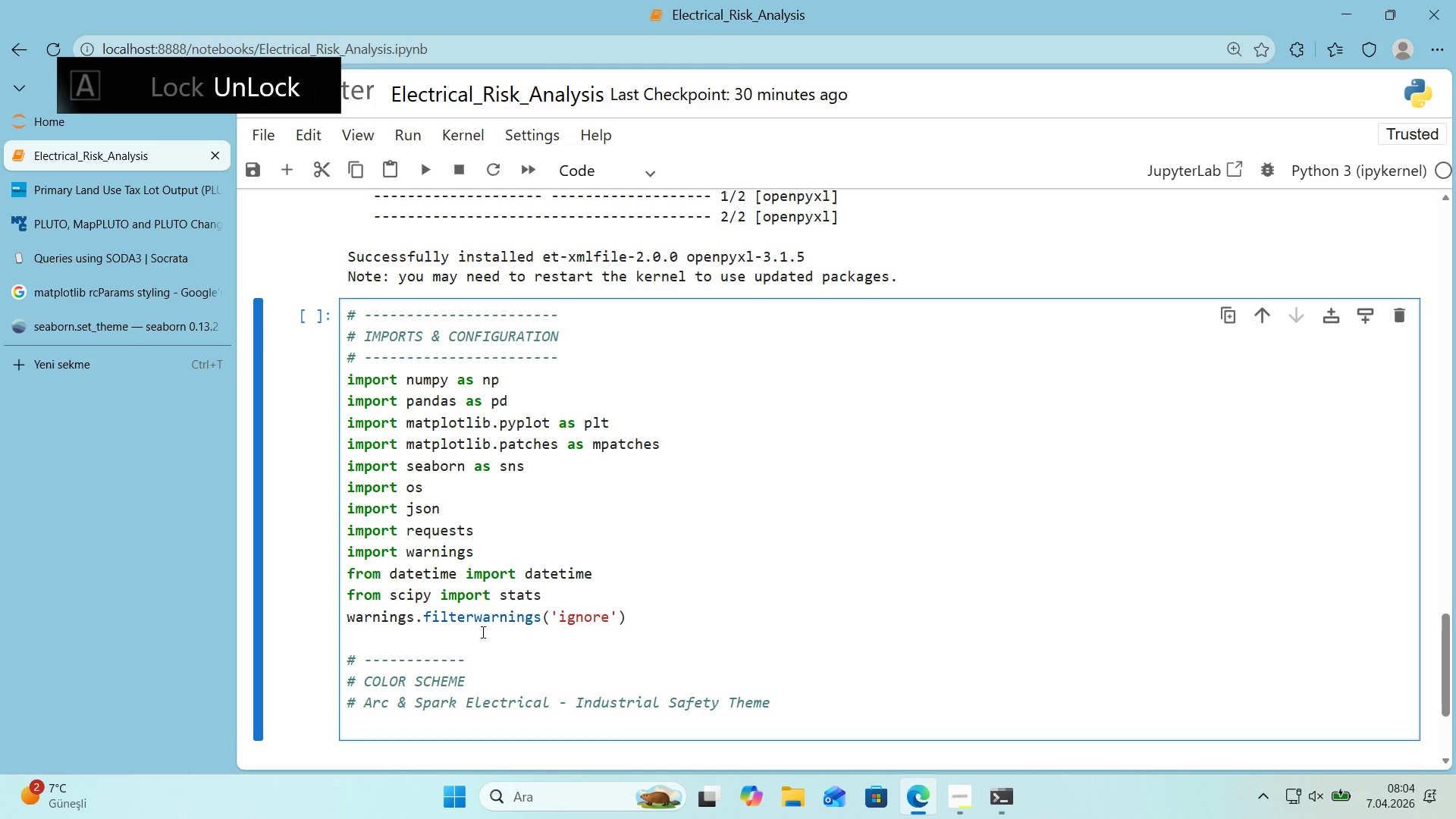 
scroll: coordinate [482, 632], scroll_direction: down, amount: 1.0
 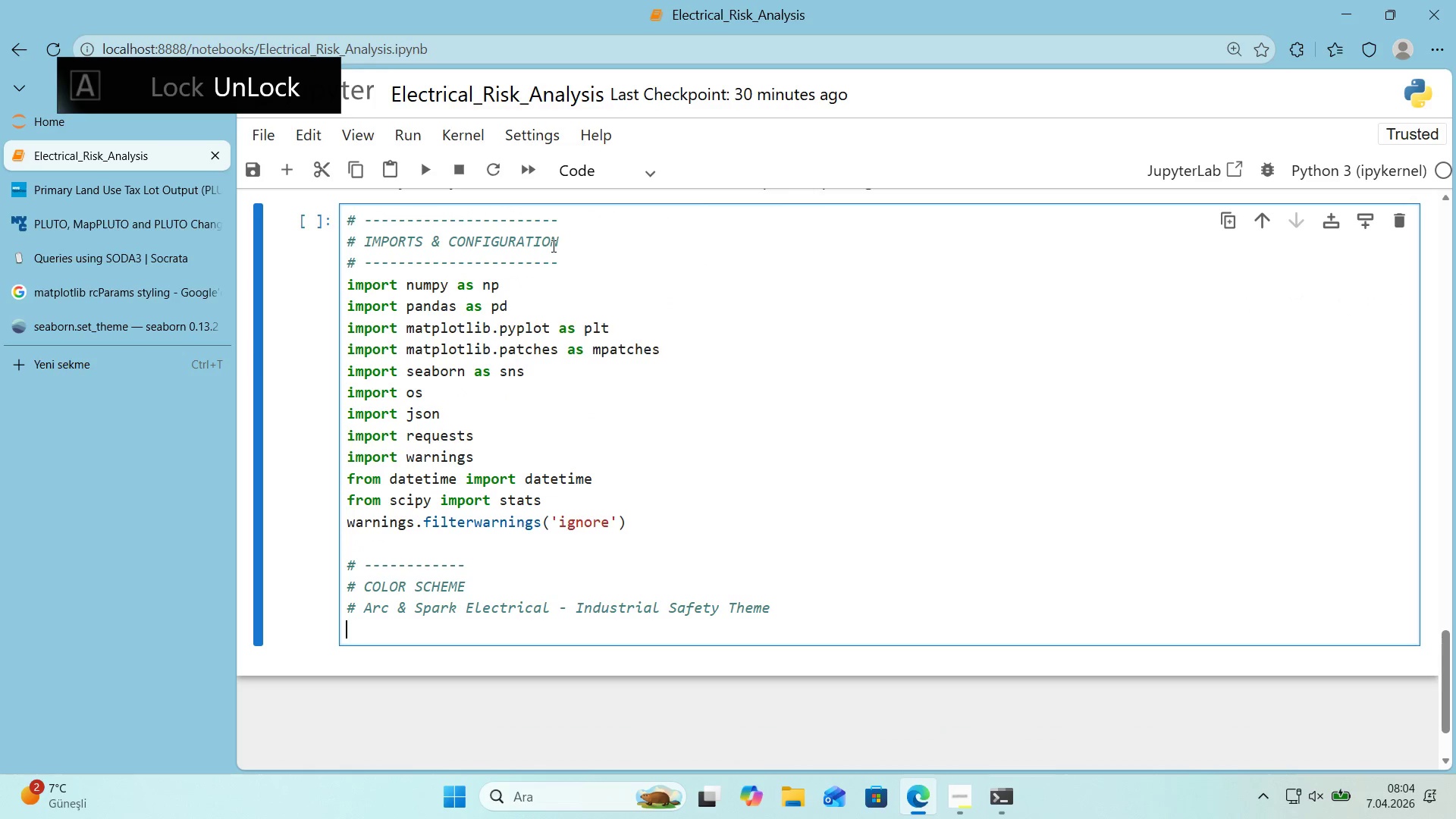 
left_click_drag(start_coordinate=[557, 262], to_coordinate=[366, 267])
 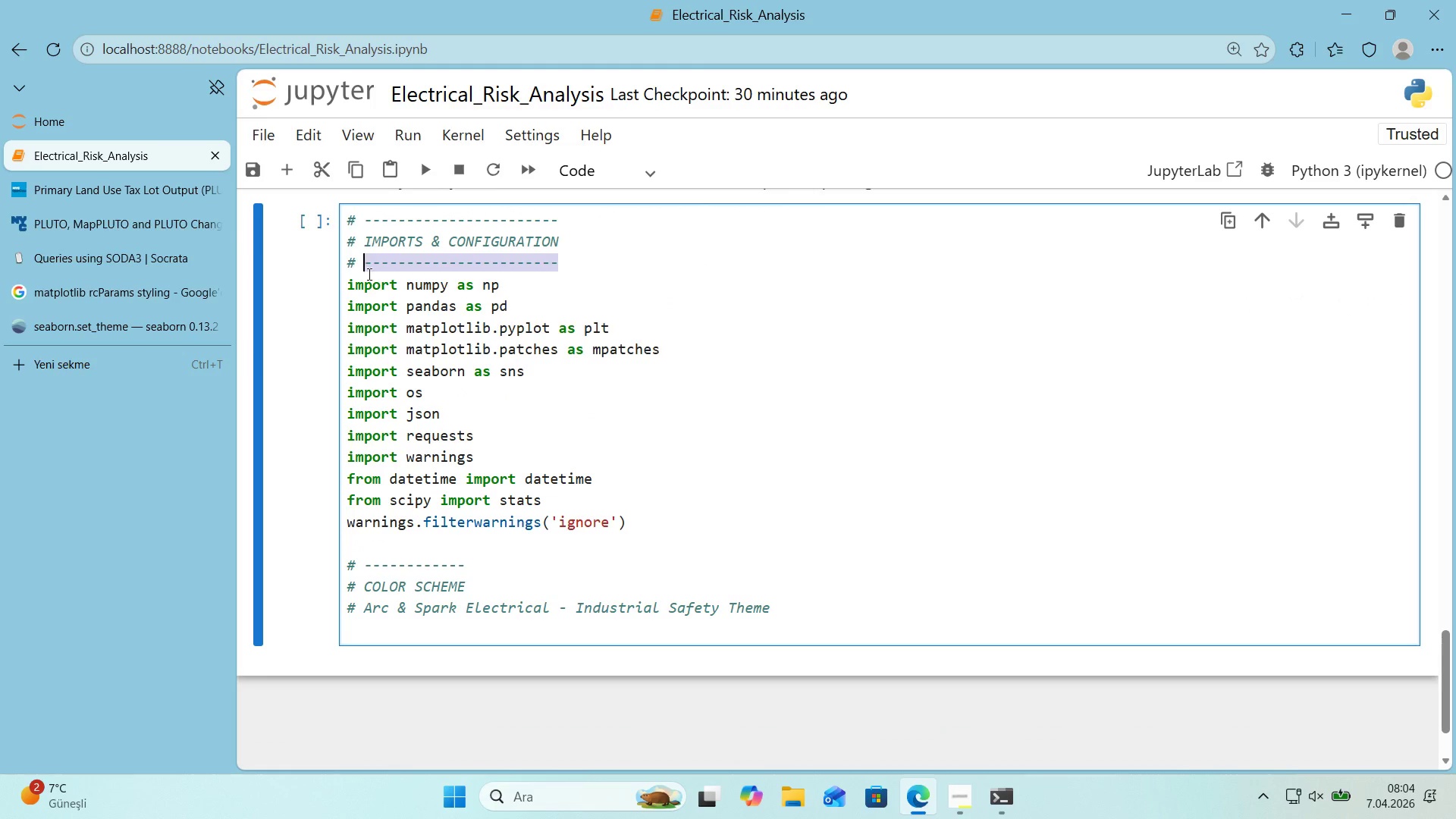 
key(Control+ControlLeft)
 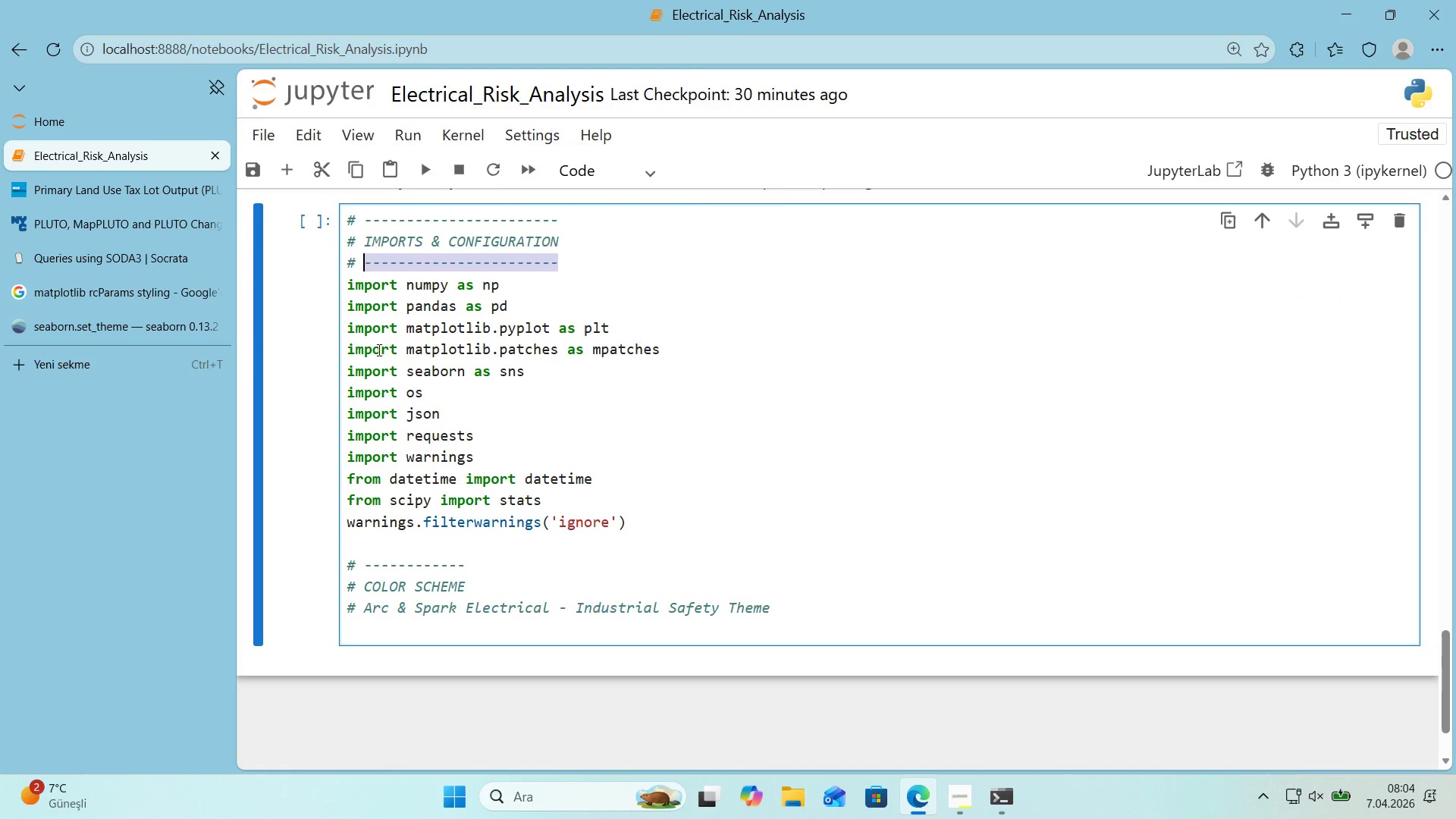 
key(Control+C)
 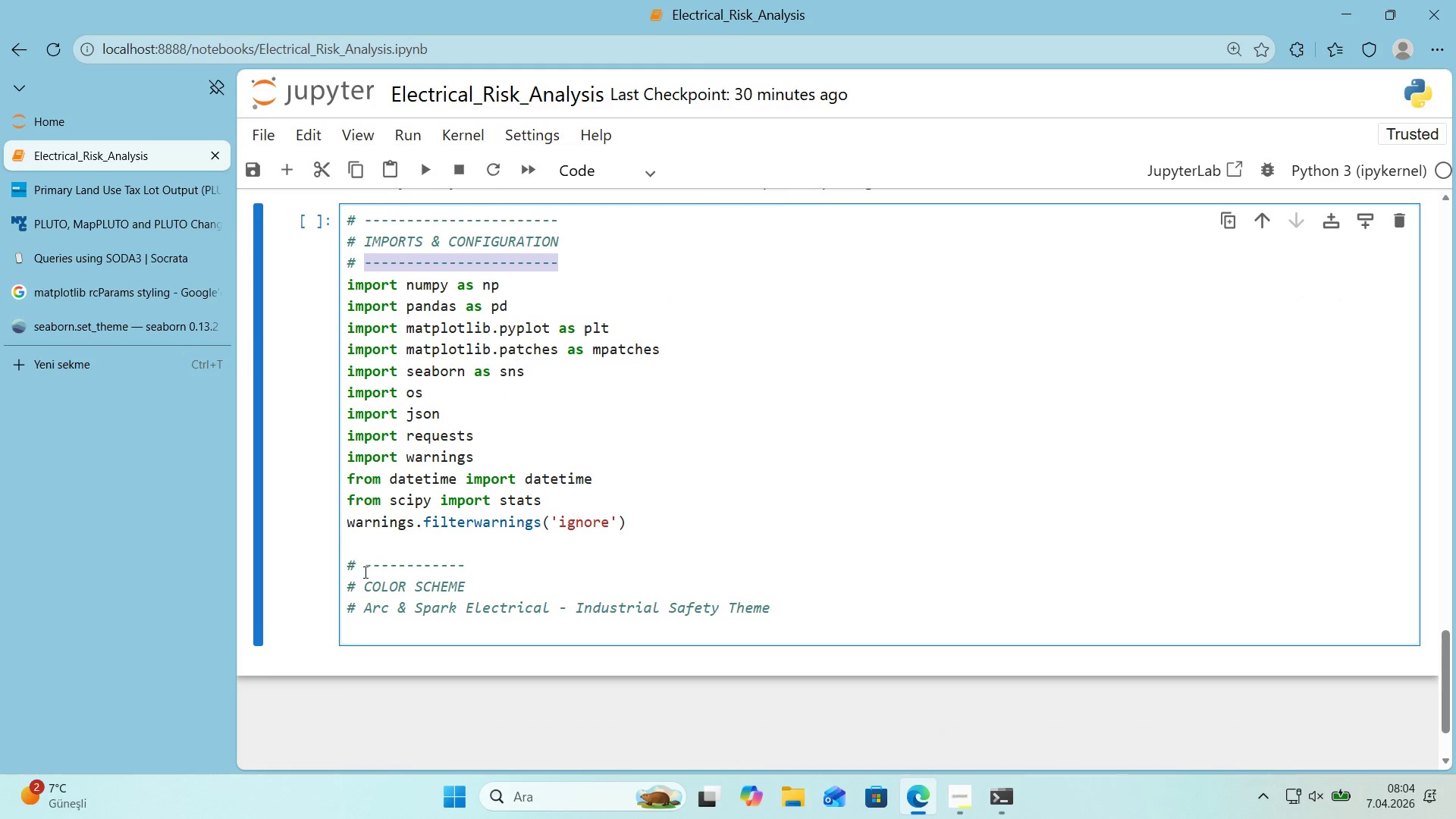 
left_click_drag(start_coordinate=[368, 570], to_coordinate=[466, 566])
 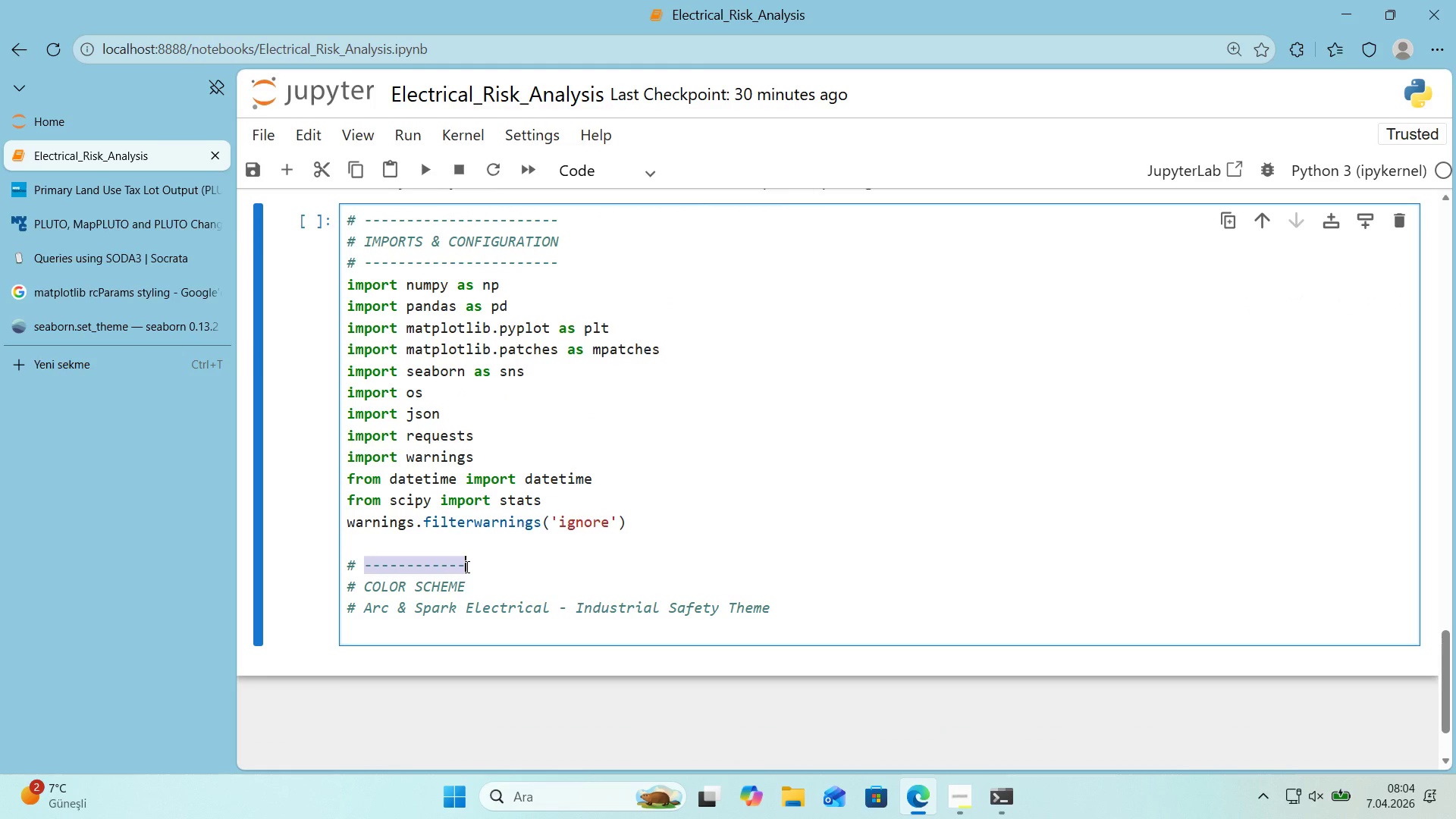 
left_click([466, 566])
 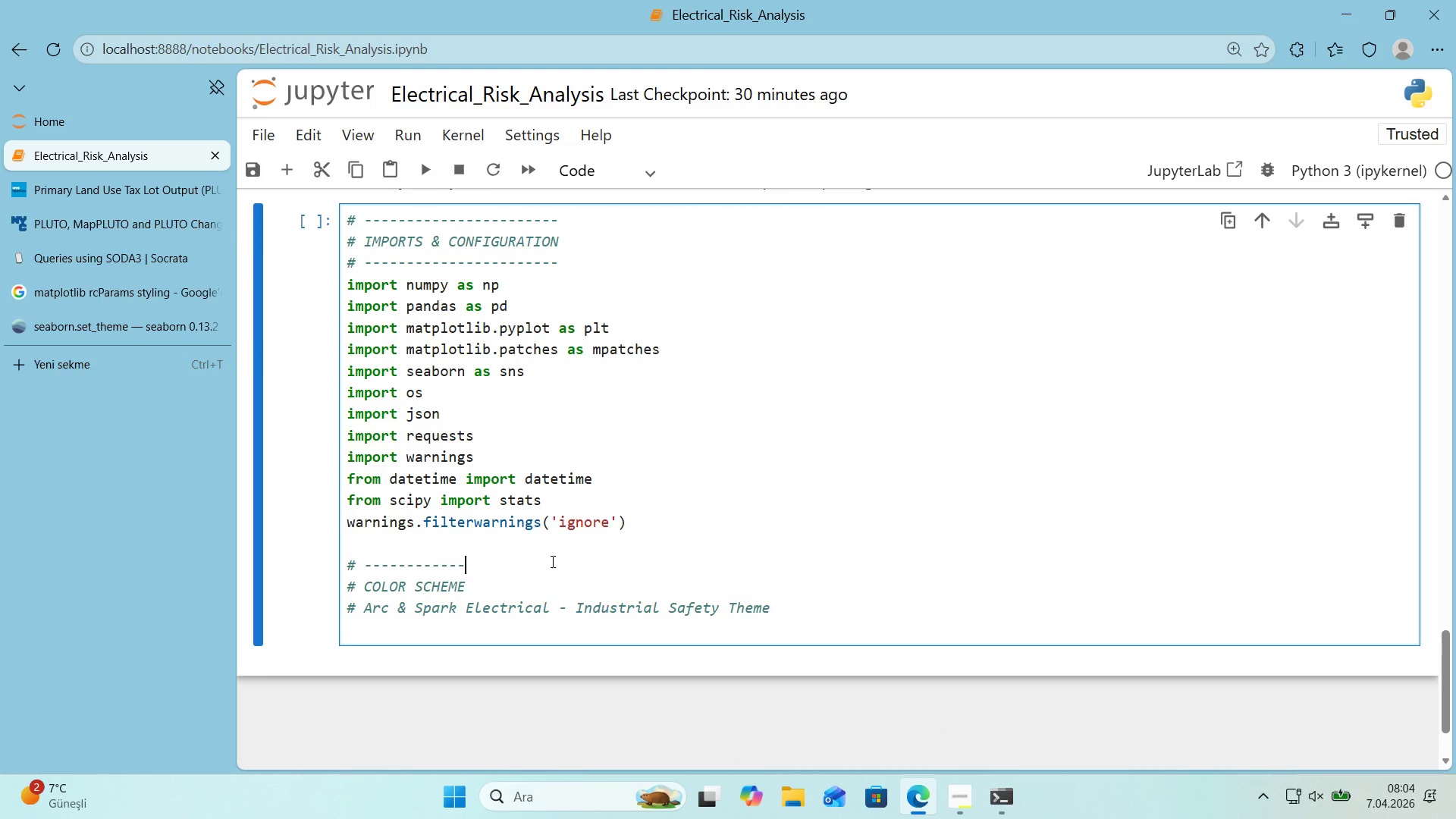 
key(Control+ControlLeft)
 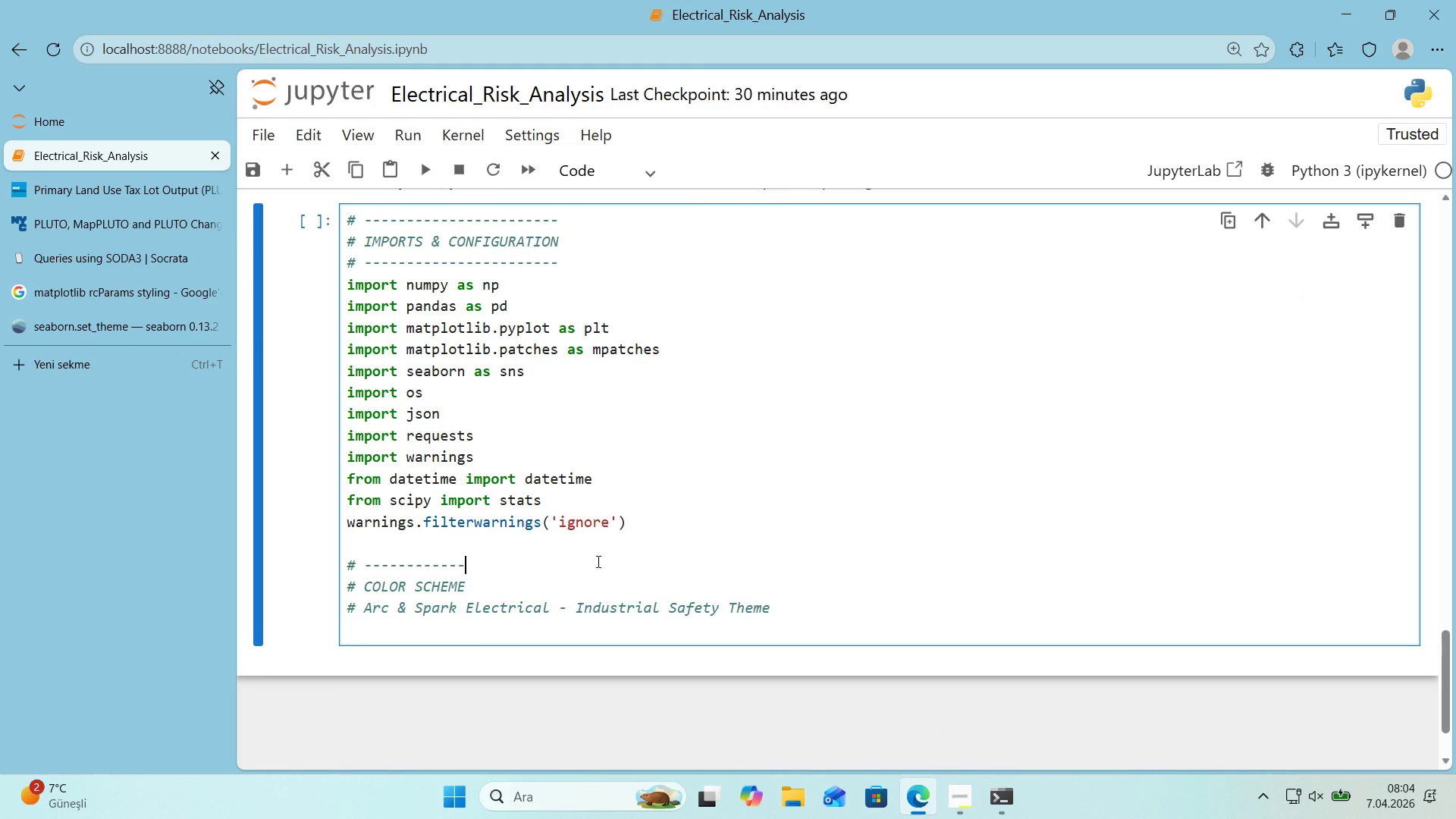 
key(Control+V)
 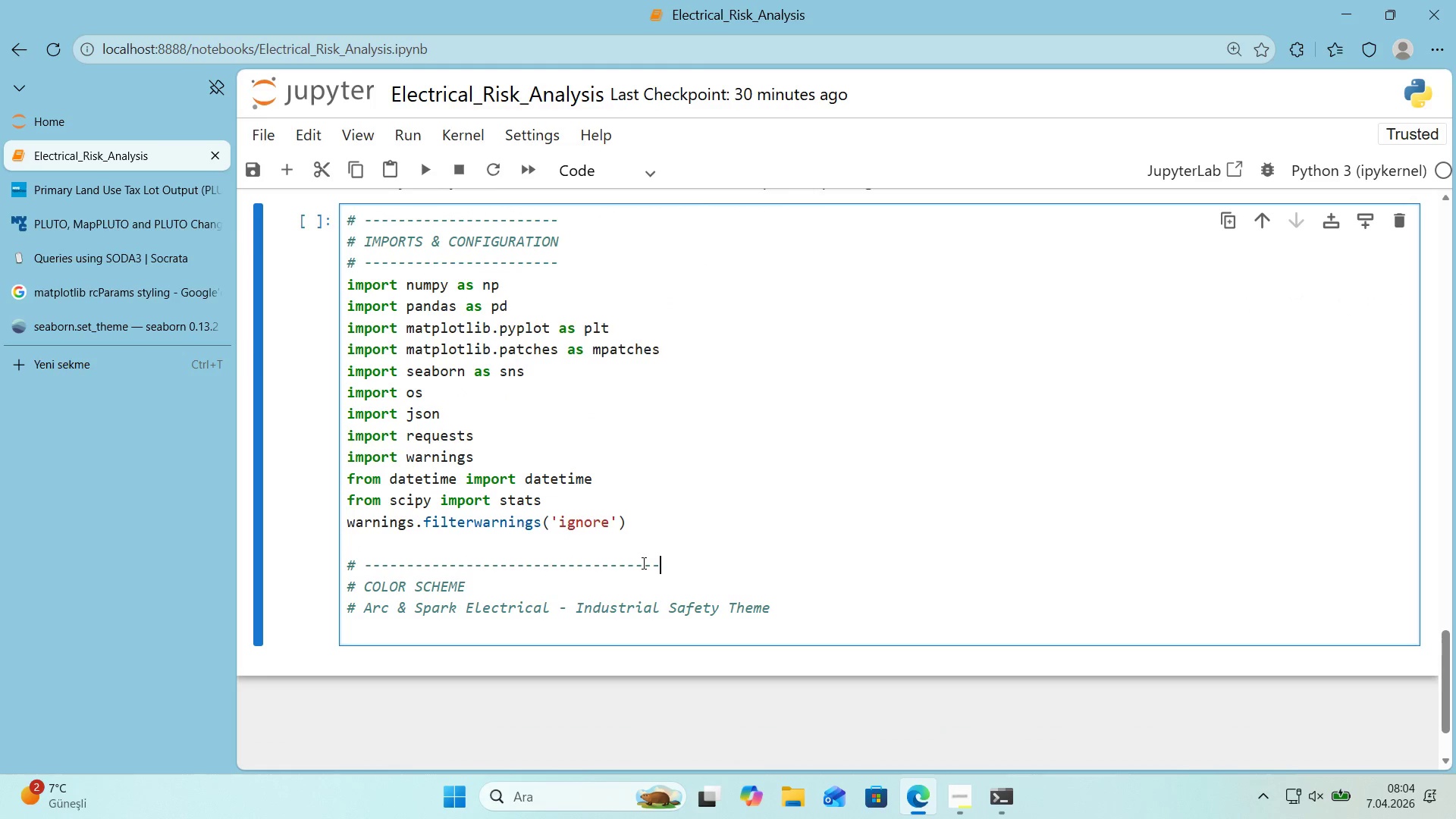 
key(Control+V)
 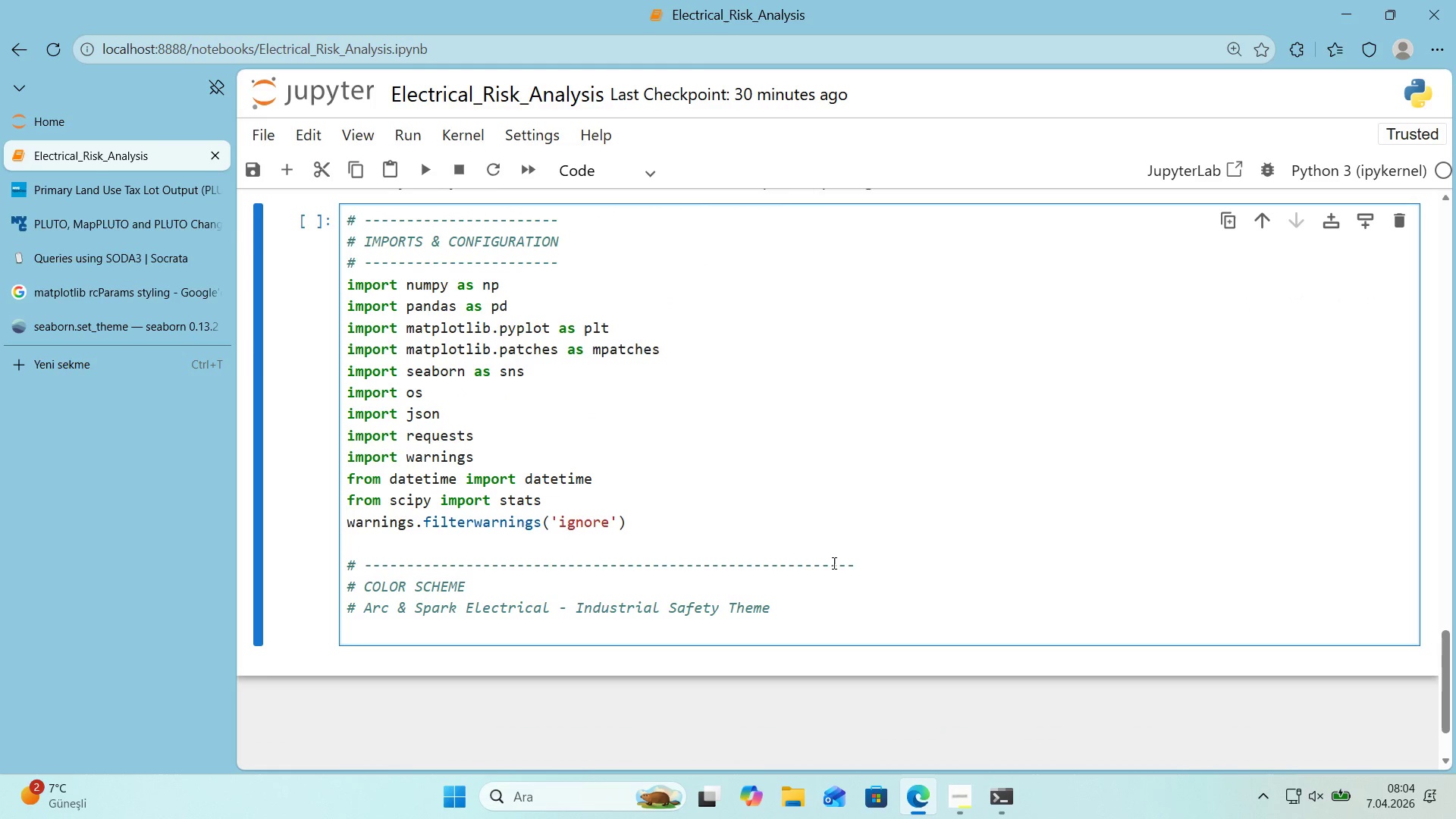 
left_click_drag(start_coordinate=[774, 568], to_coordinate=[366, 572])
 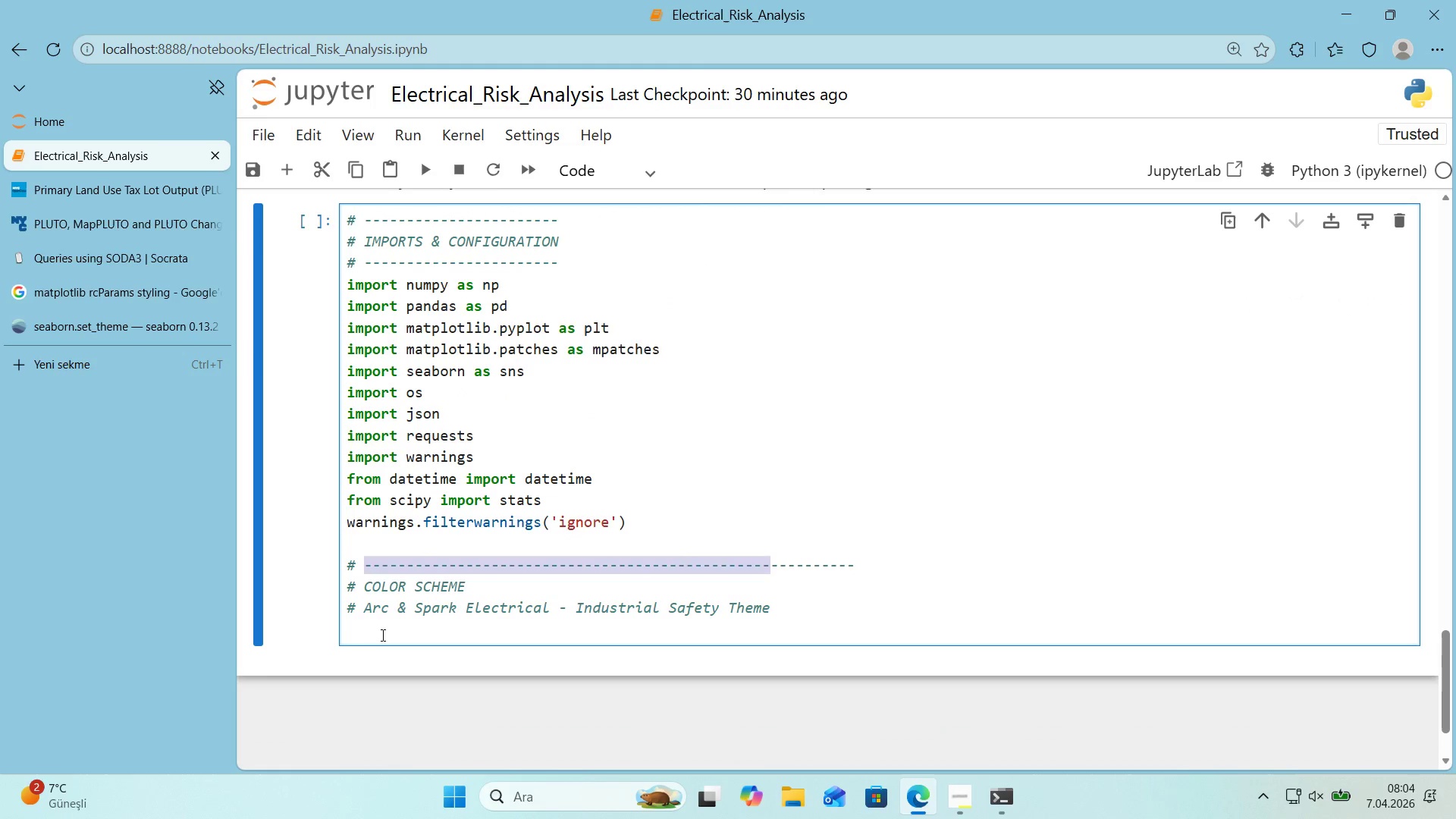 
key(Control+ControlLeft)
 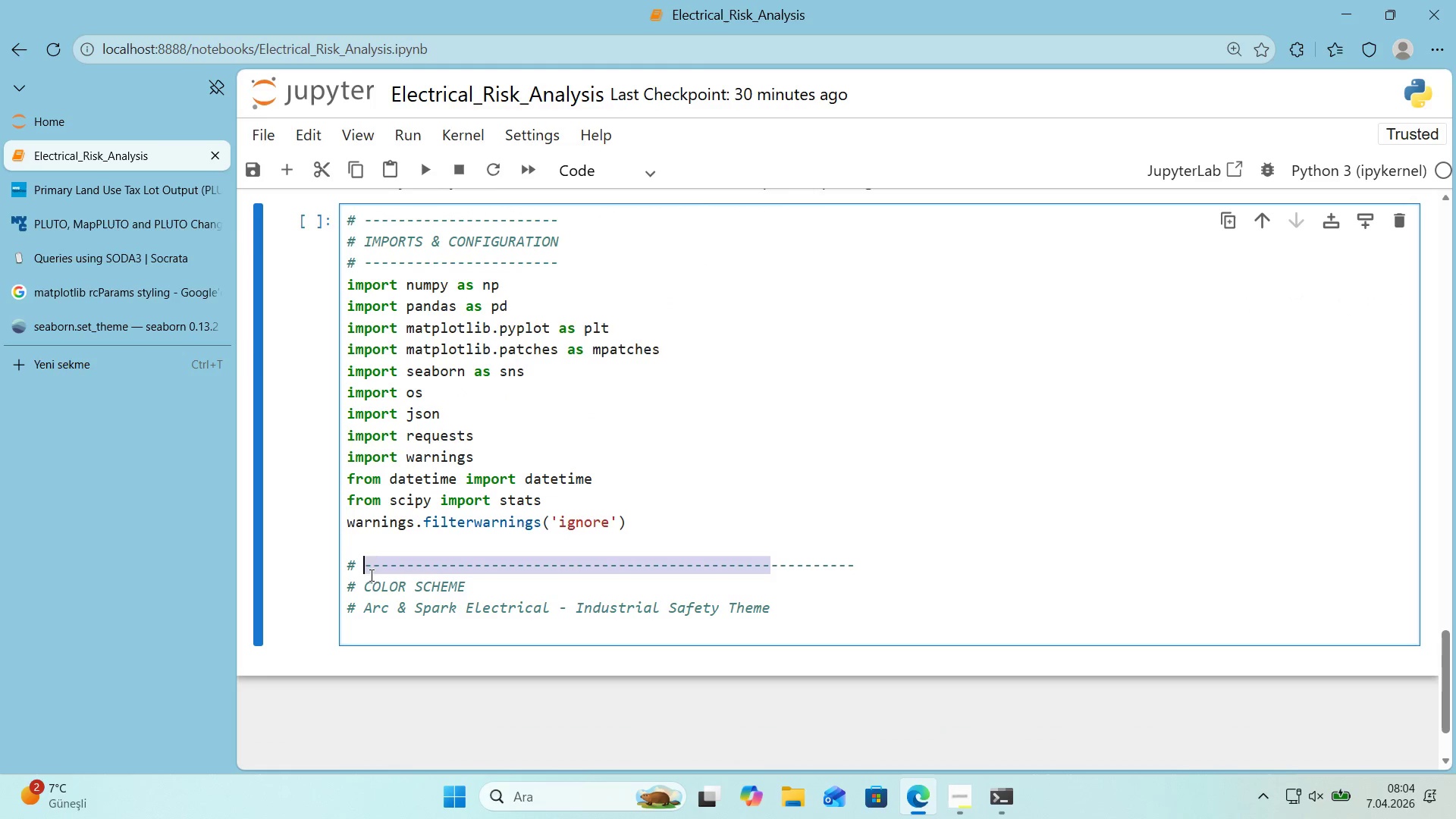 
key(Control+C)
 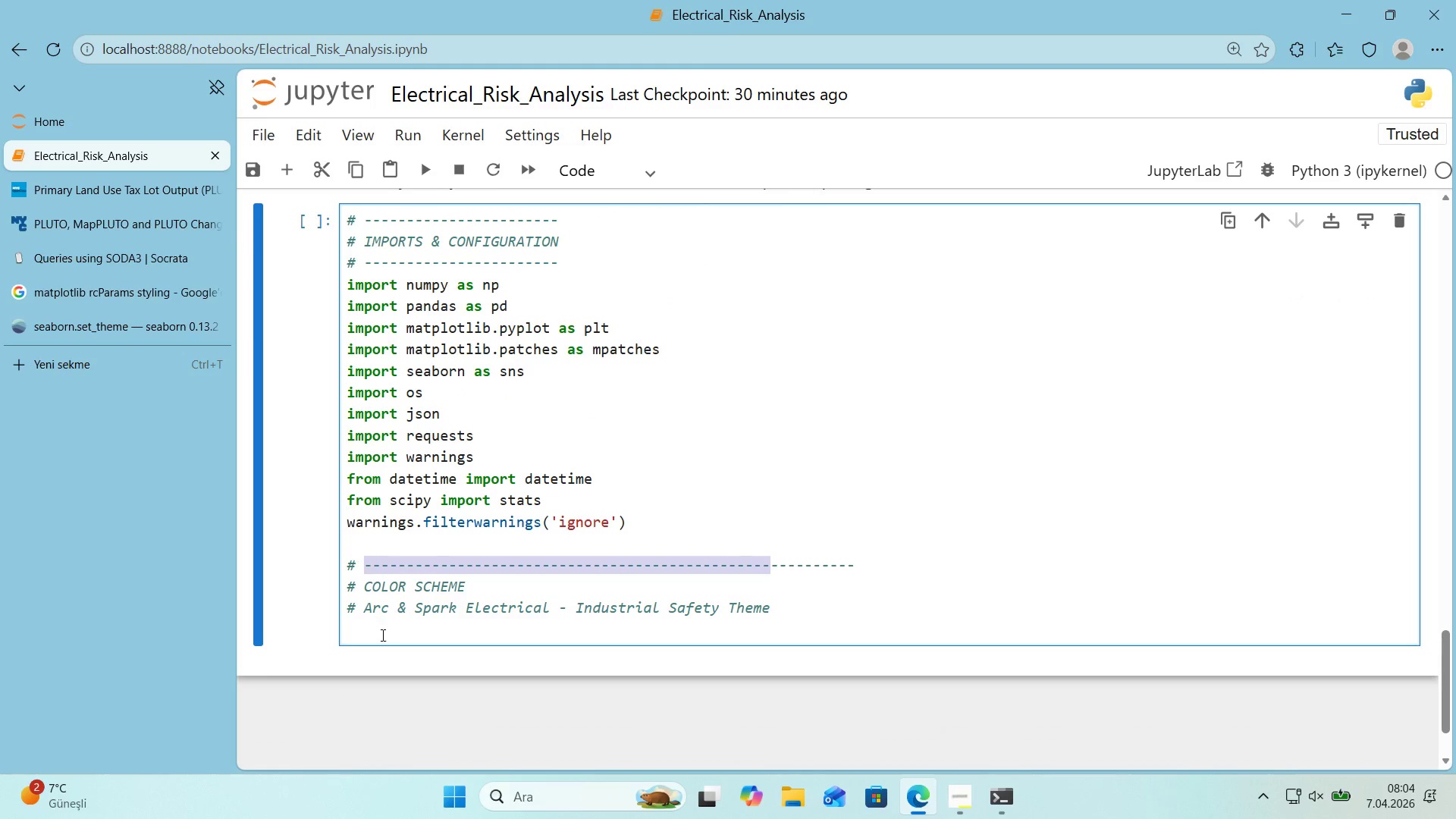 
left_click([381, 635])
 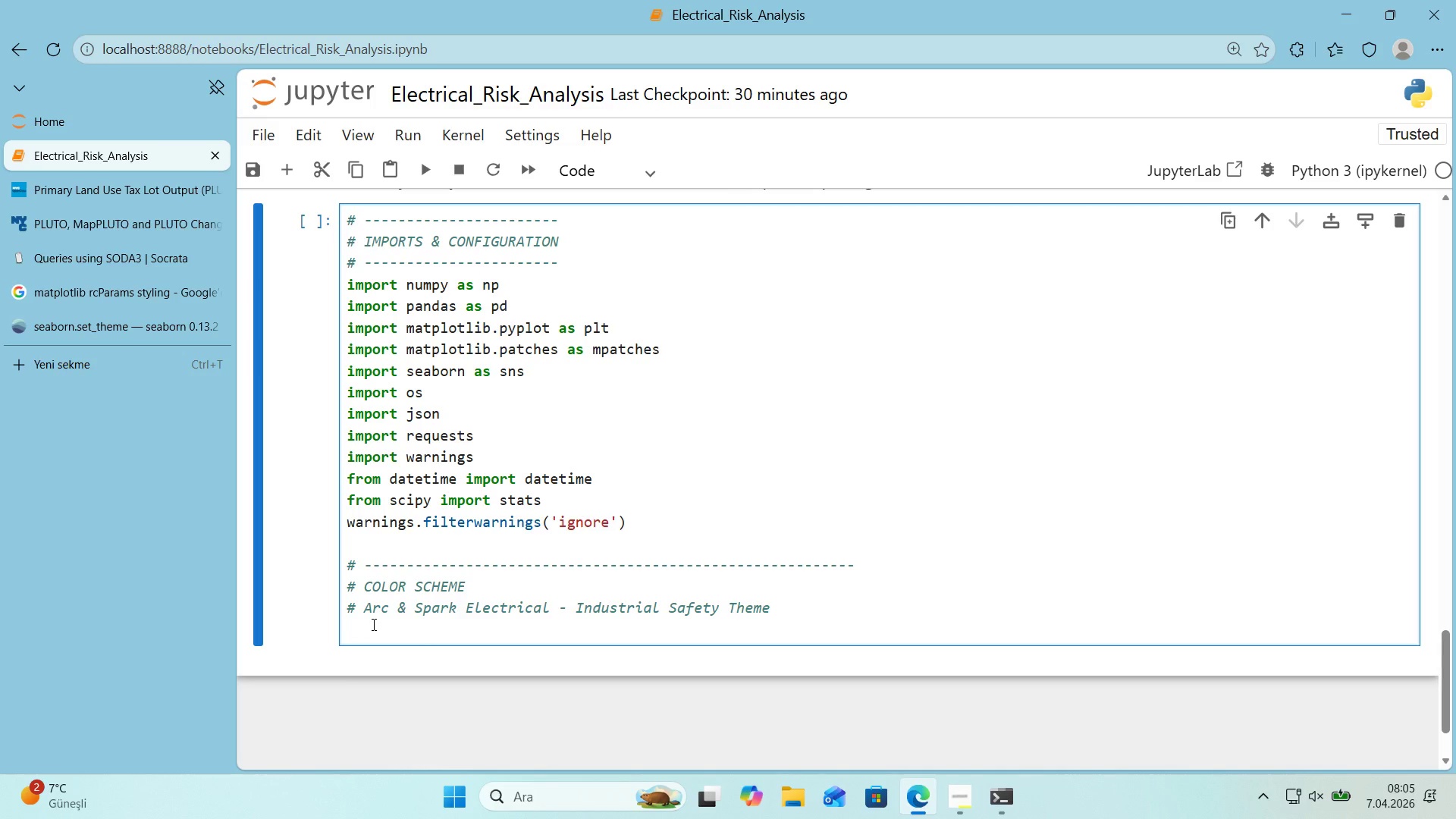 
key(Alt+Control+AltRight)
 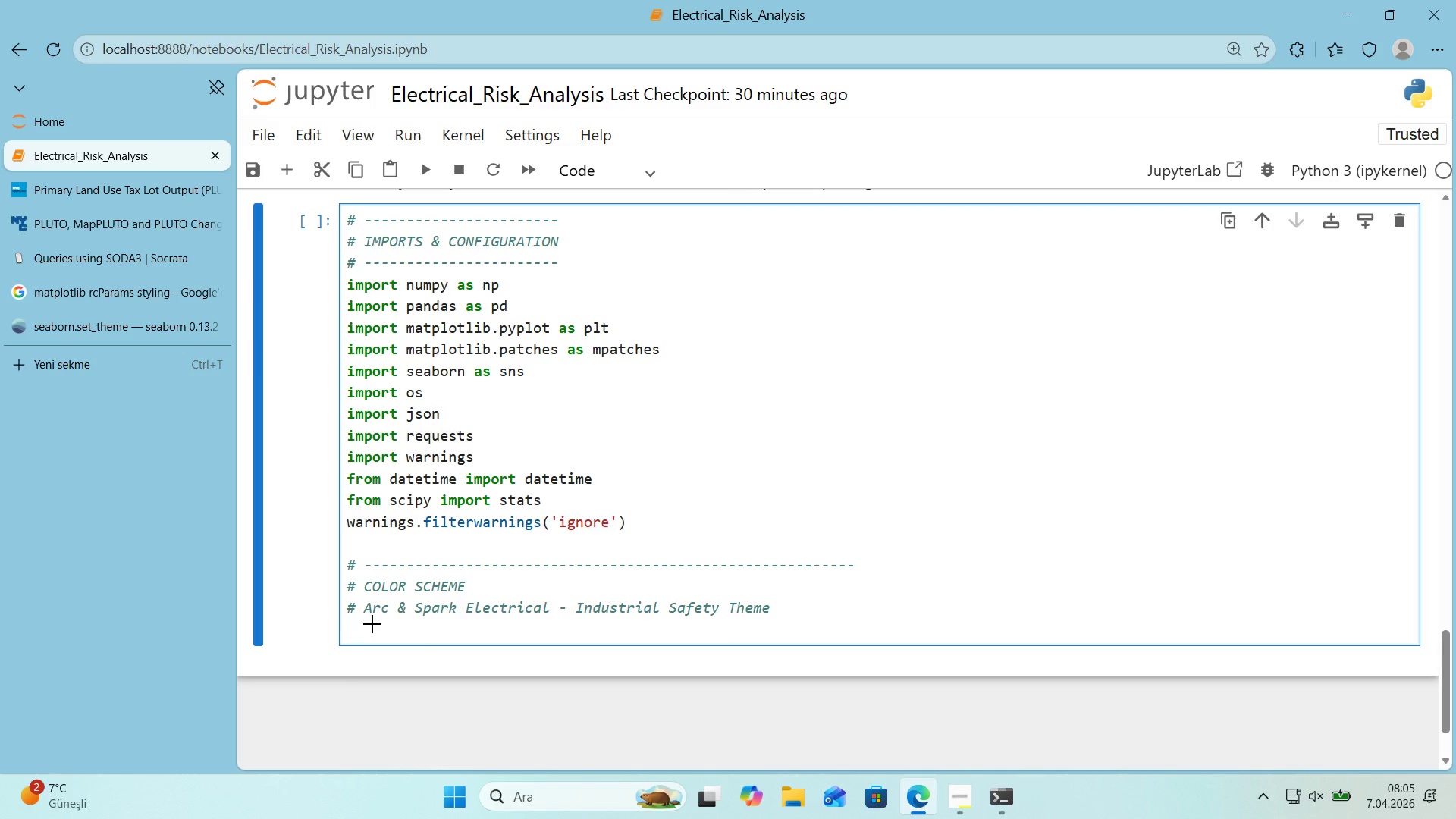 
key(Control+ControlLeft)
 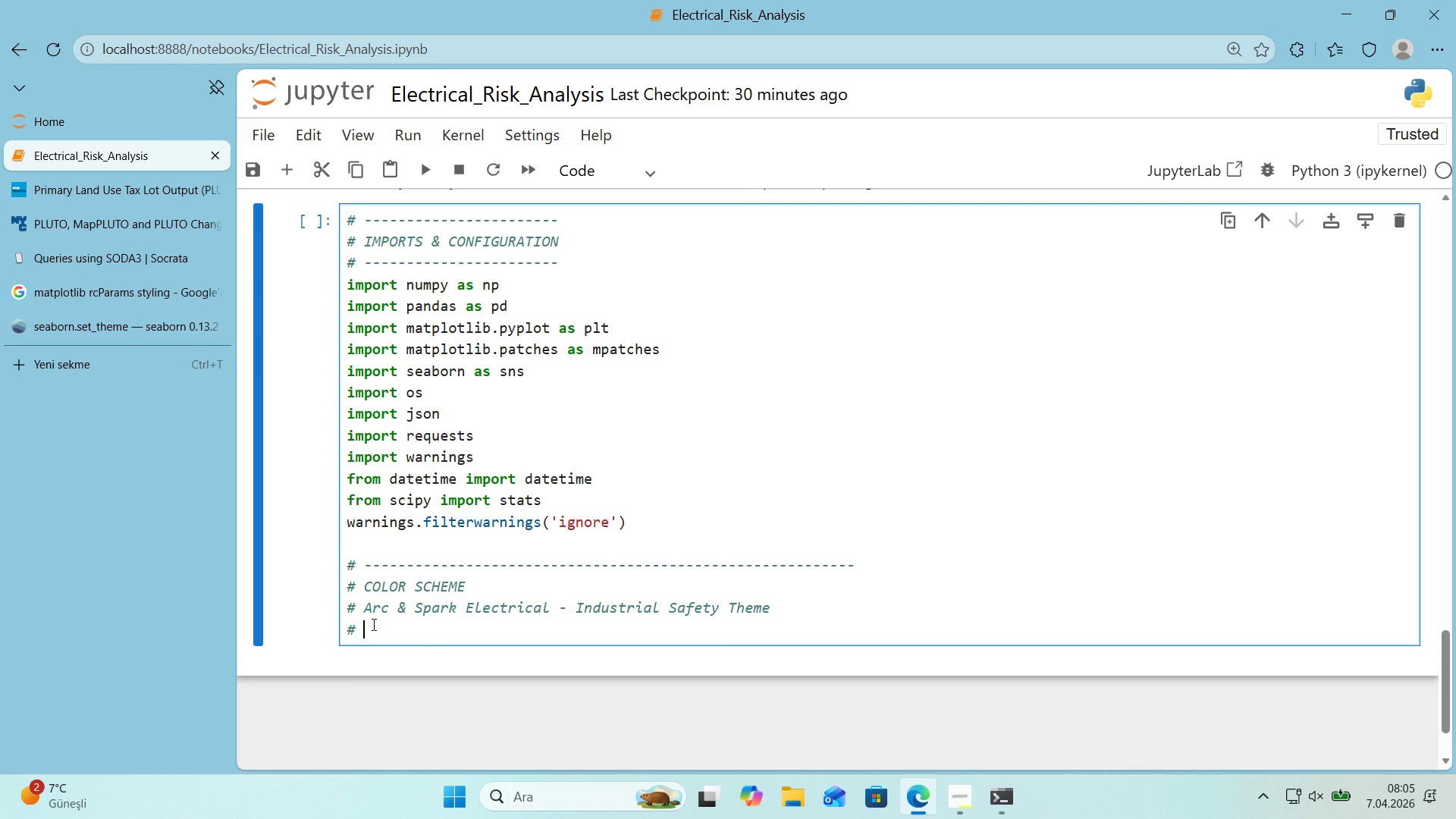 
key(Alt+Control+3)
 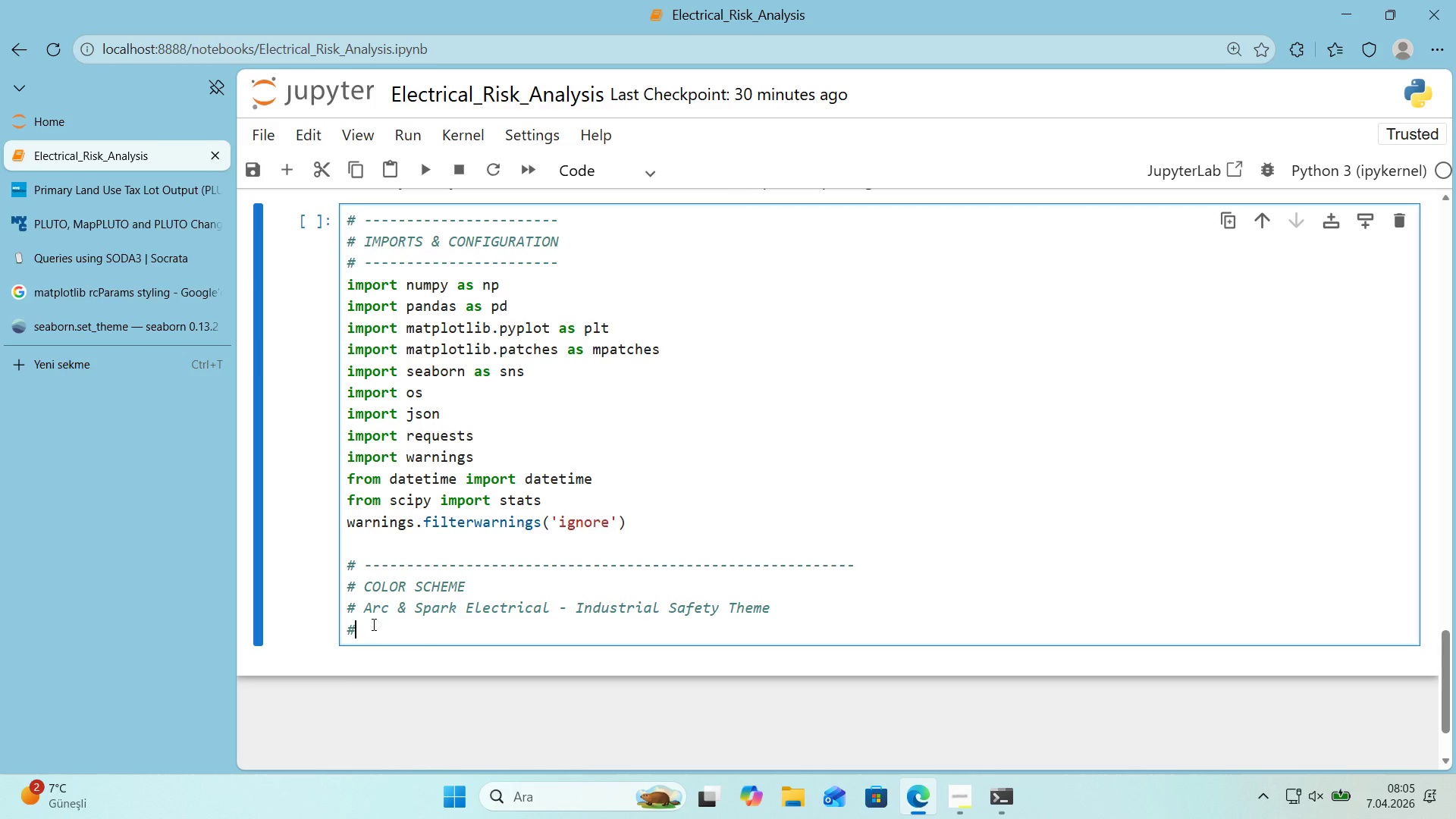 
key(Space)
 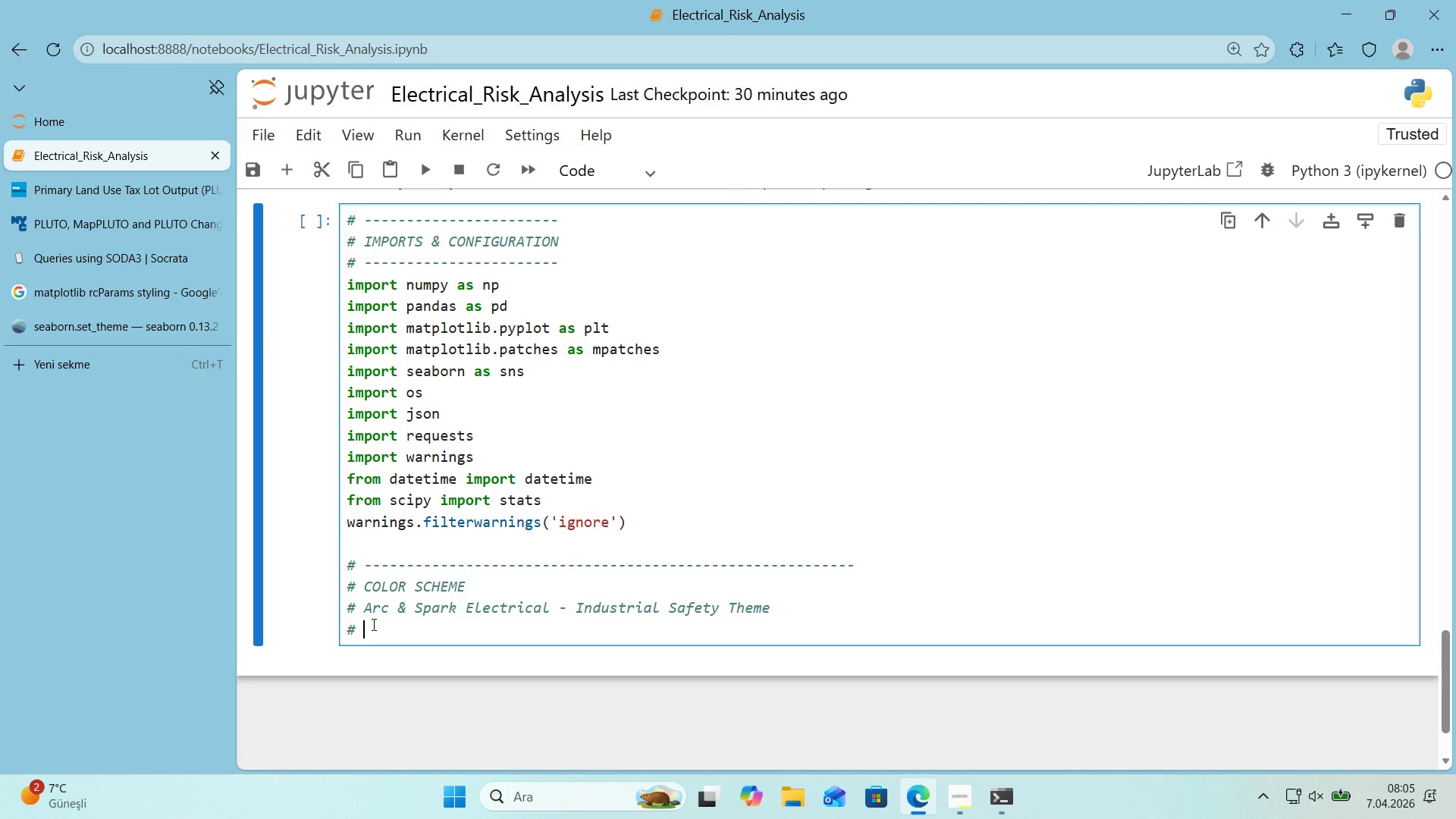 
key(Control+ControlLeft)
 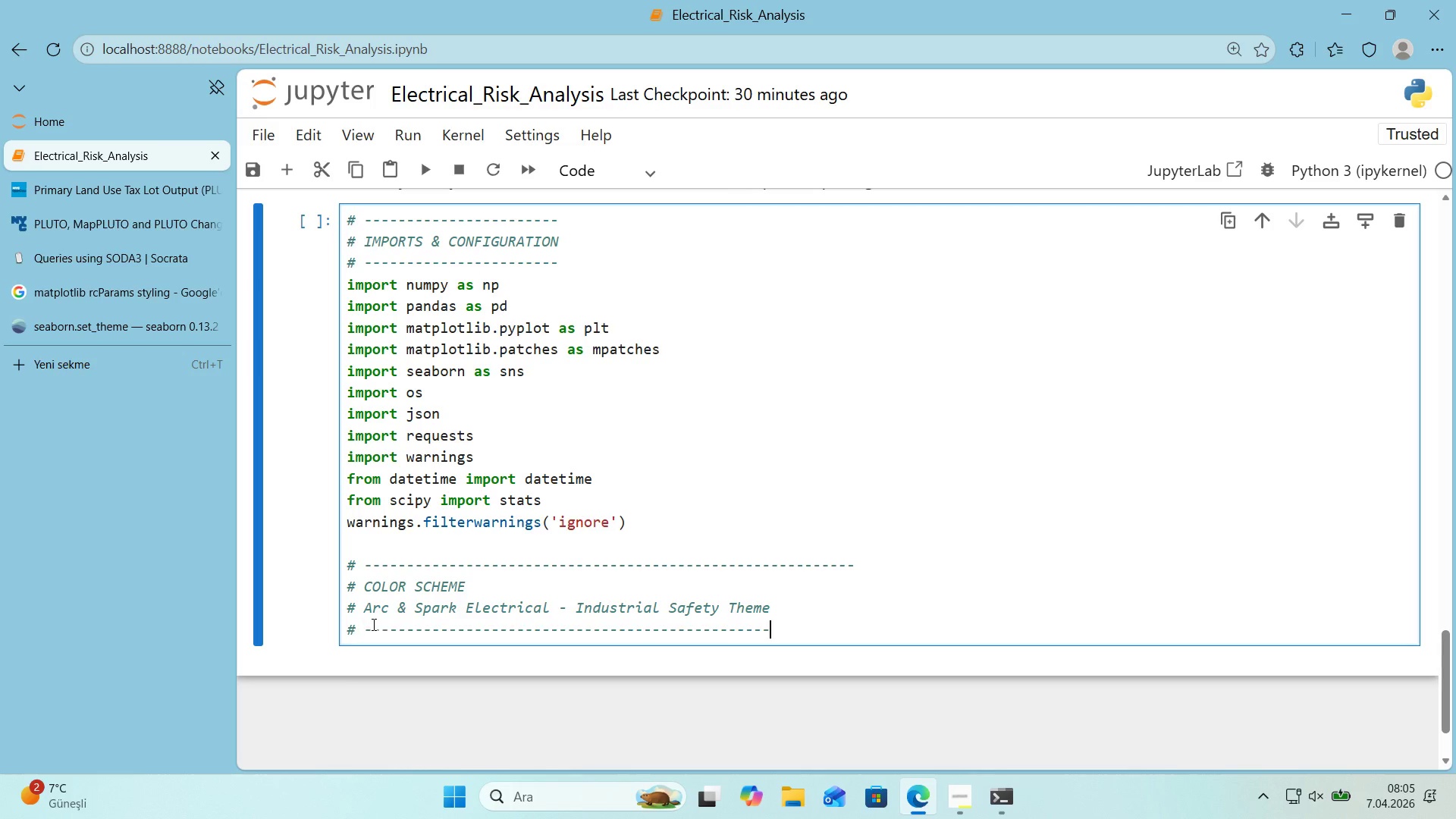 
key(Control+V)
 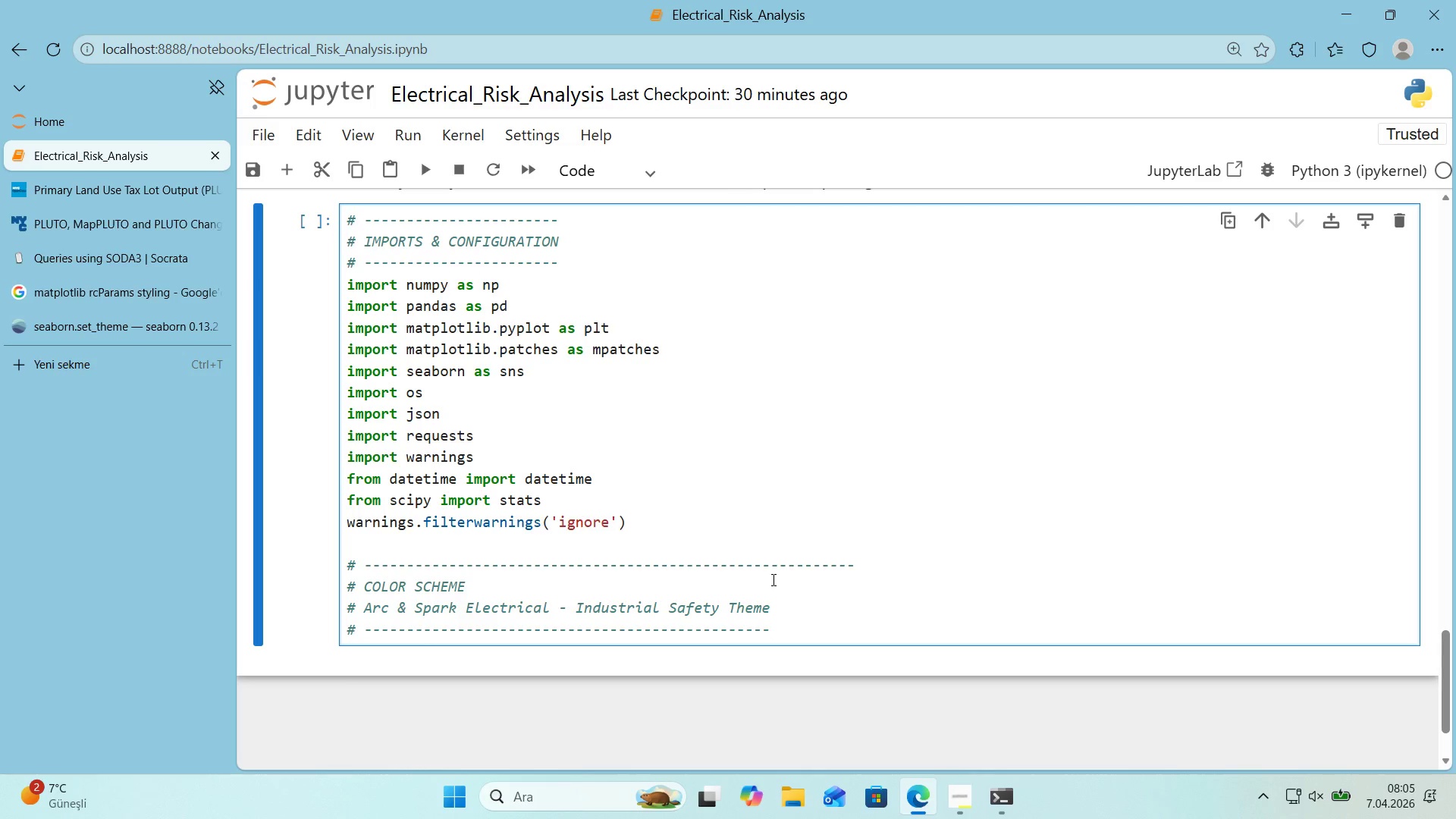 
left_click_drag(start_coordinate=[765, 567], to_coordinate=[858, 572])
 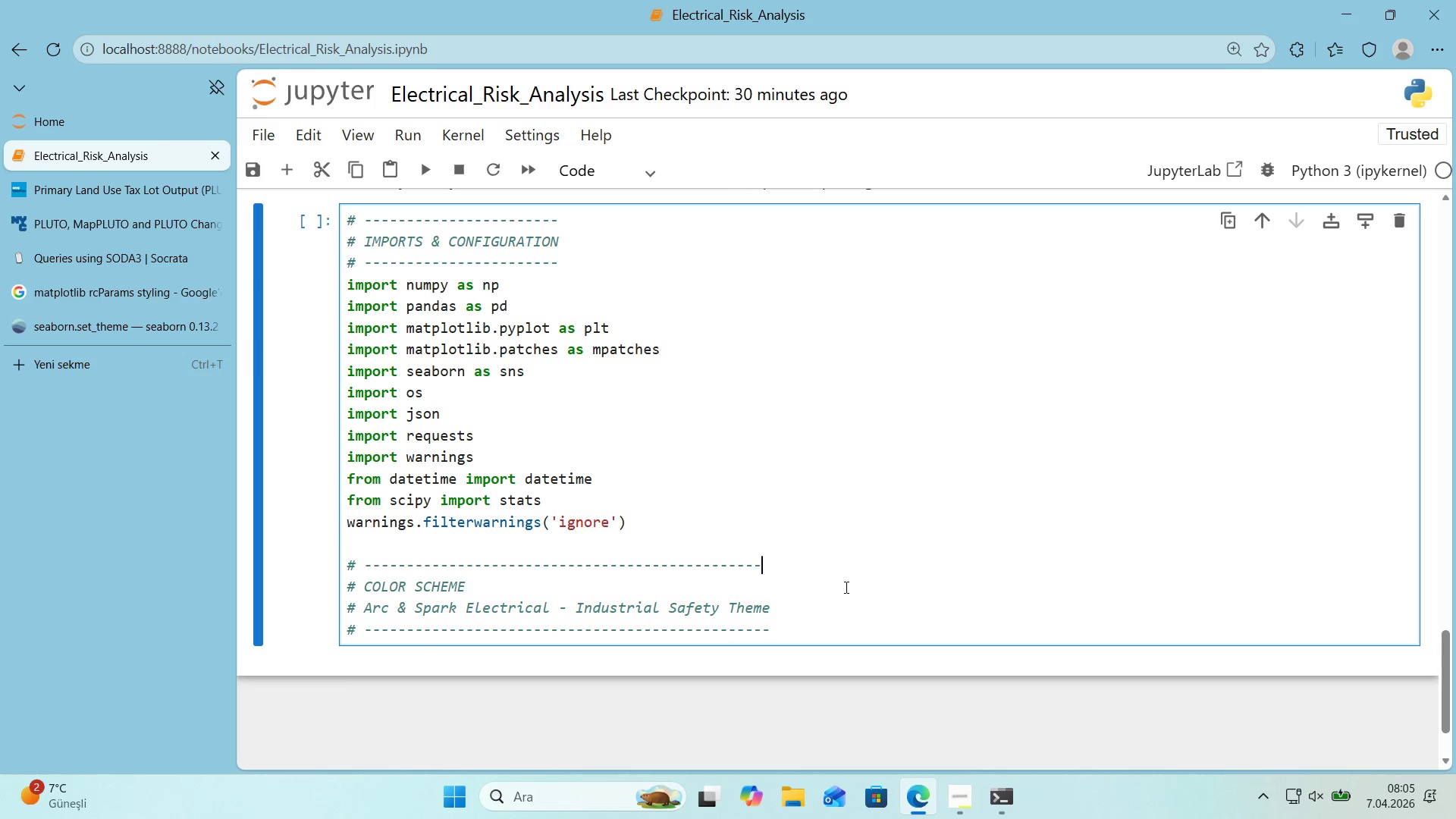 
key(Backspace)
 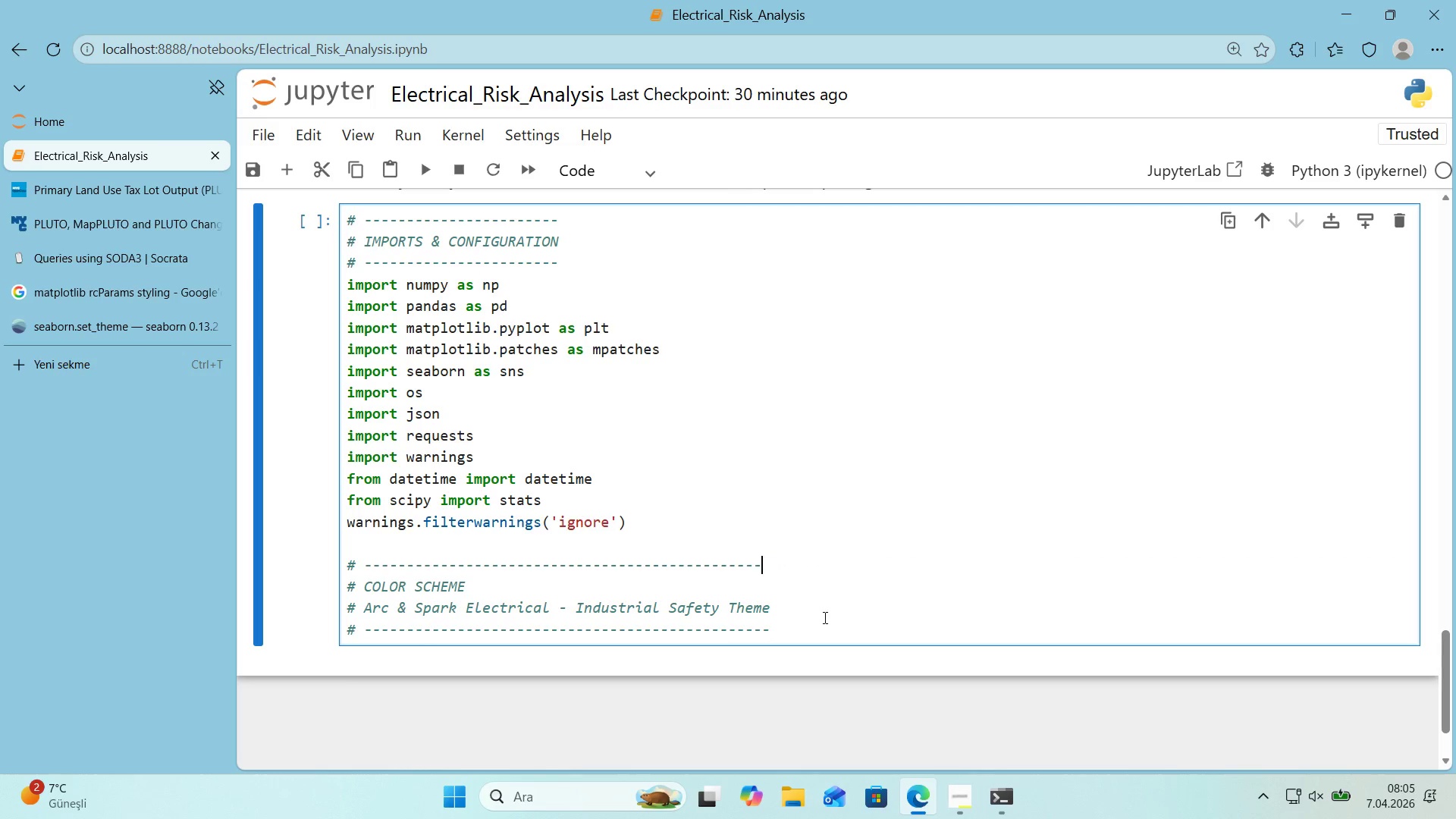 
left_click([824, 618])
 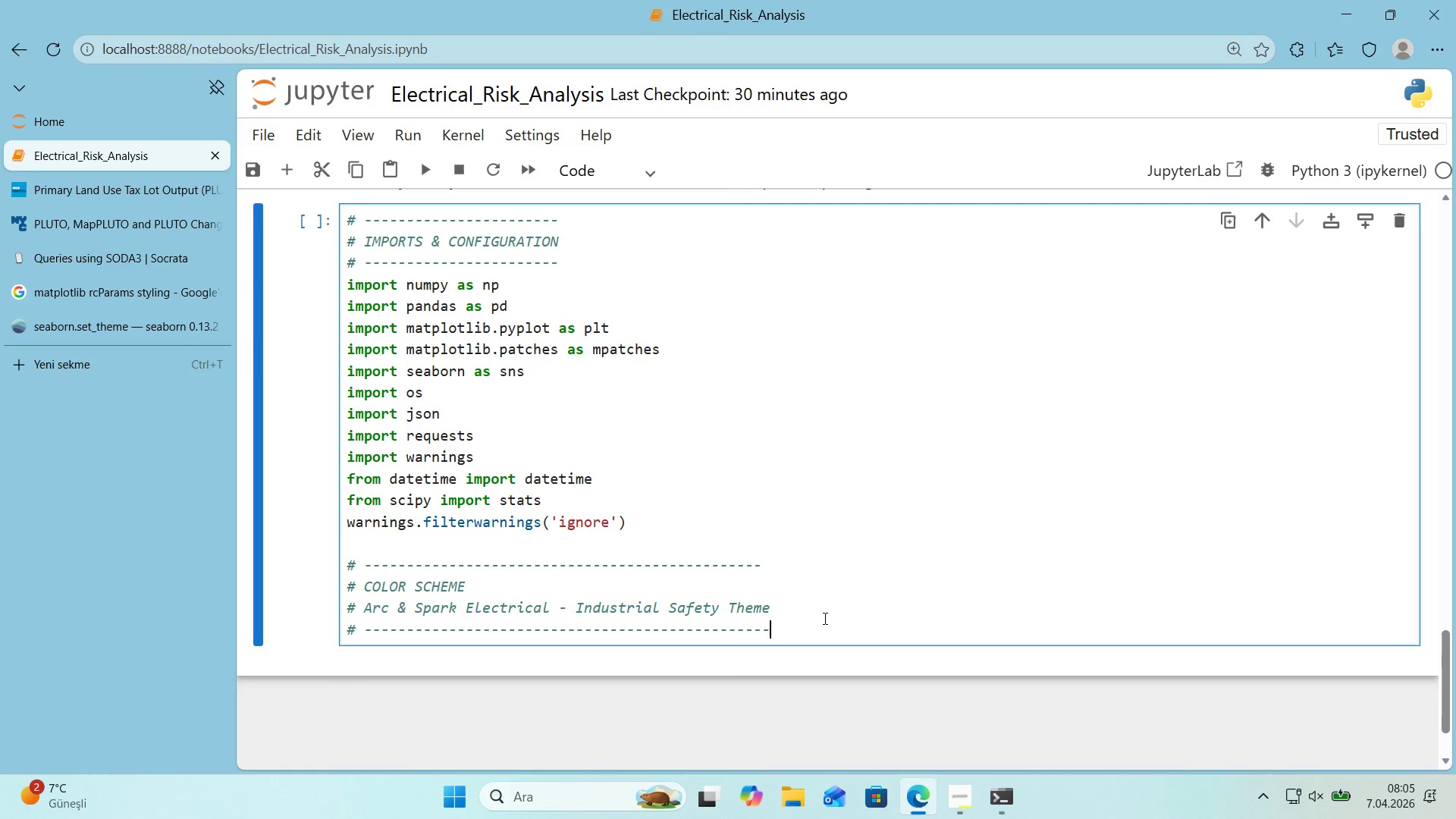 
key(Enter)
 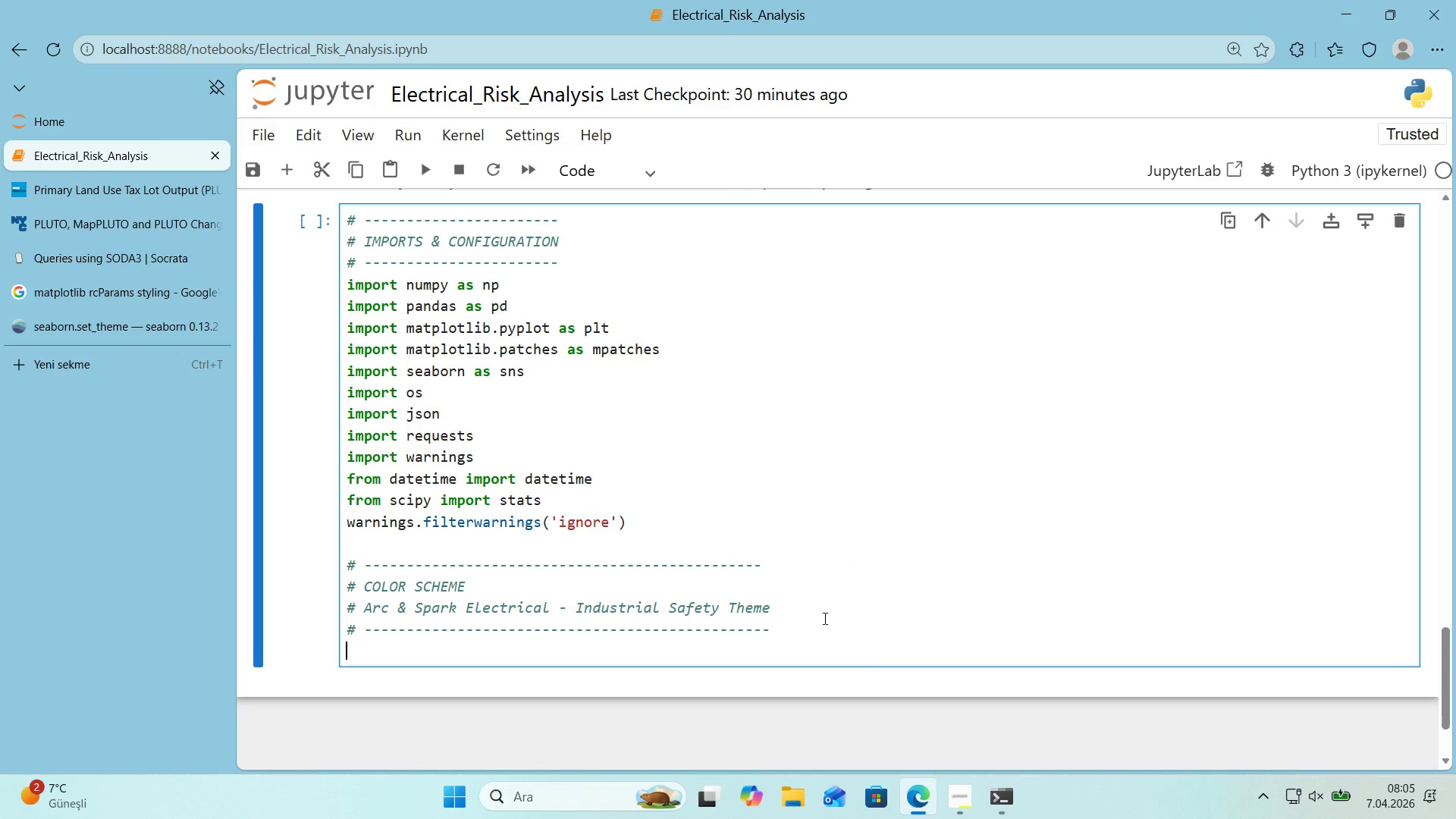 
key(Enter)
 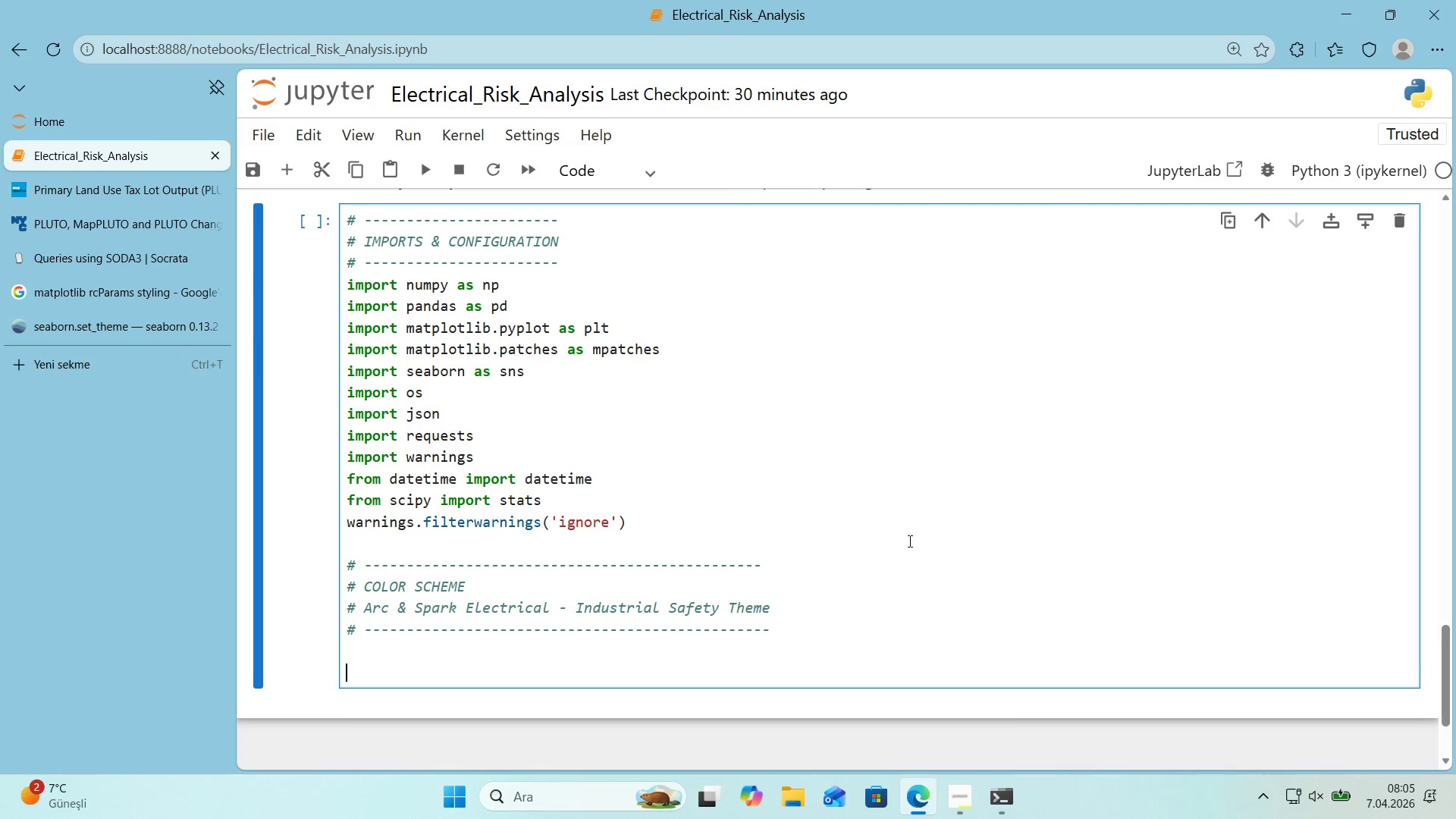 
scroll: coordinate [902, 529], scroll_direction: down, amount: 2.0
 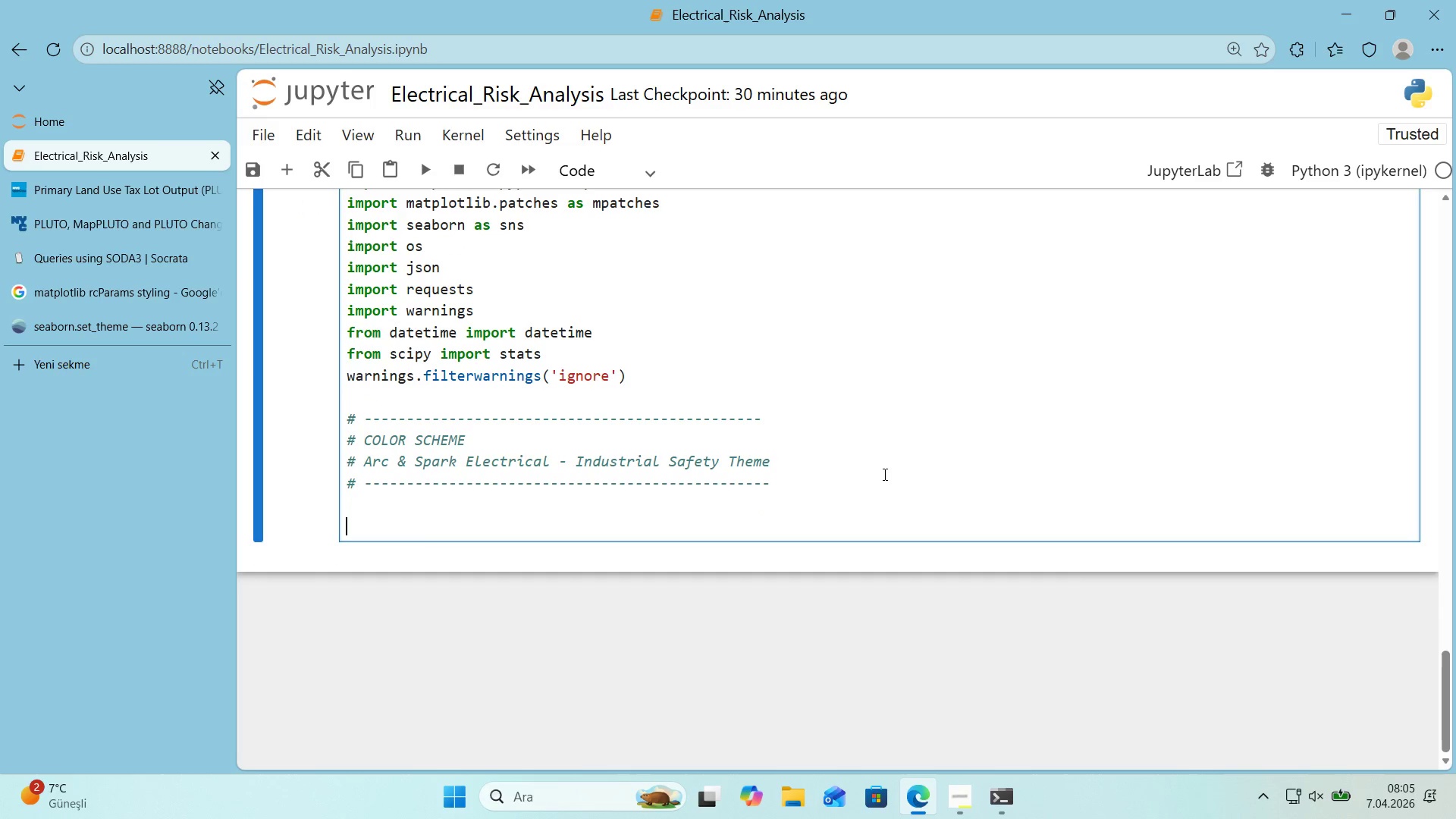 
left_click([829, 457])
 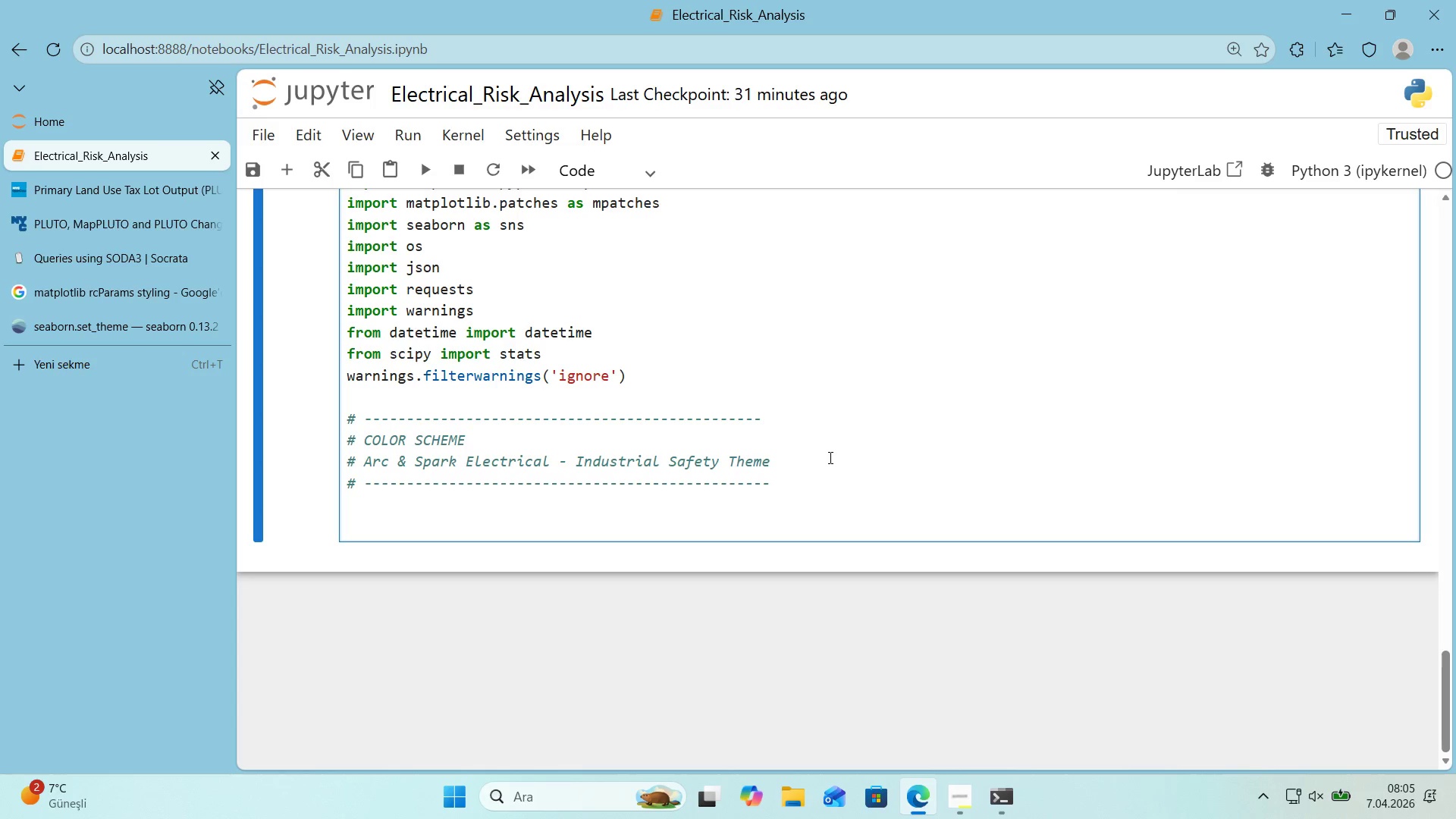 
left_click([791, 510])
 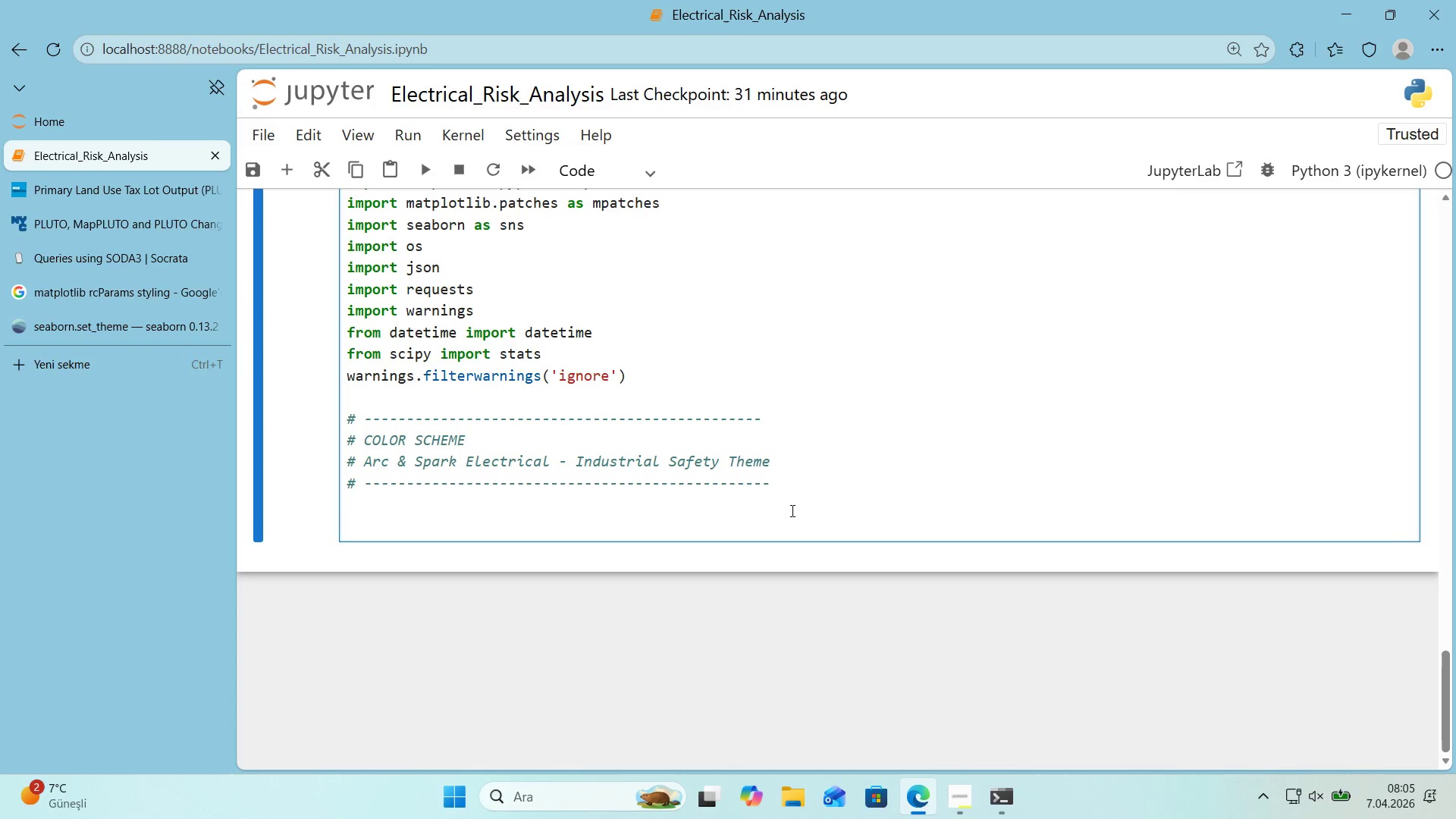 
type(COLORS ) )
 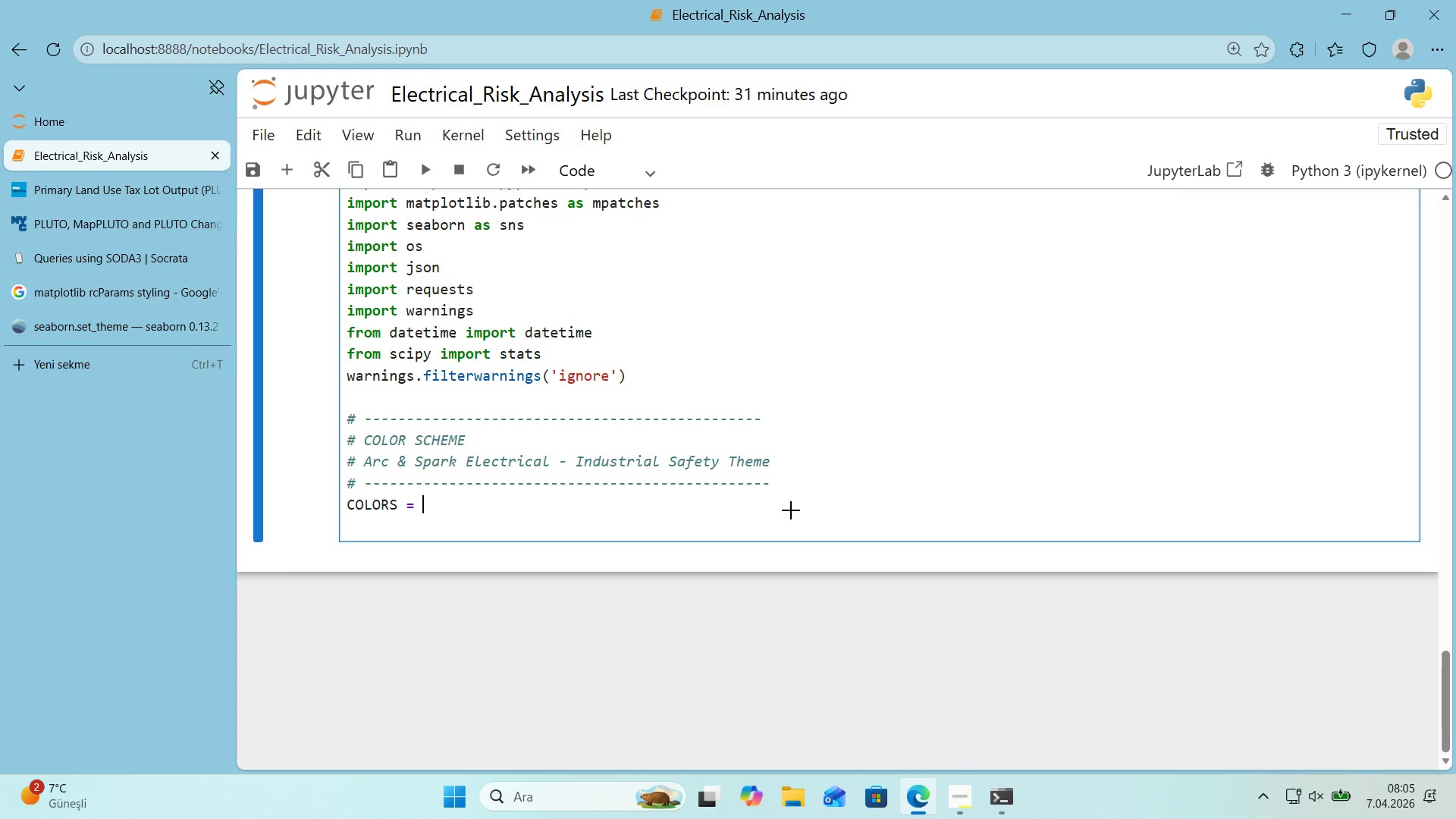 
key(Alt+Control+7)
 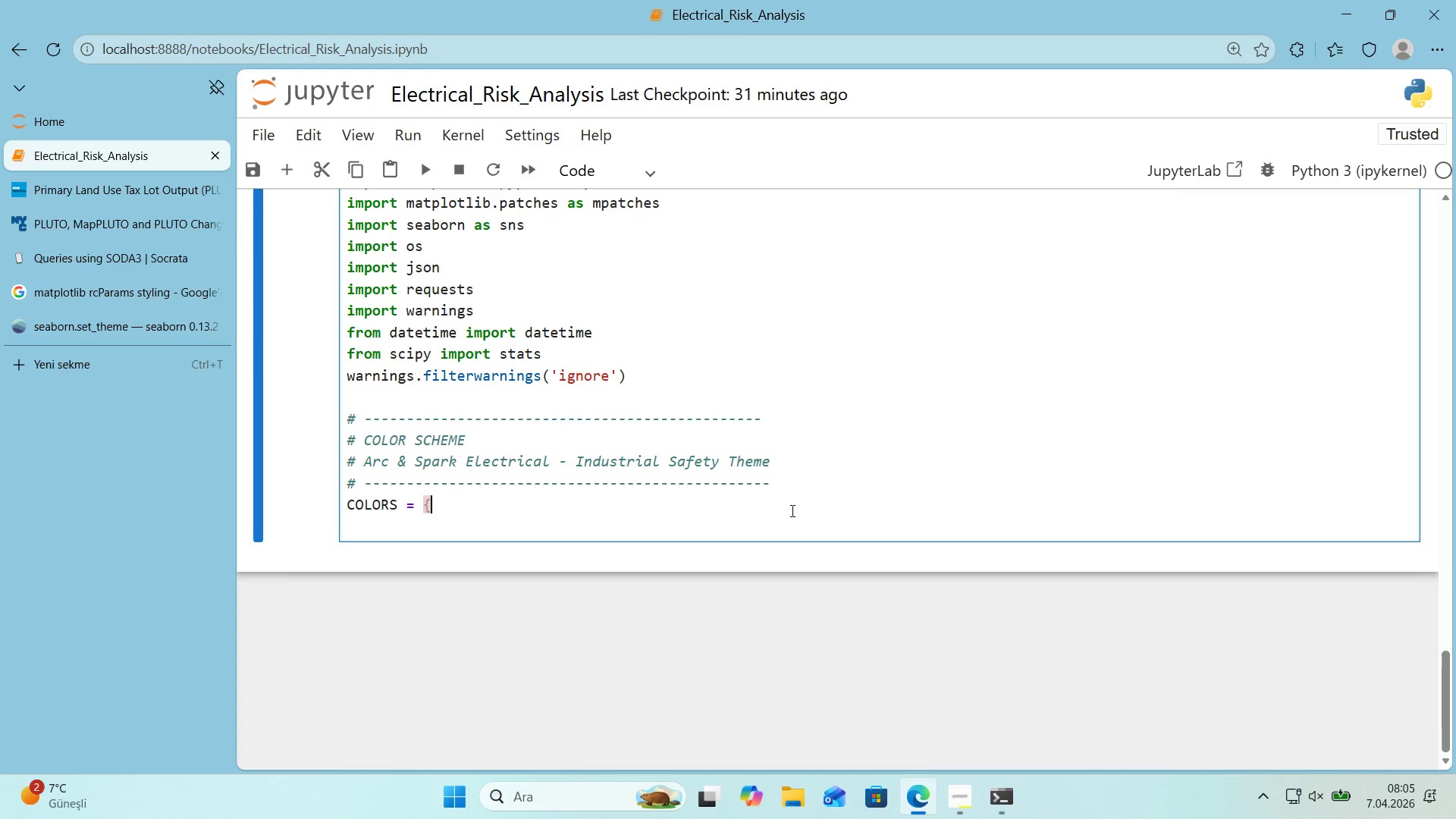 
key(Alt+Control+0)
 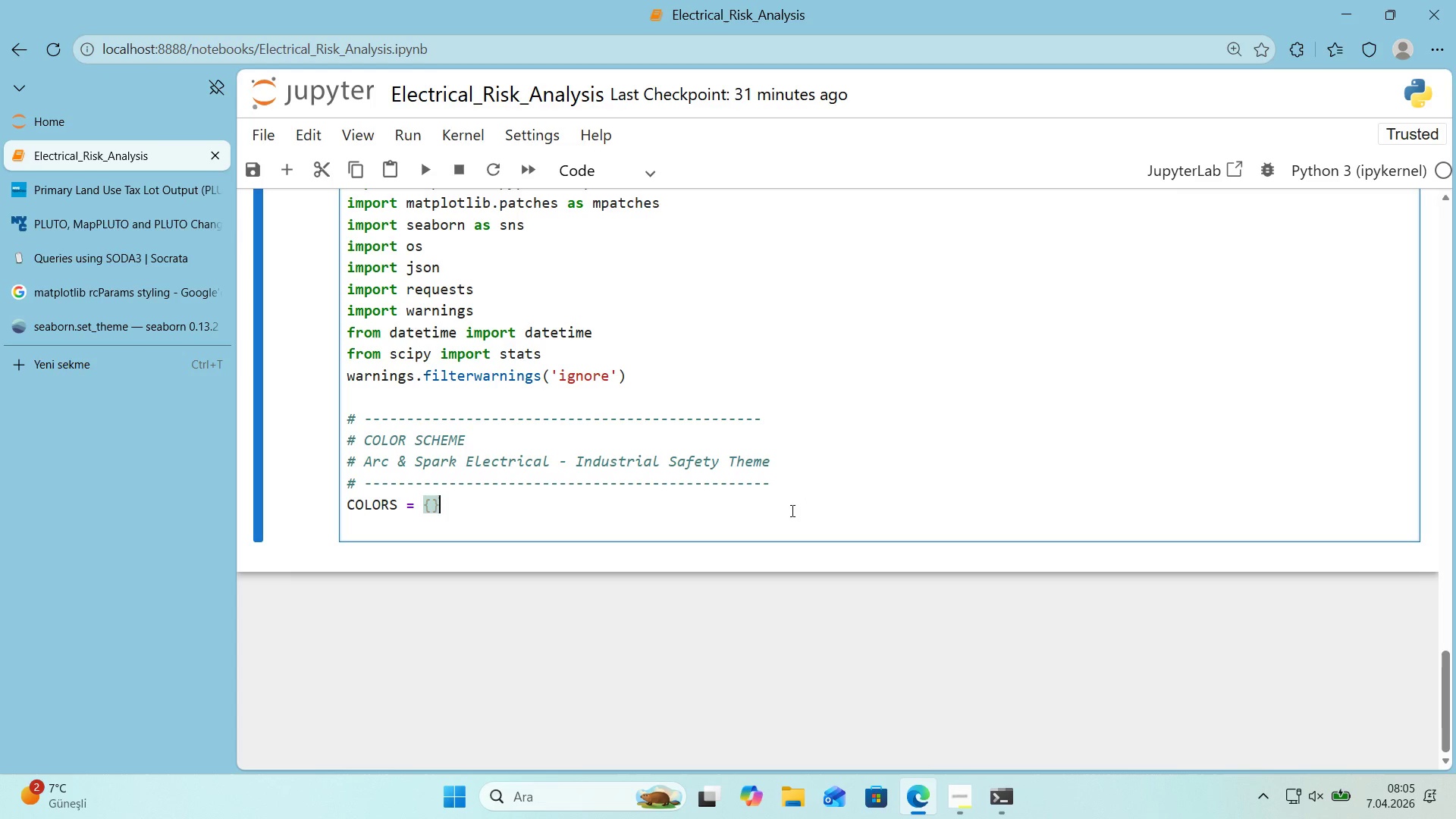 
key(ArrowLeft)
 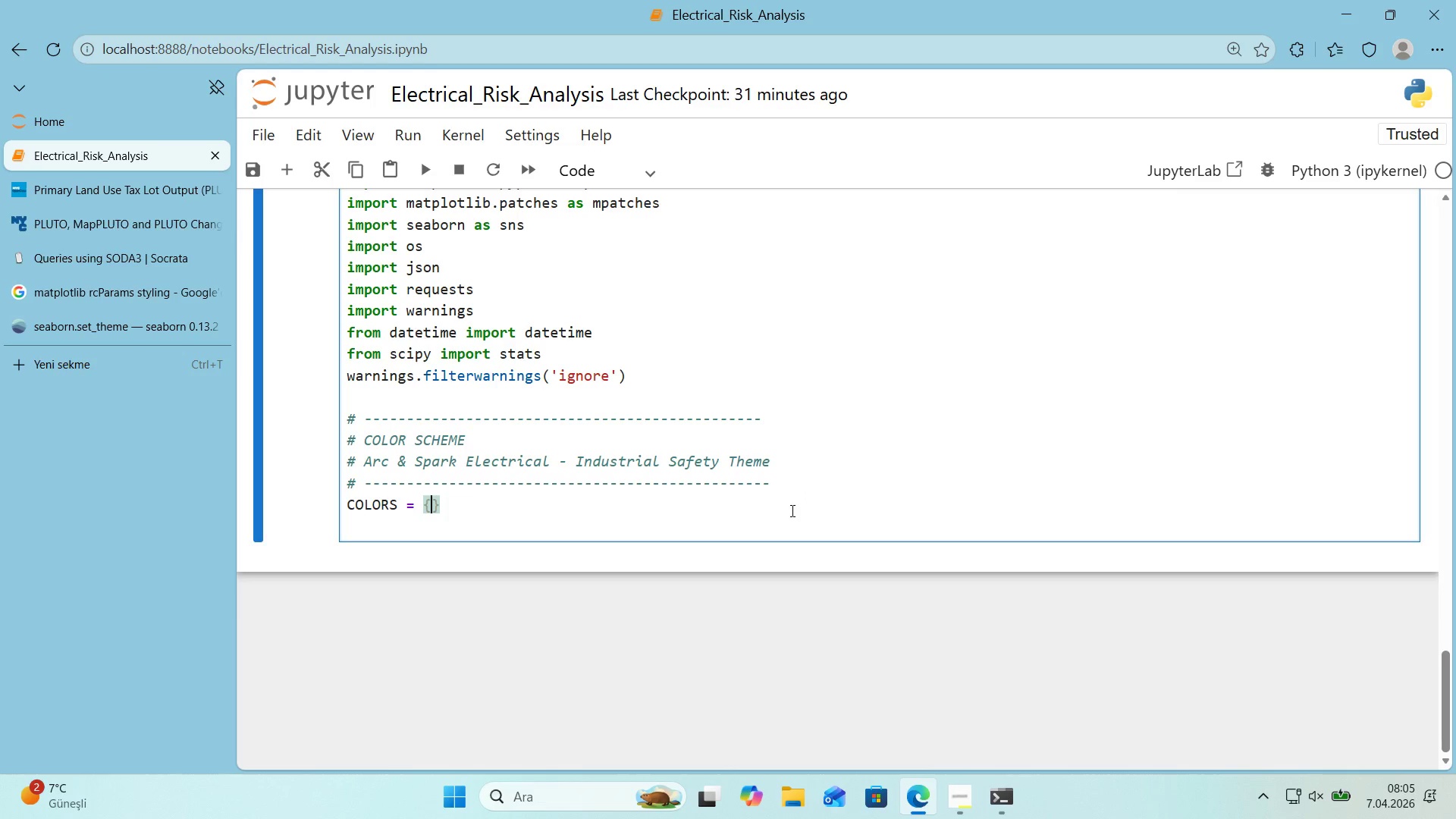 
key(Enter)
 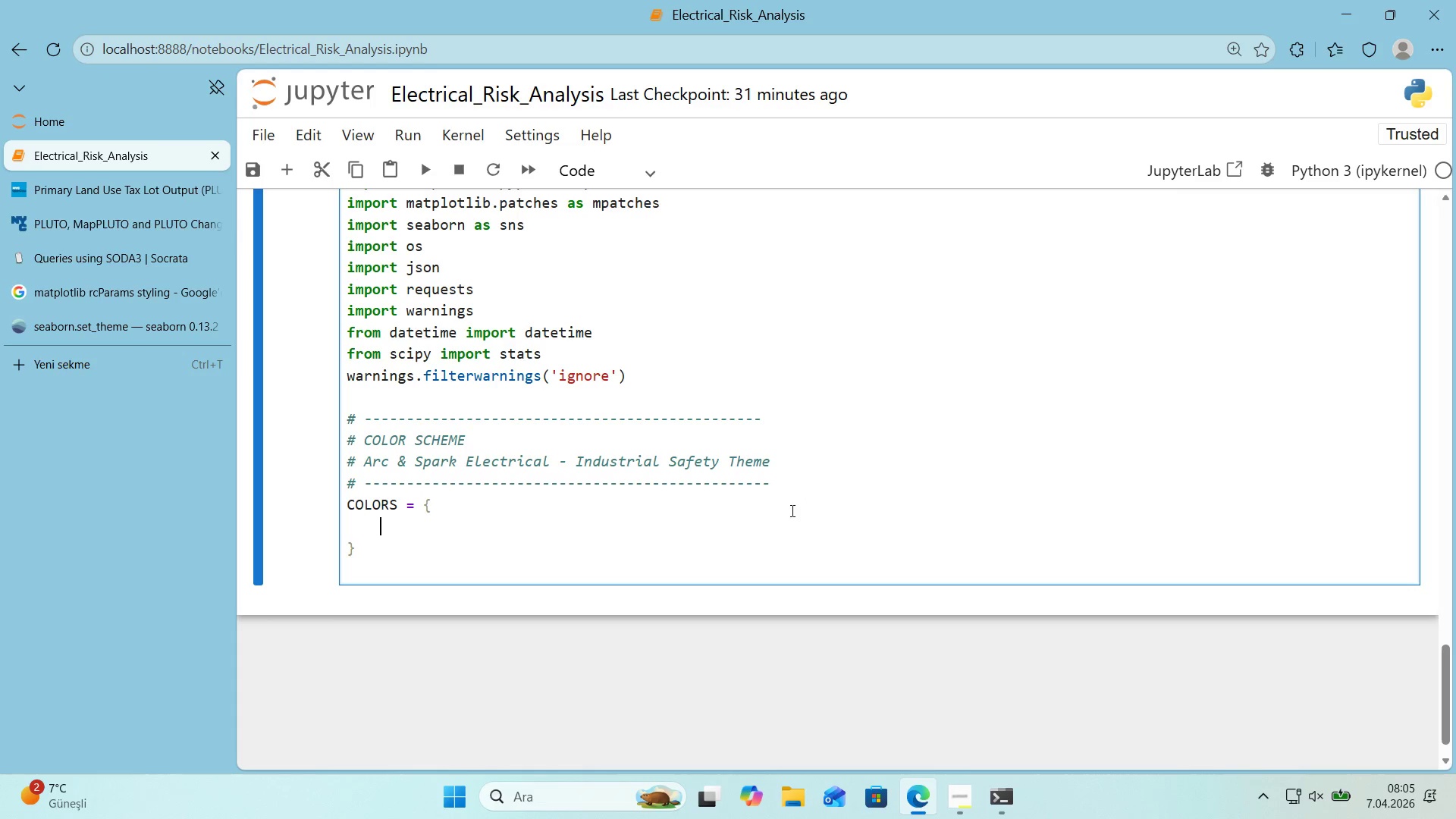 
type(@@)
 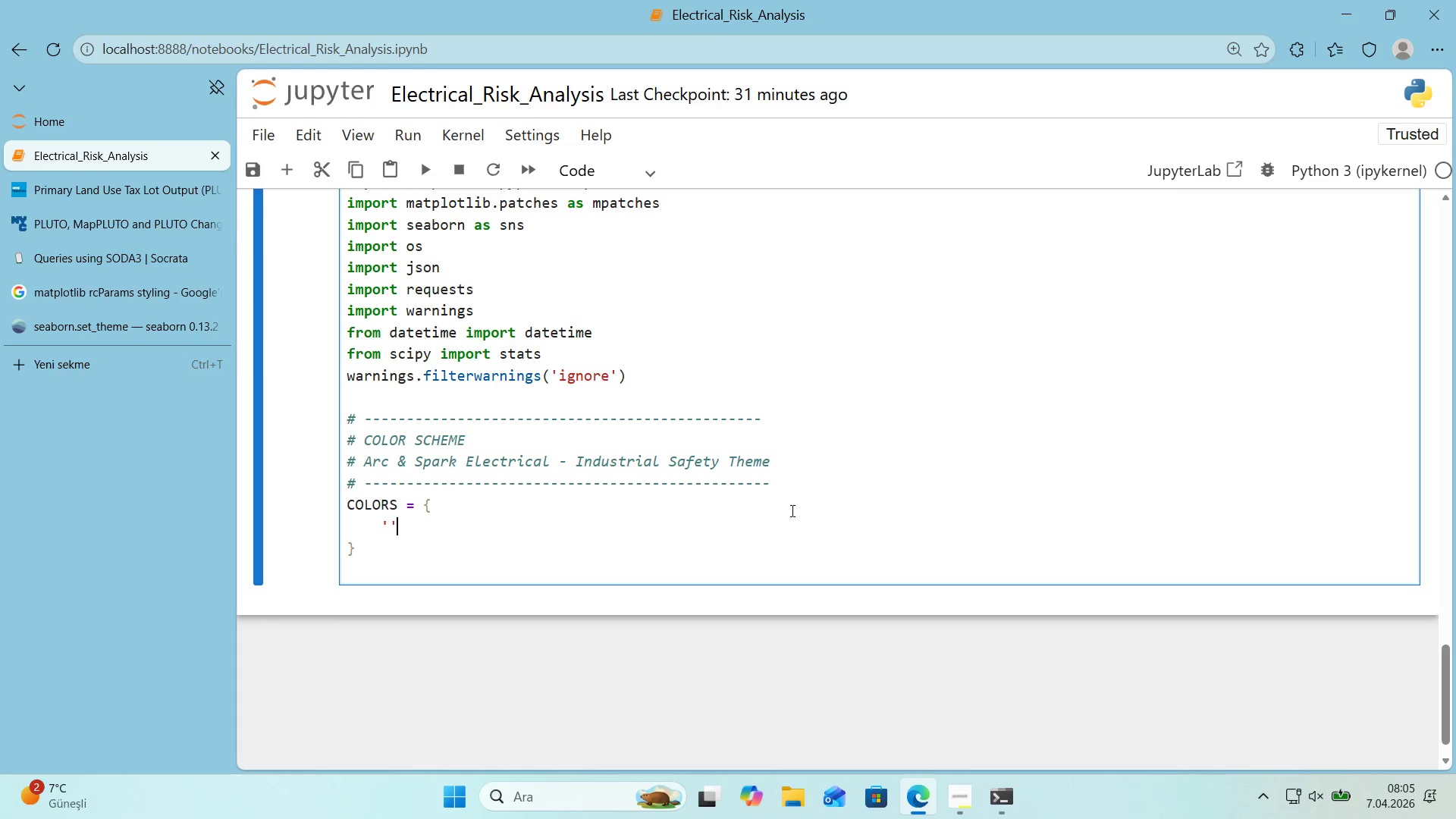 
key(ArrowLeft)
 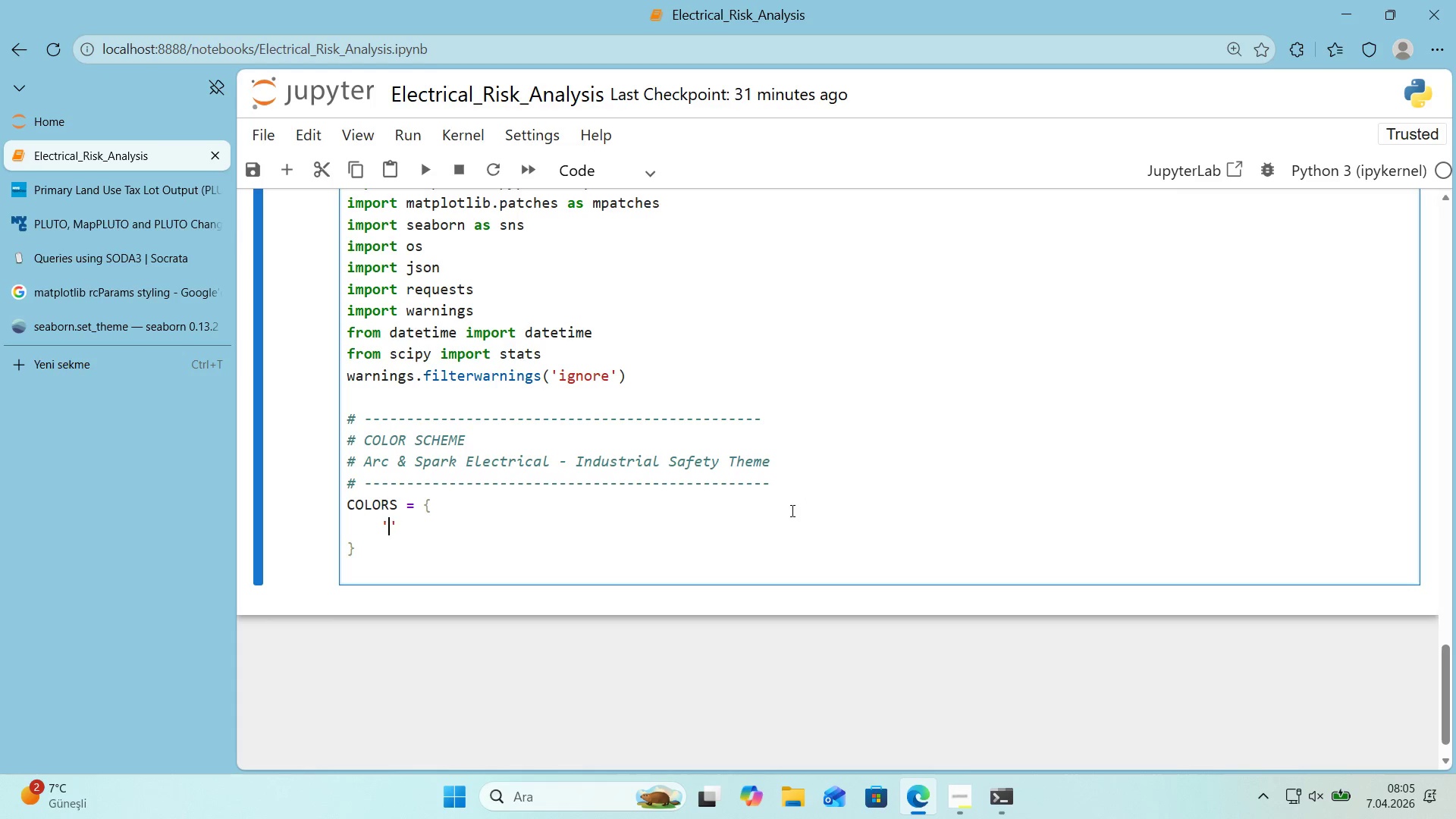 
type(electr'cal_blue)
 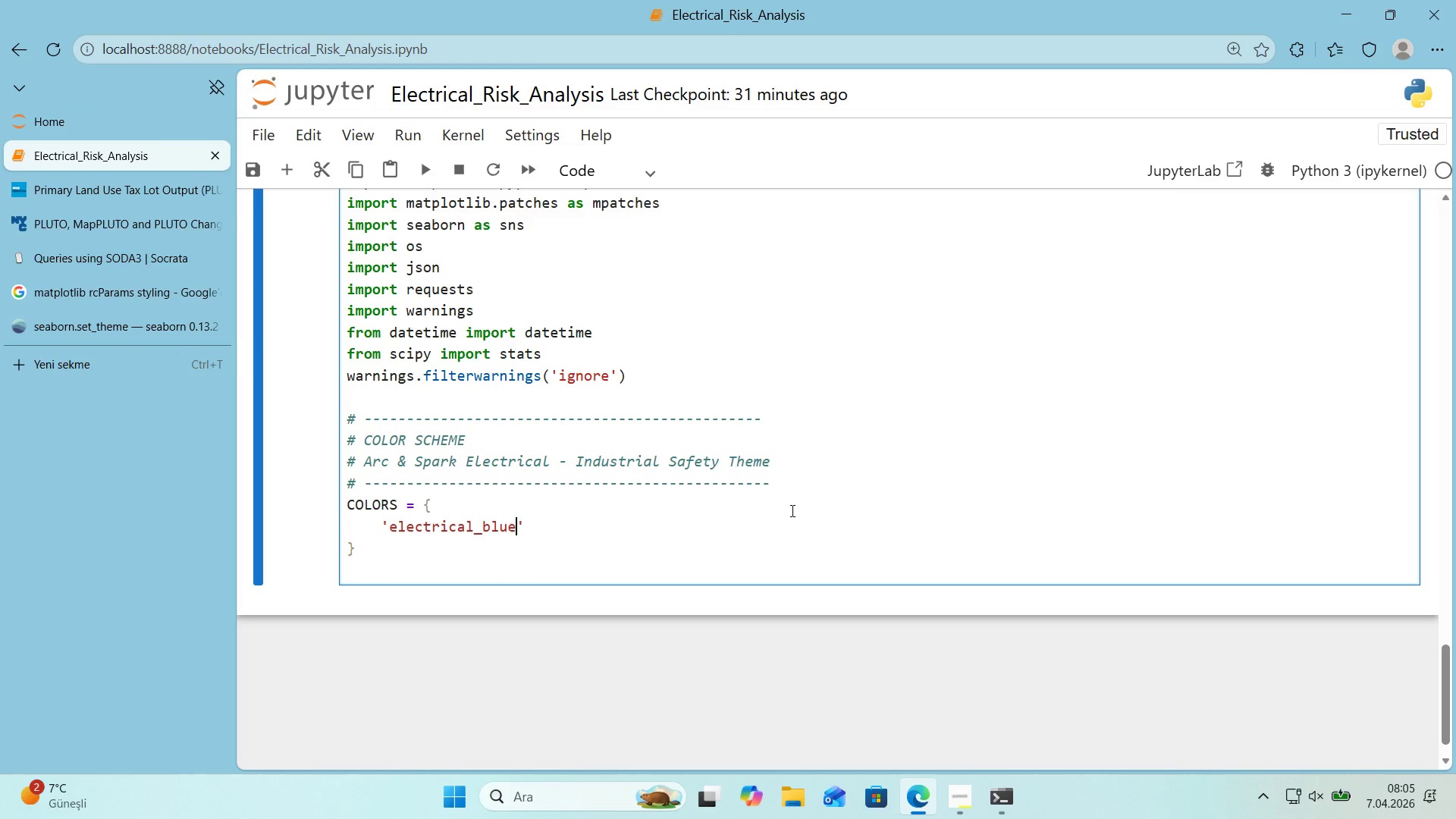 
key(ArrowRight)
 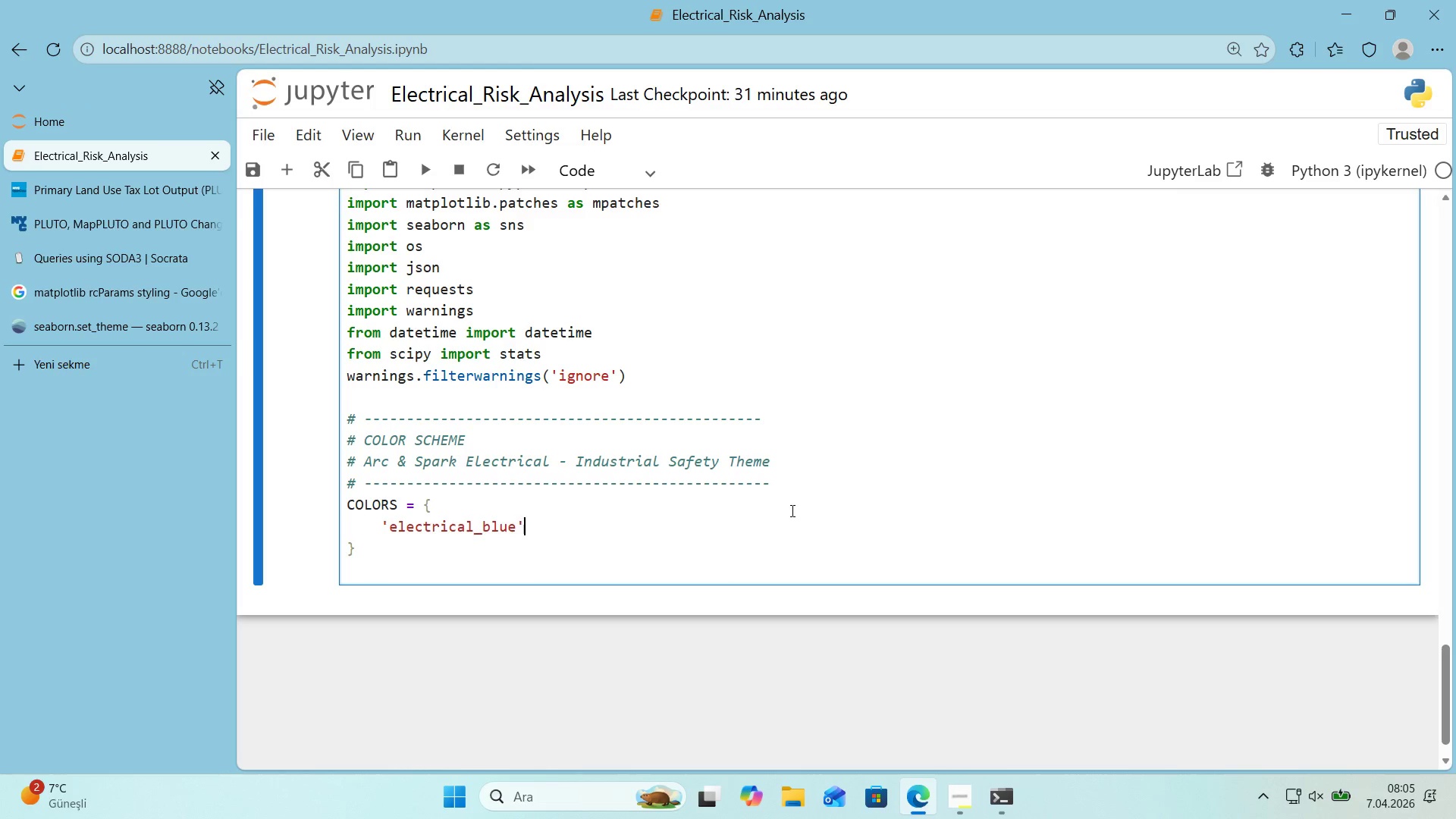 
key(Shift+ShiftRight)
 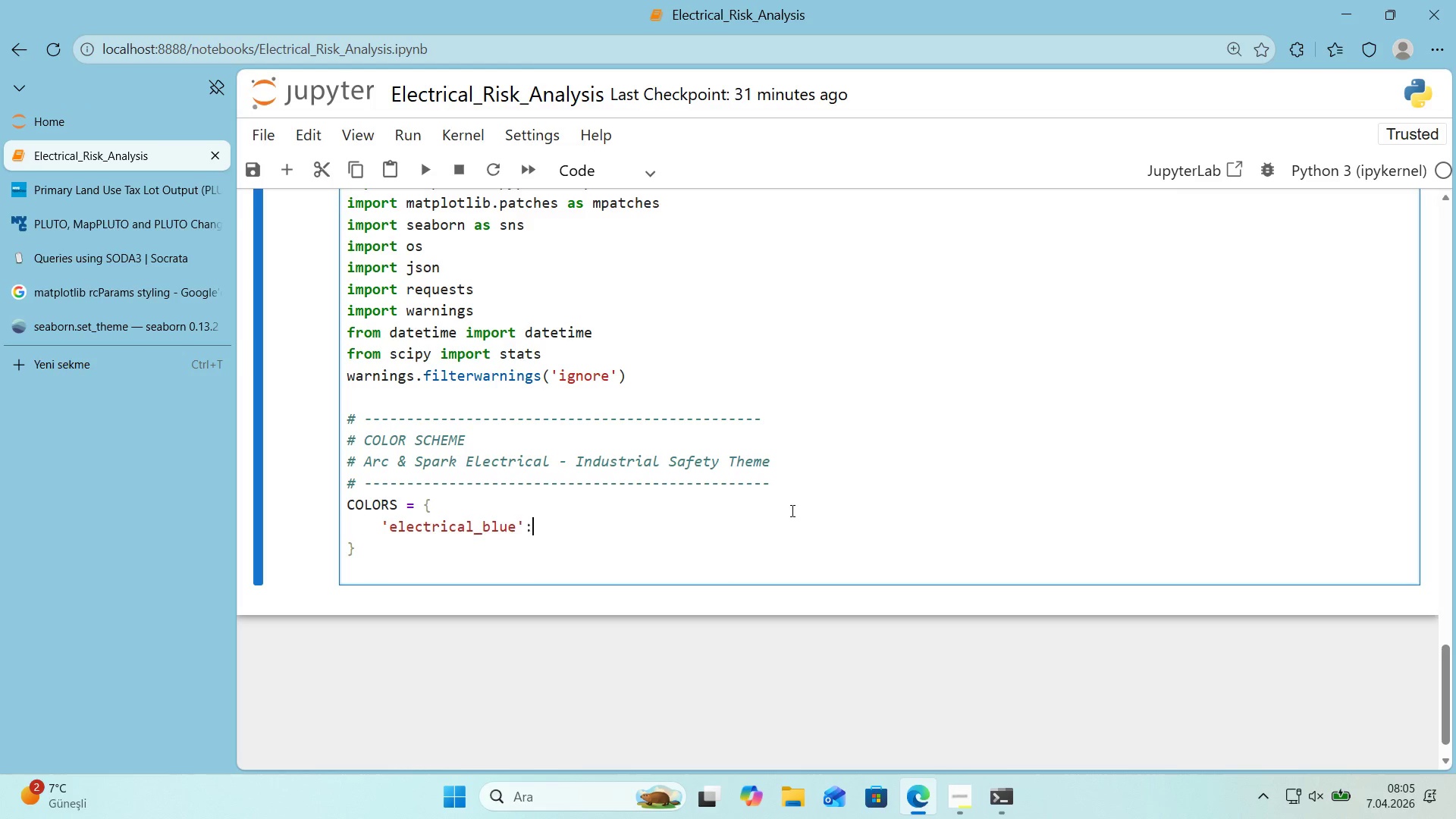 
key(Shift+Period)
 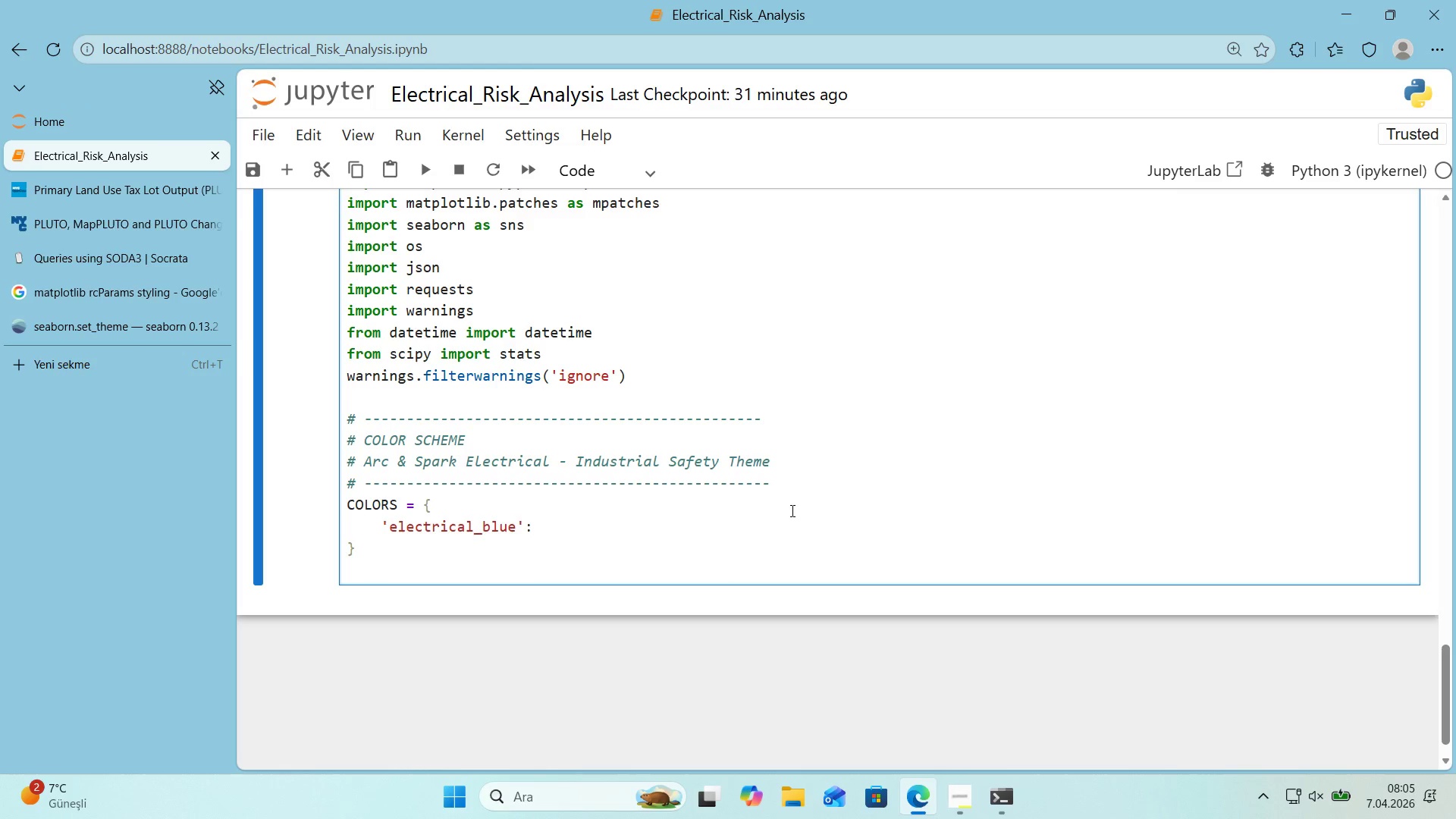 
key(Space)
 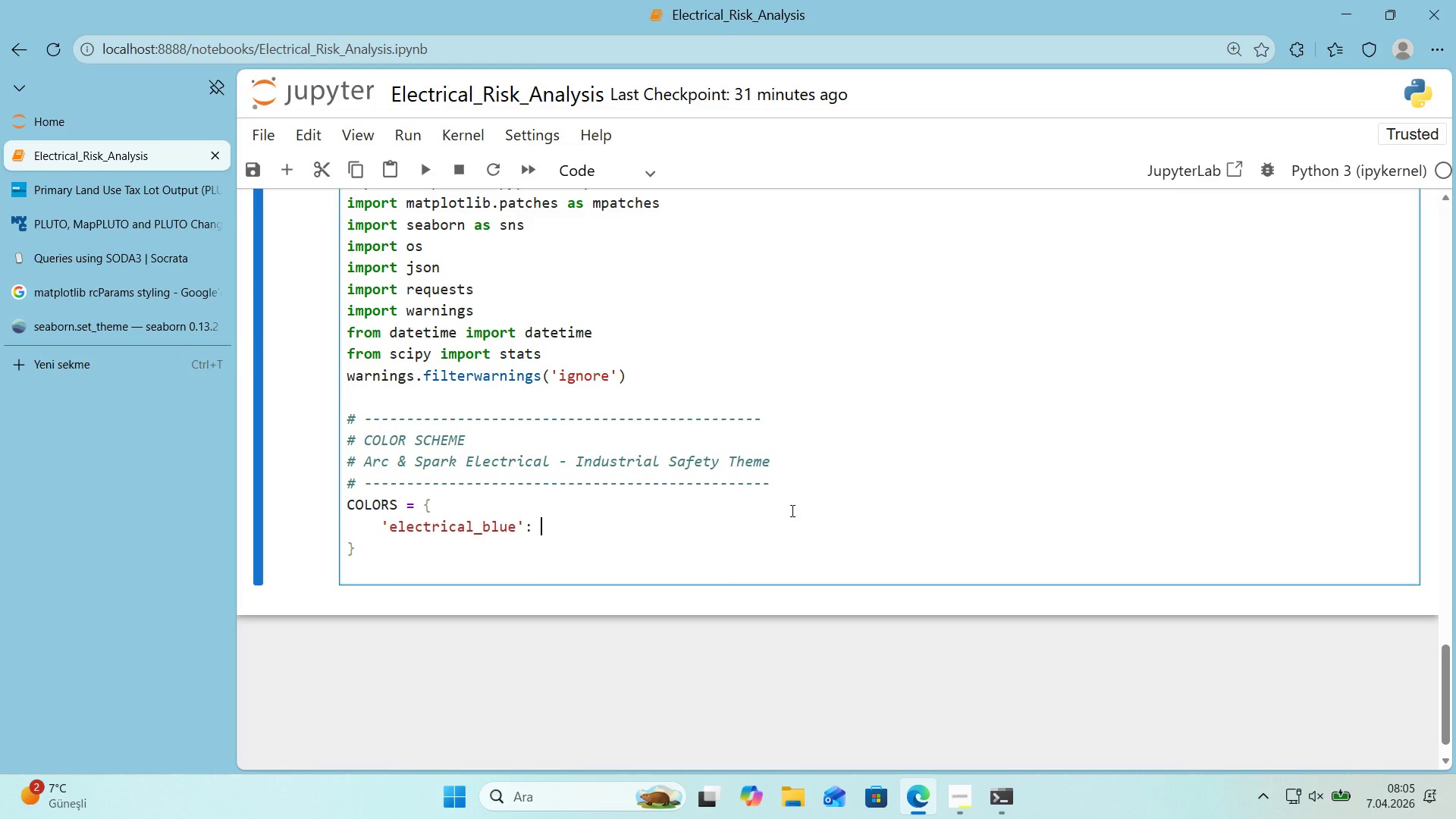 
key(Alt+Control+3)
 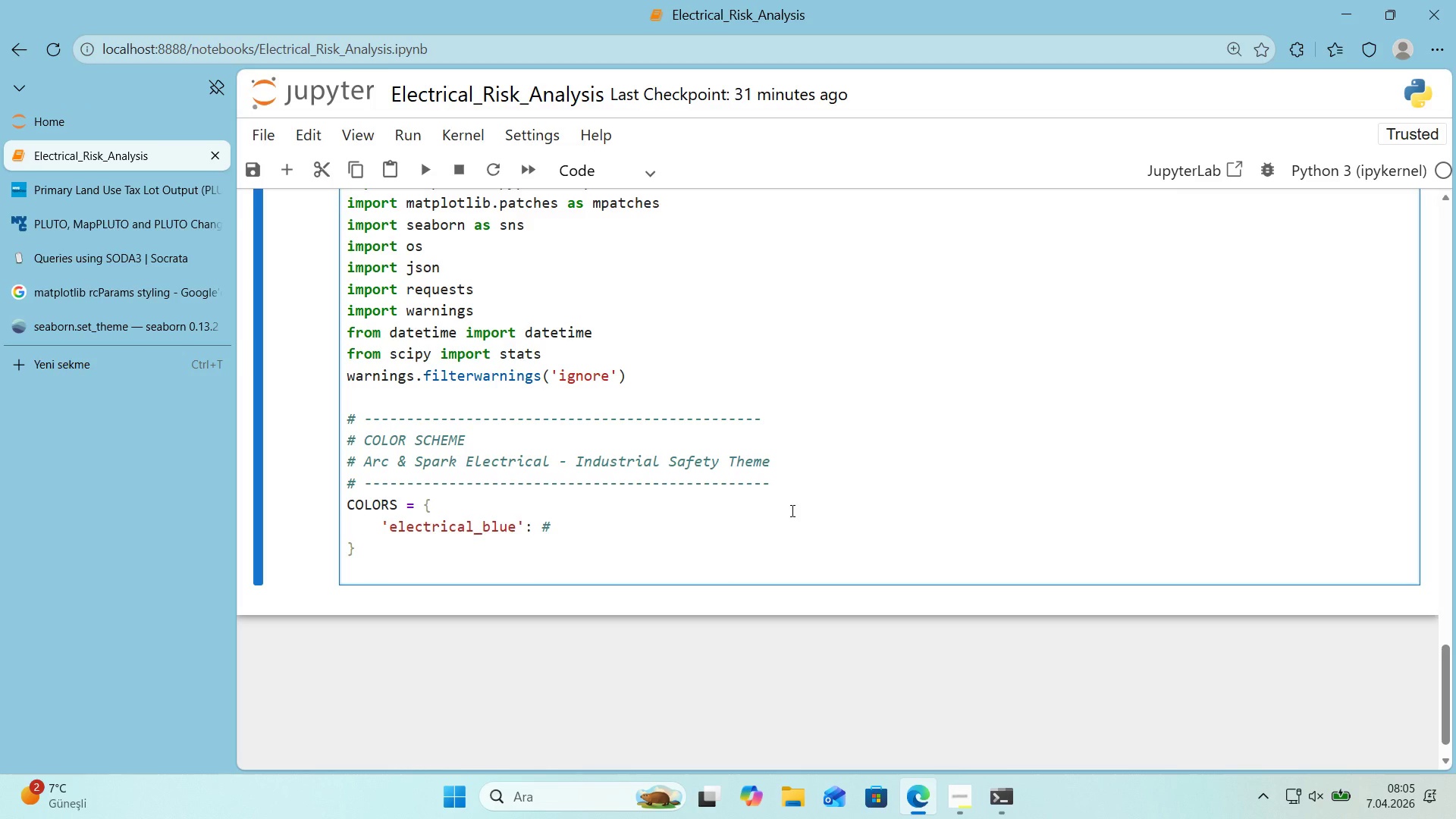 
key(Control+ControlRight)
 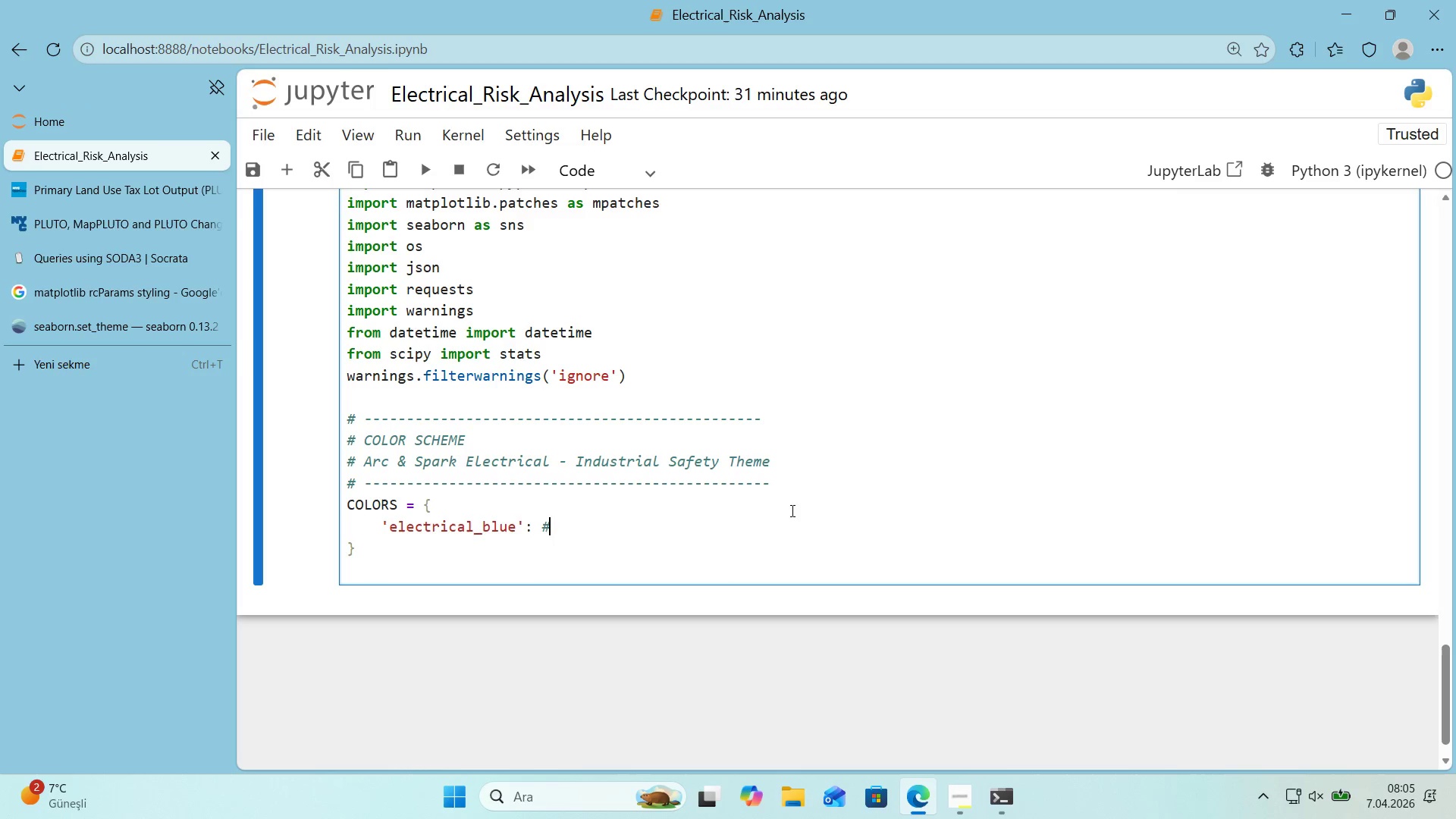 
key(Shift+ShiftRight)
 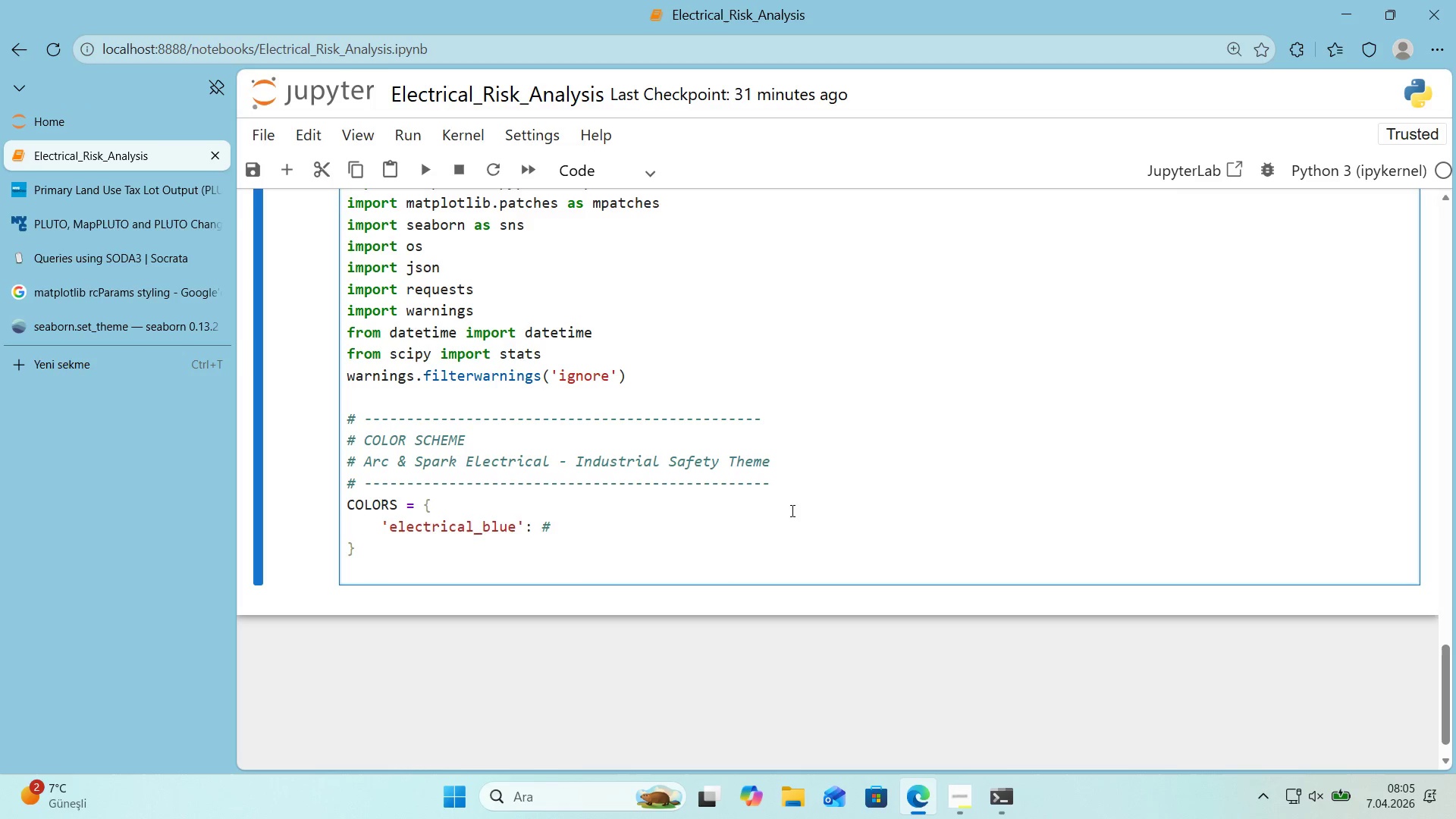 
key(ArrowLeft)
 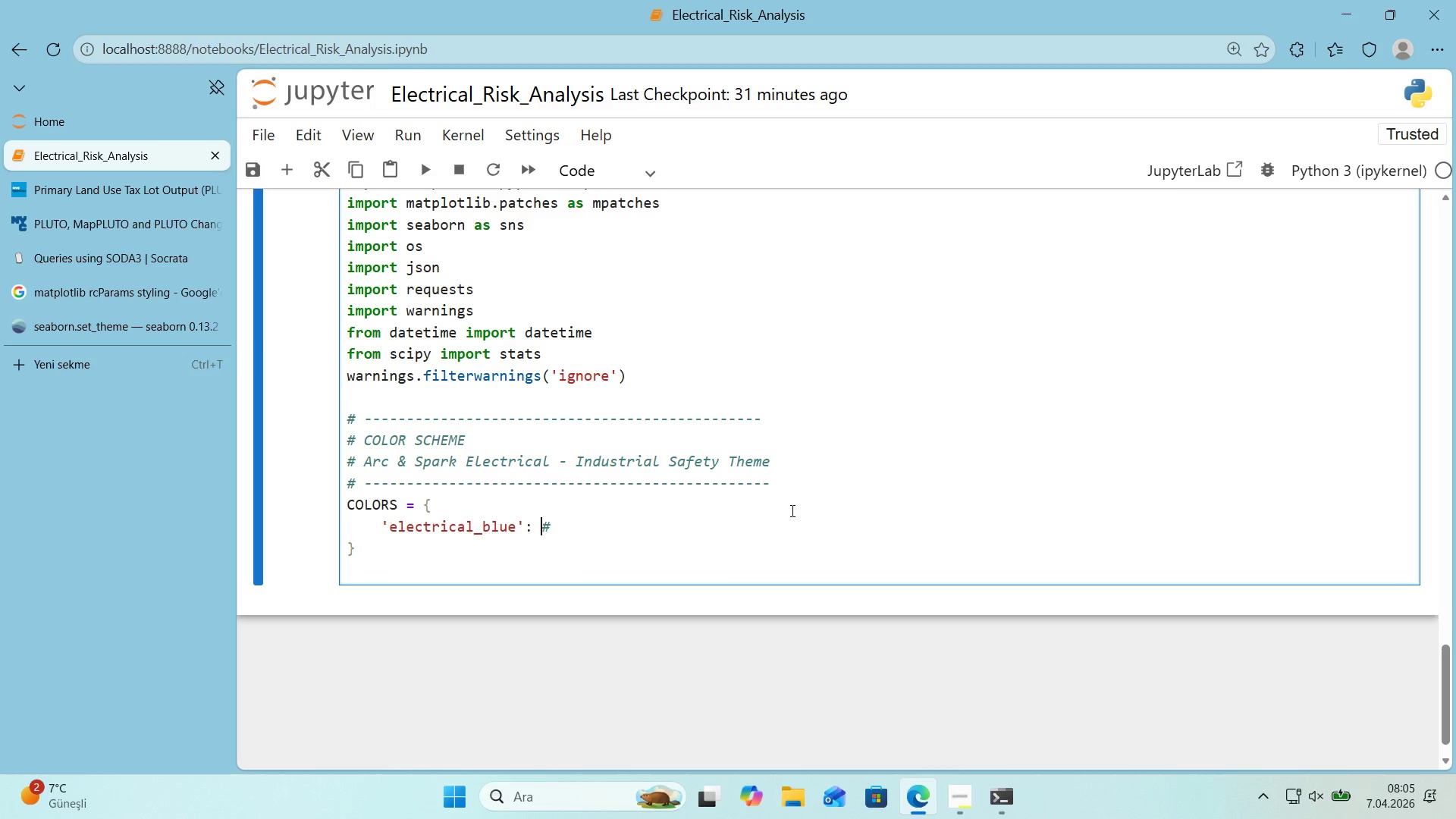 
type(@@)
 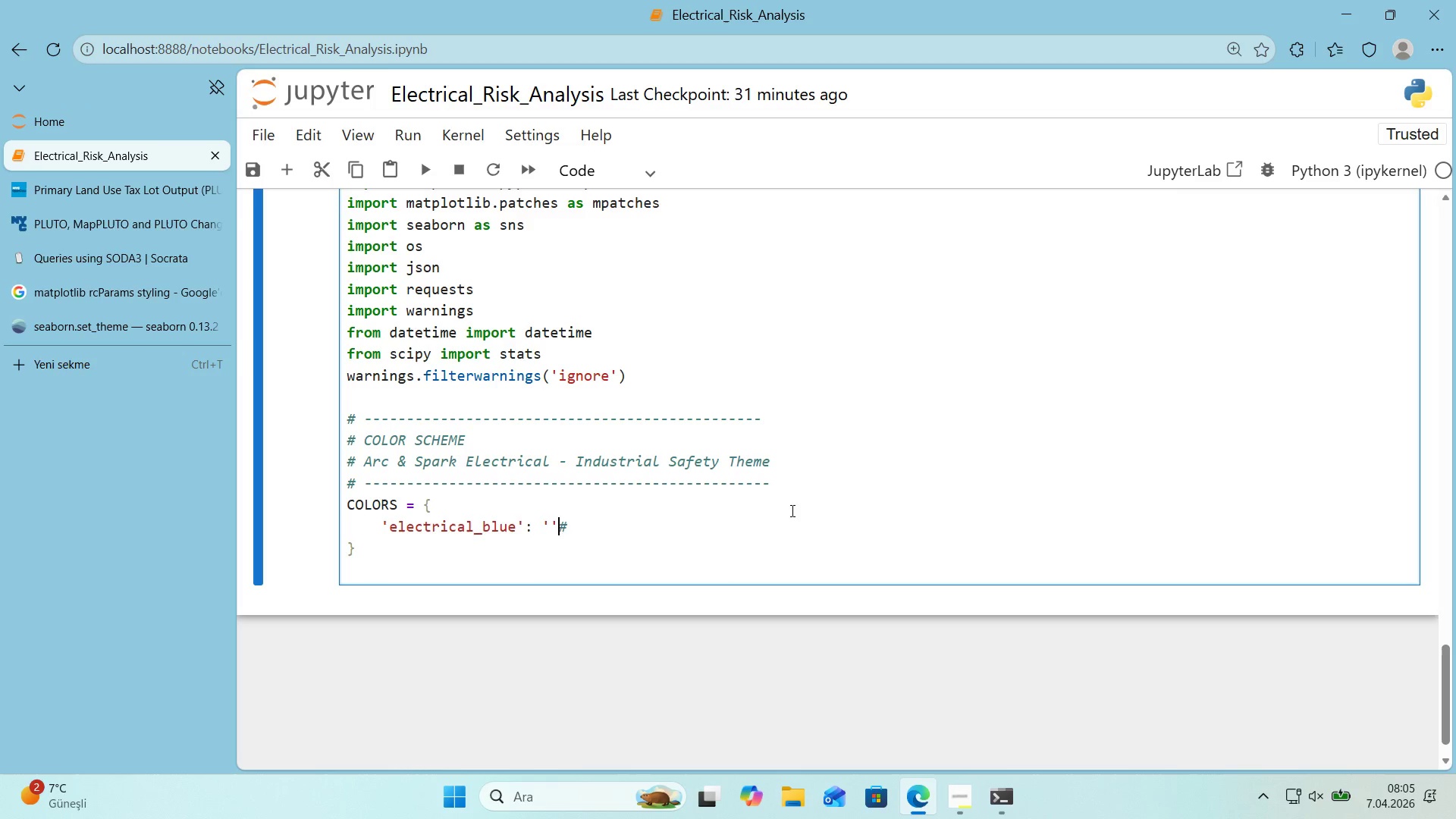 
key(ArrowRight)
 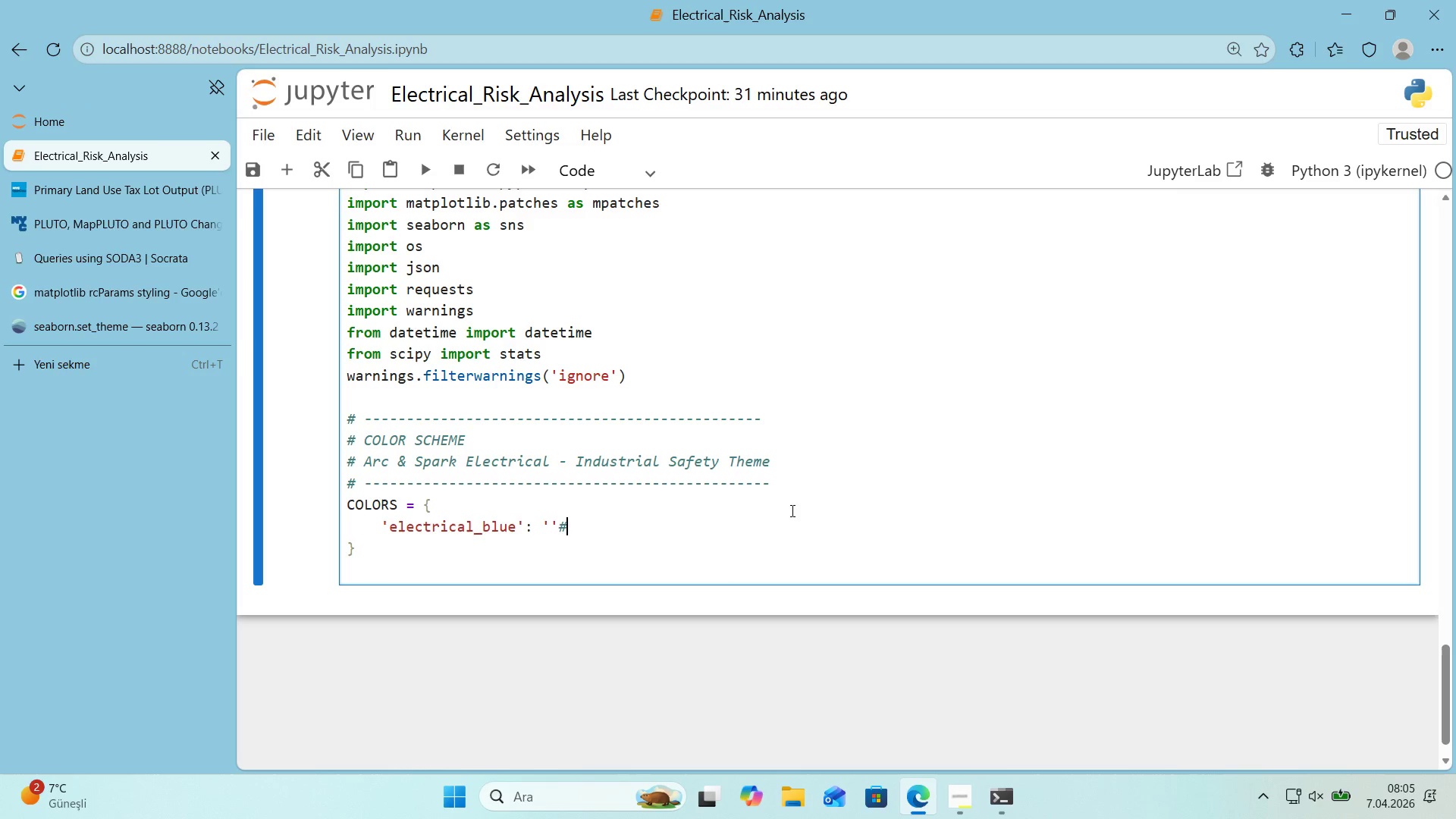 
key(Backspace)
 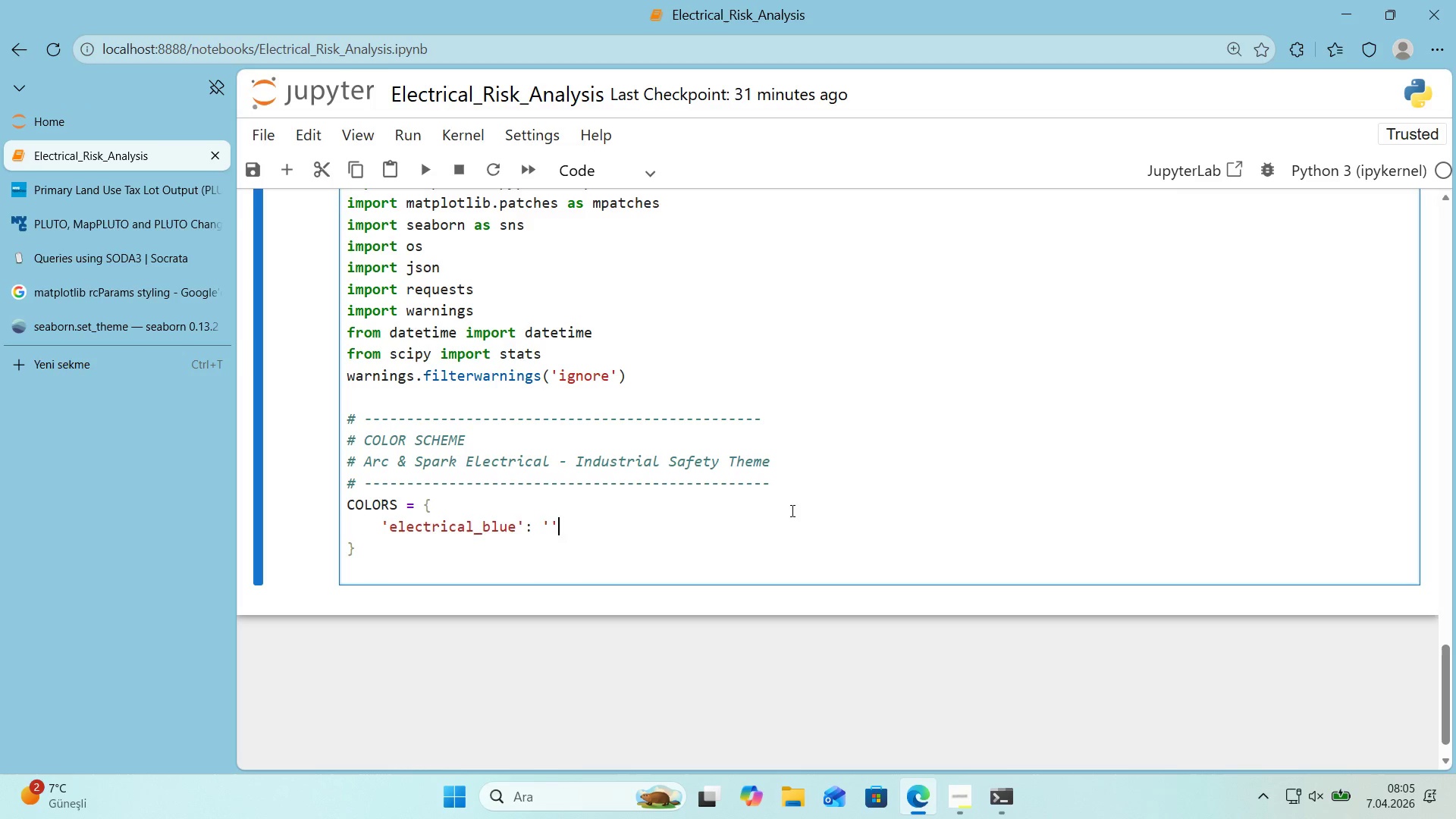 
key(ArrowLeft)
 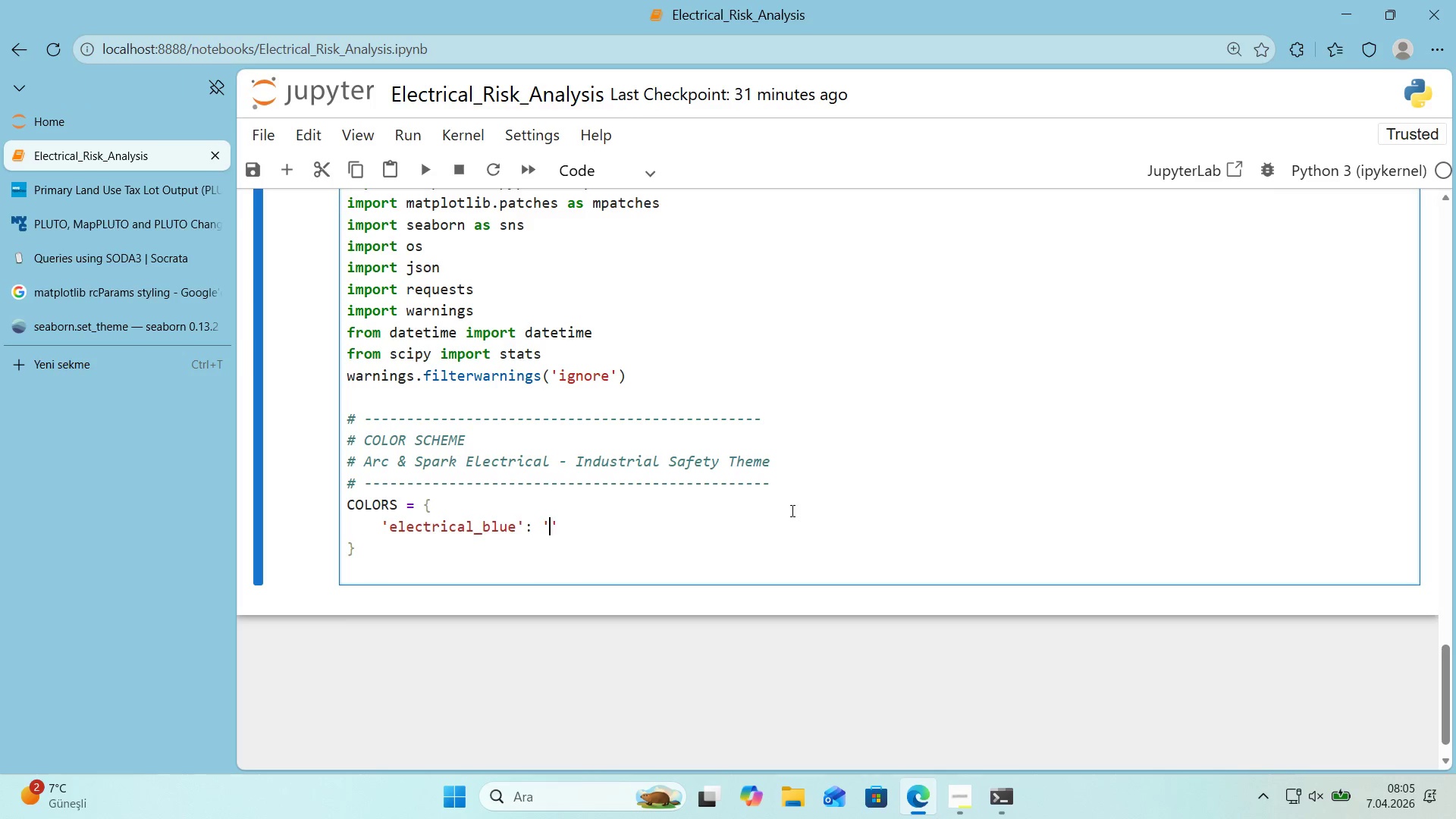 
key(Alt+Control+3)
 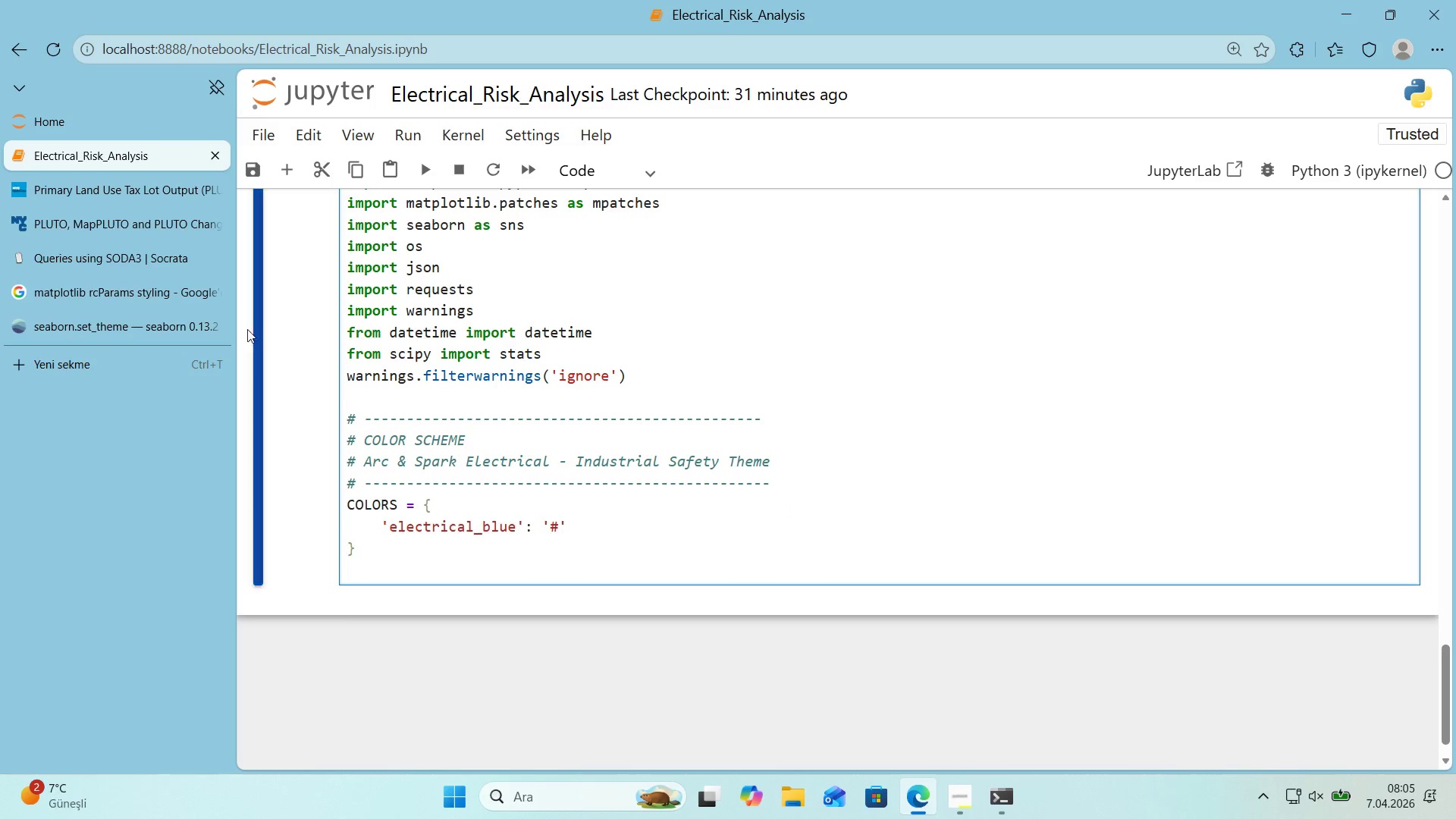 
mouse_move([105, 373])
 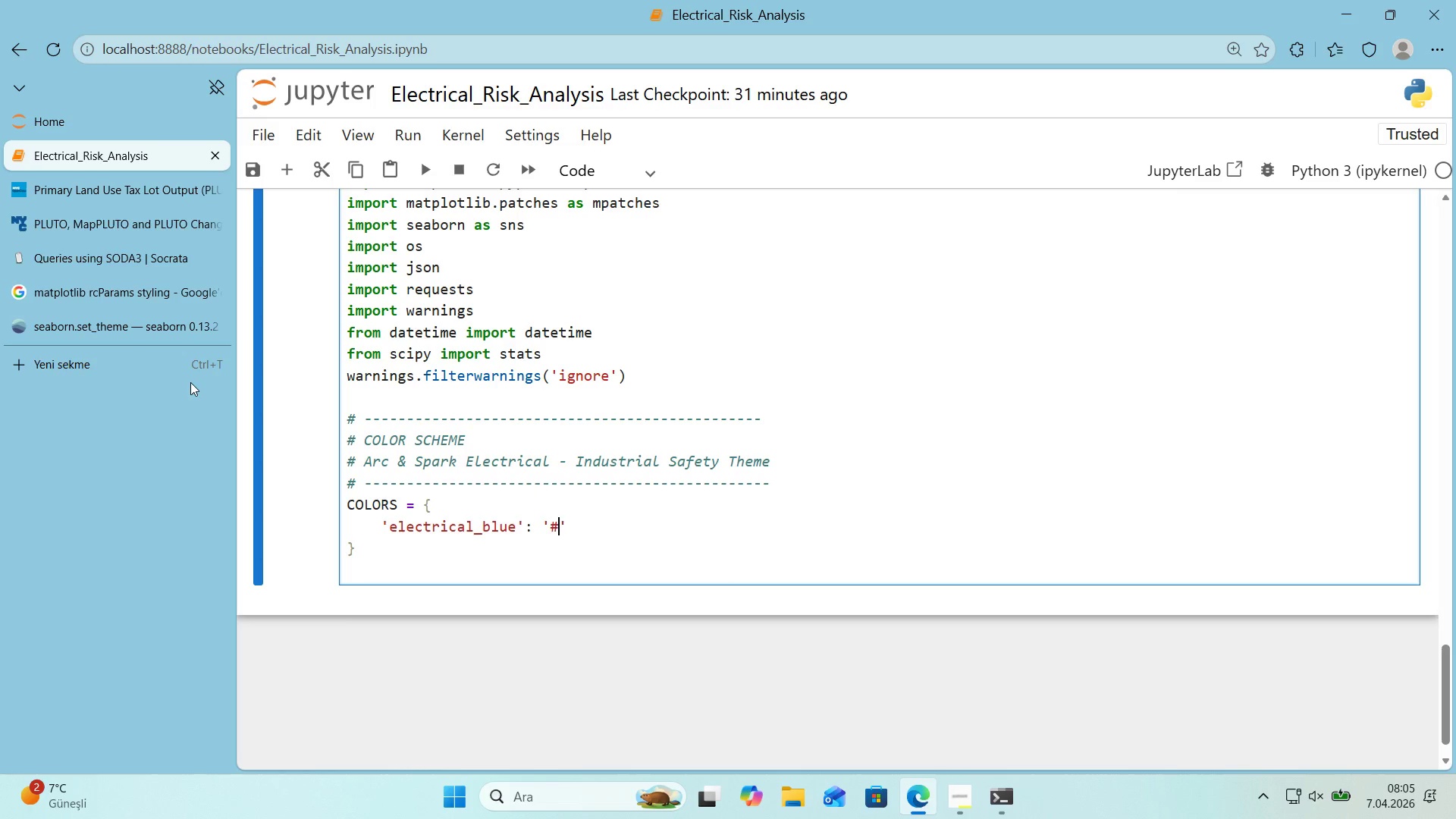 
wait(6.93)
 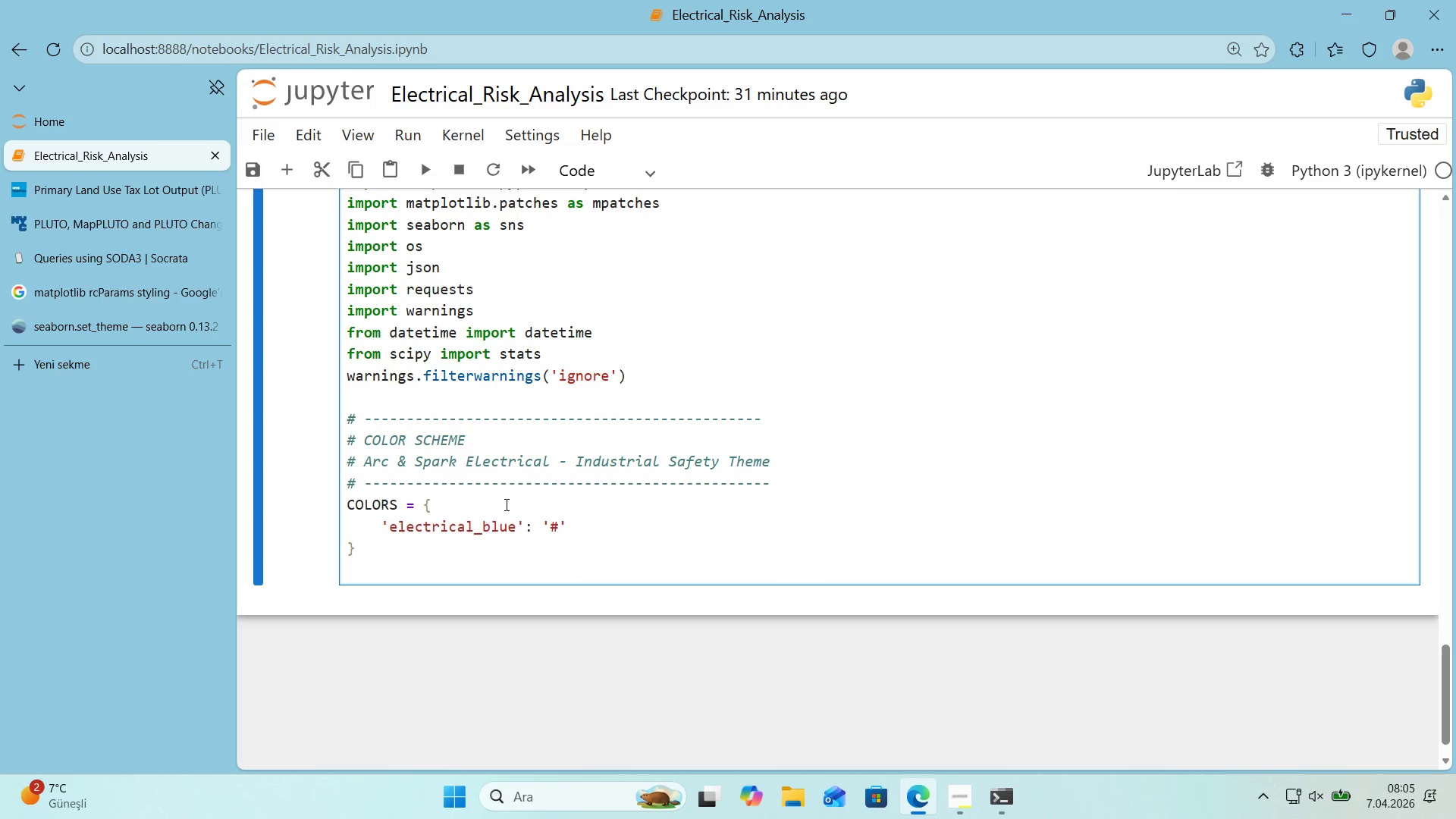 
left_click([165, 369])
 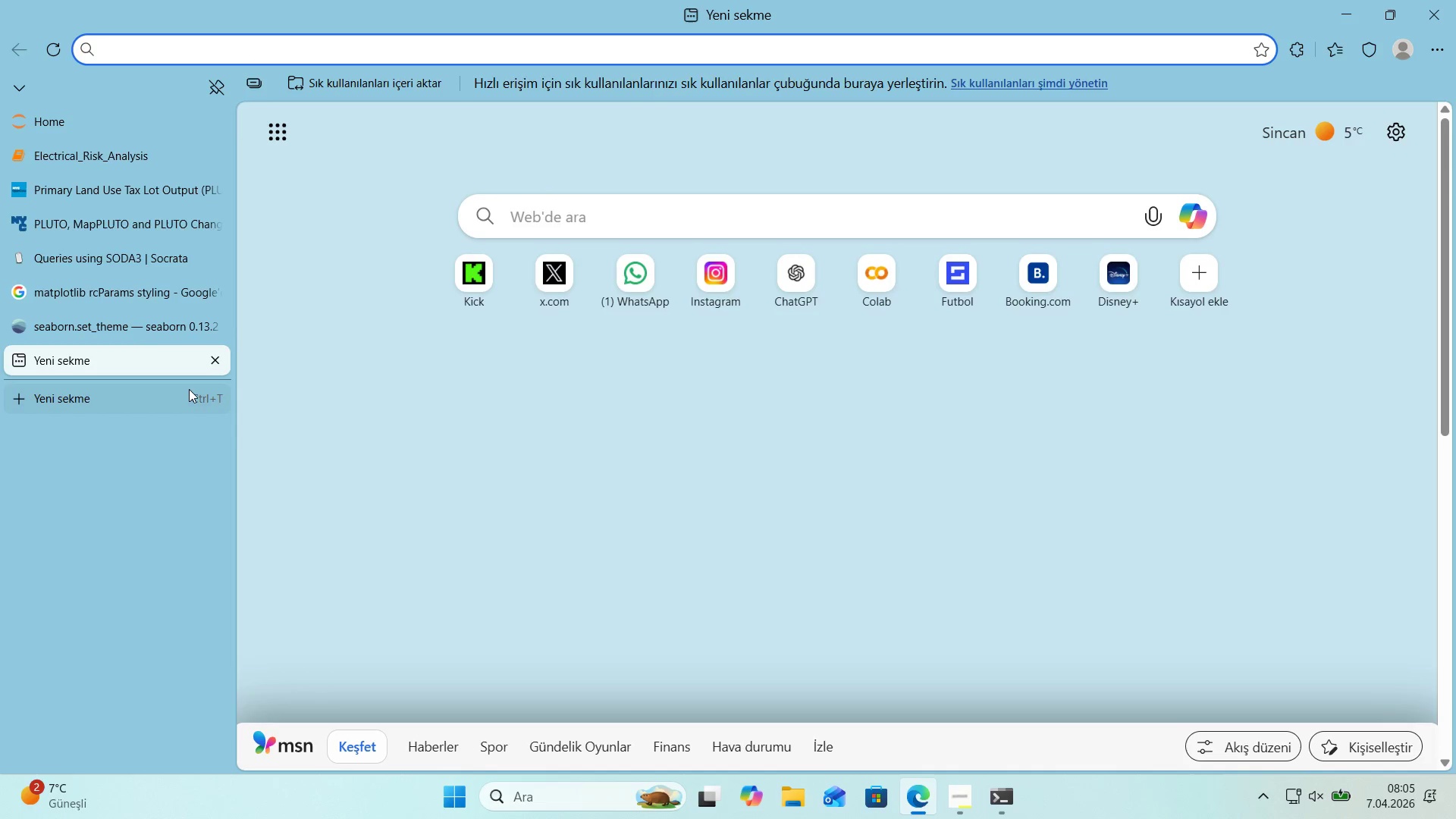 
type(colors hex code 'n python)
 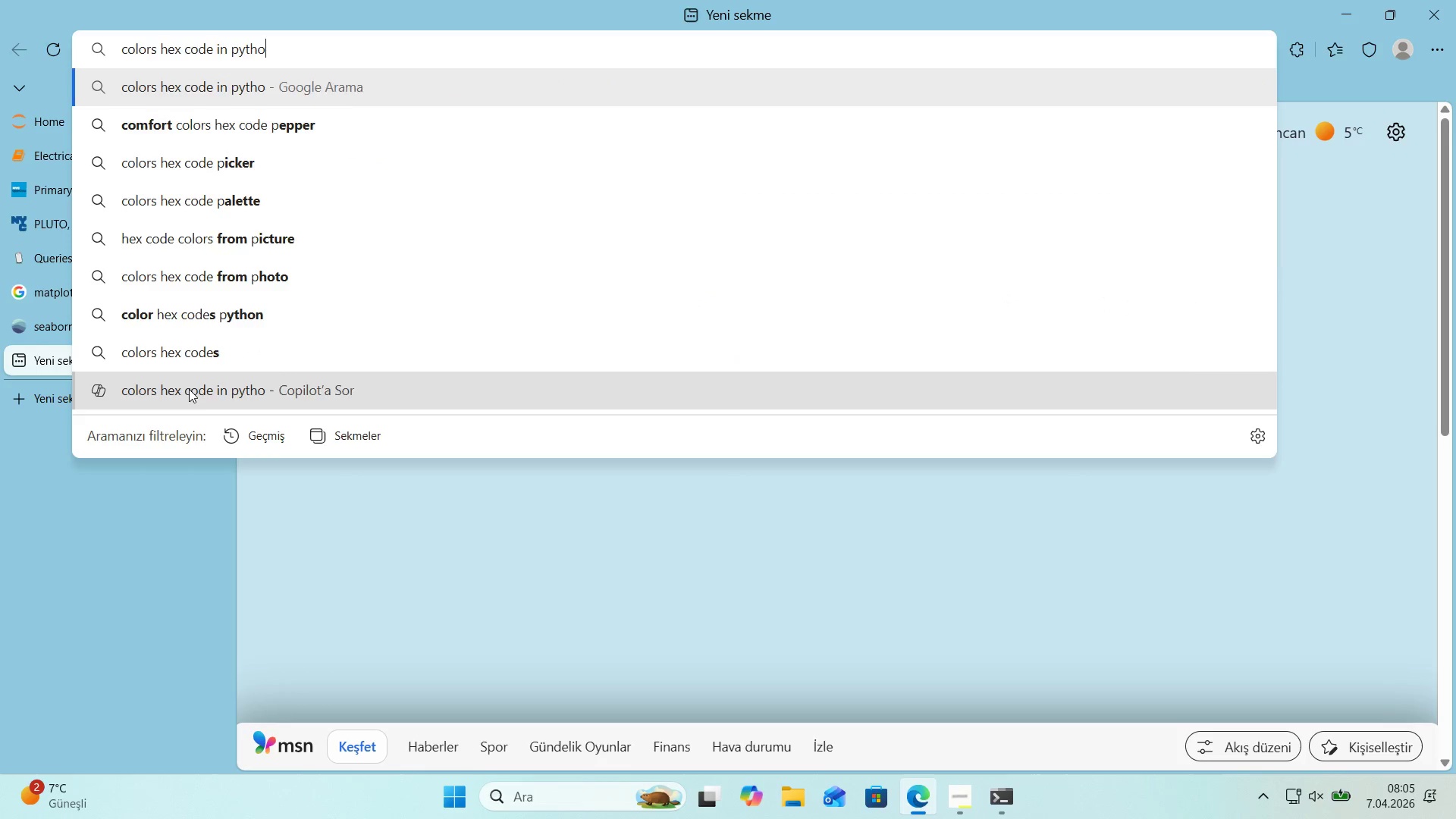 
key(Enter)
 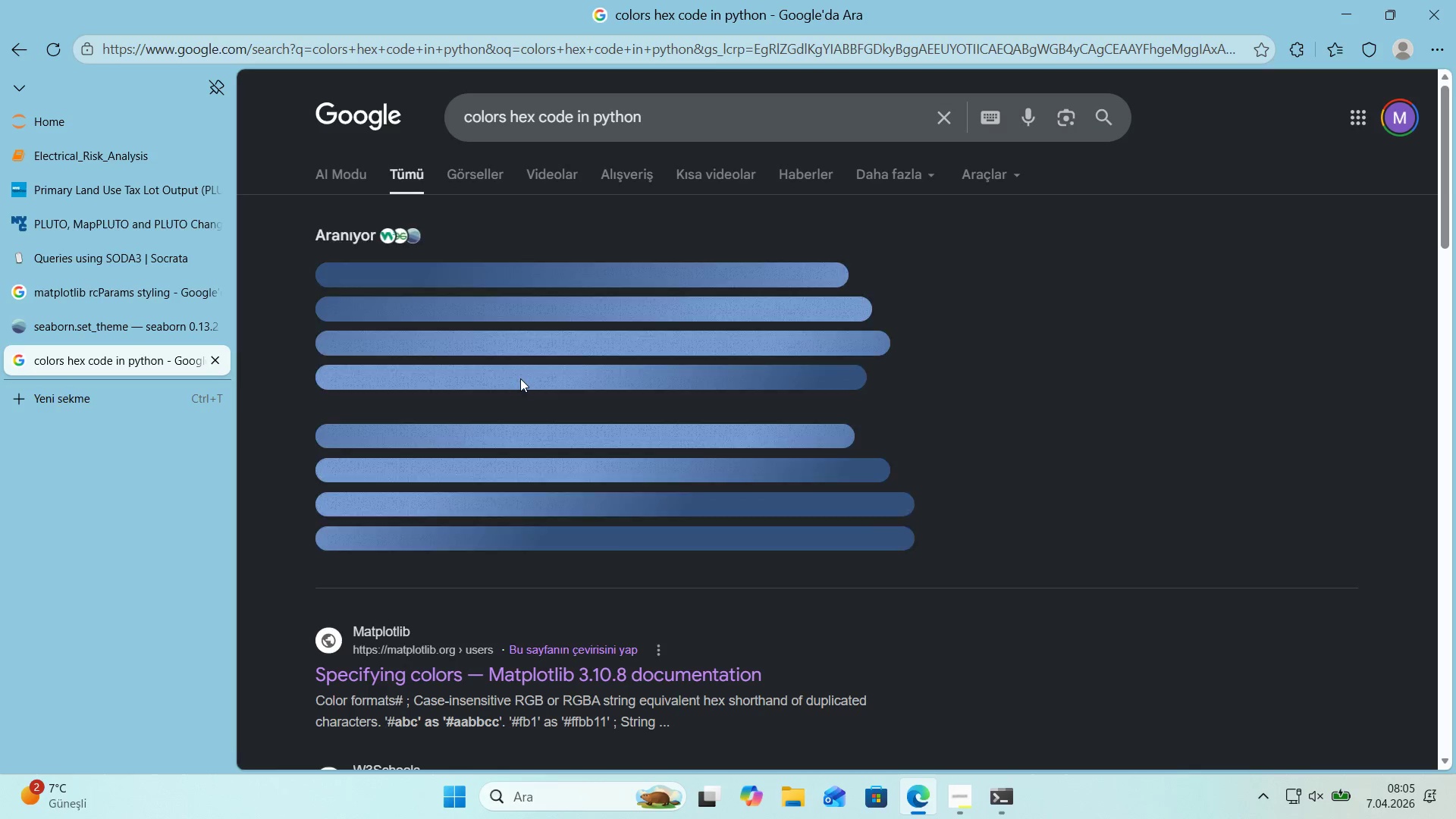 
scroll: coordinate [520, 378], scroll_direction: down, amount: 1.0
 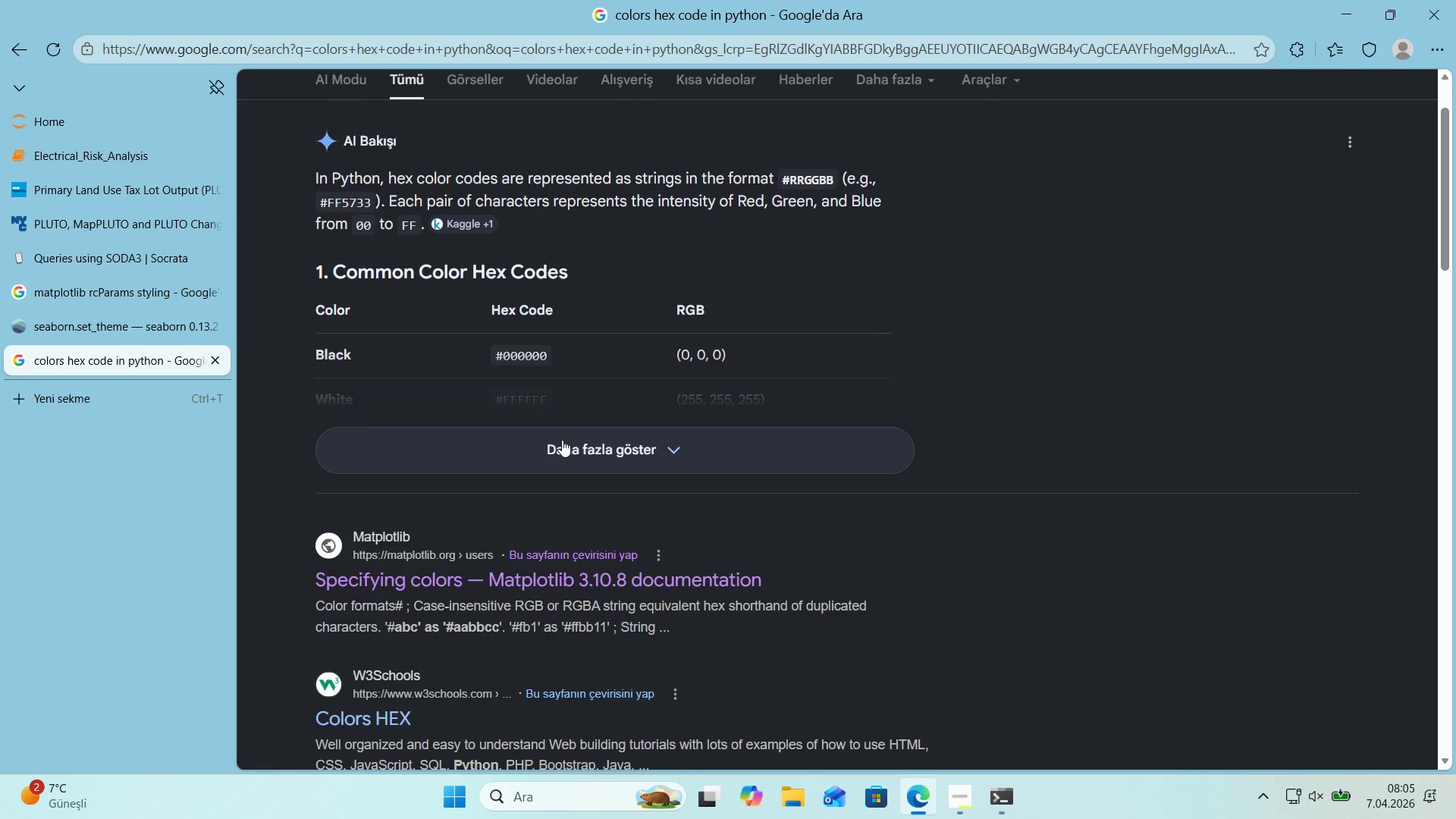 
left_click([566, 453])
 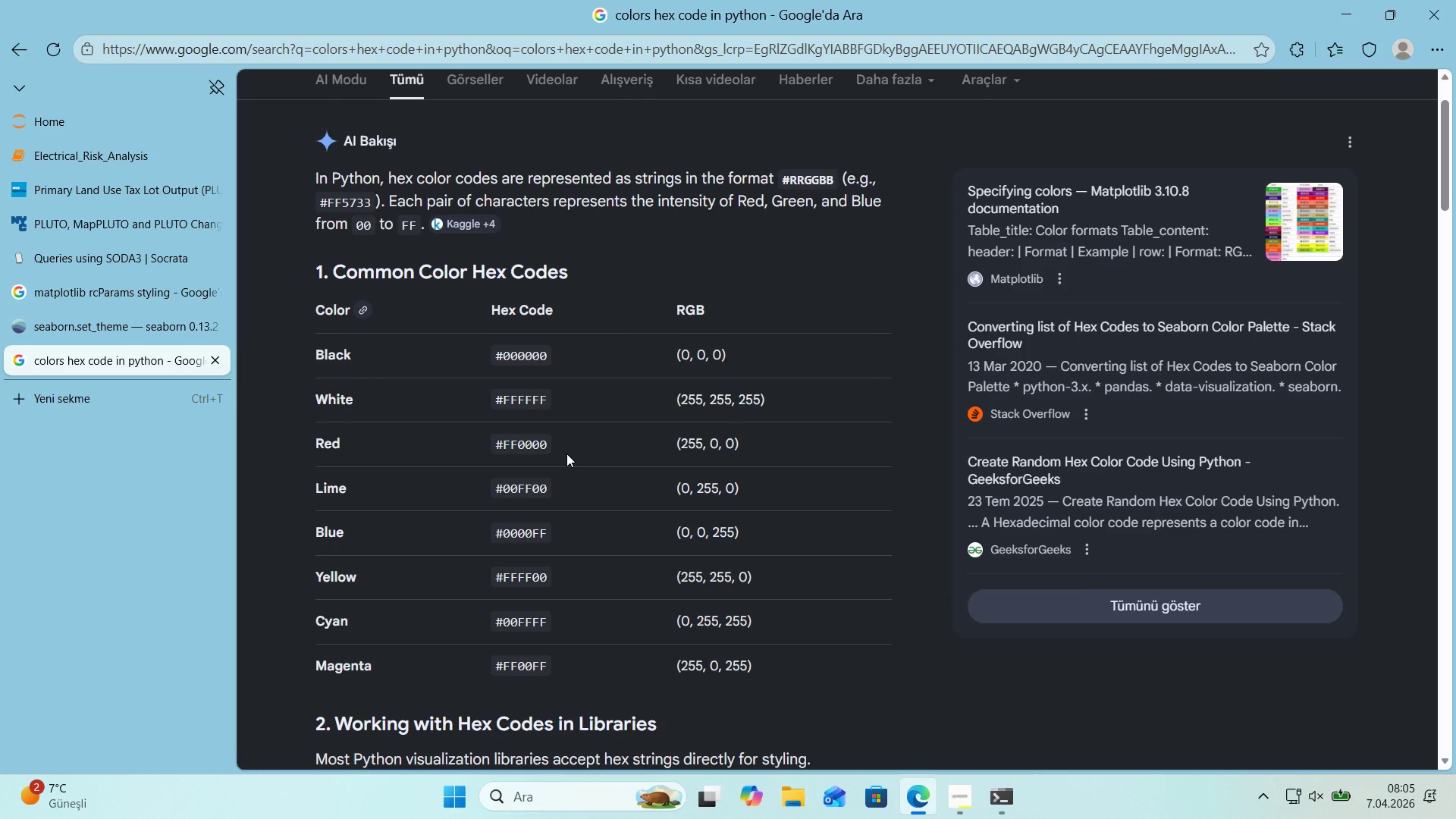 
scroll: coordinate [566, 453], scroll_direction: up, amount: 4.0
 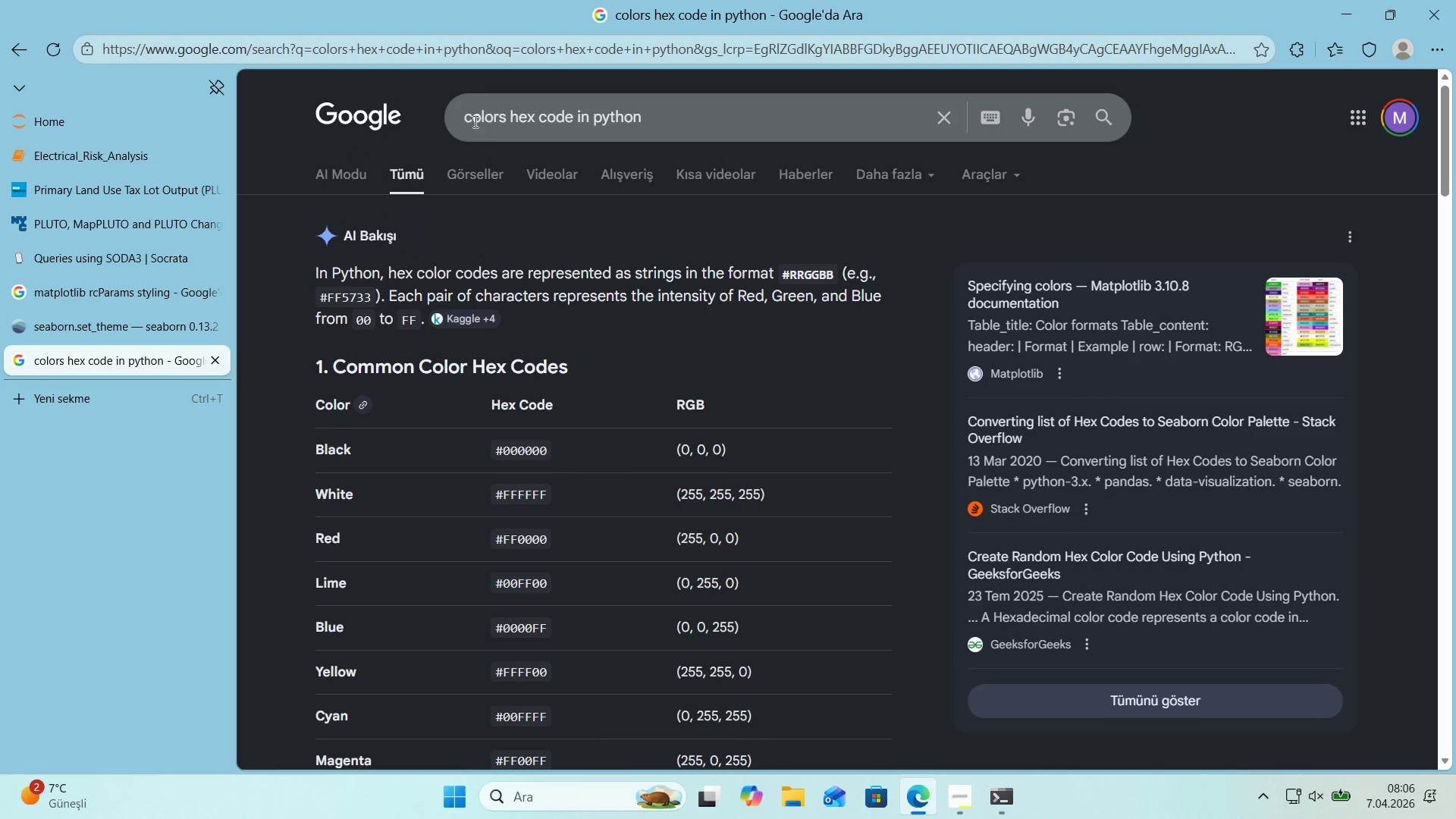 
left_click([475, 121])
 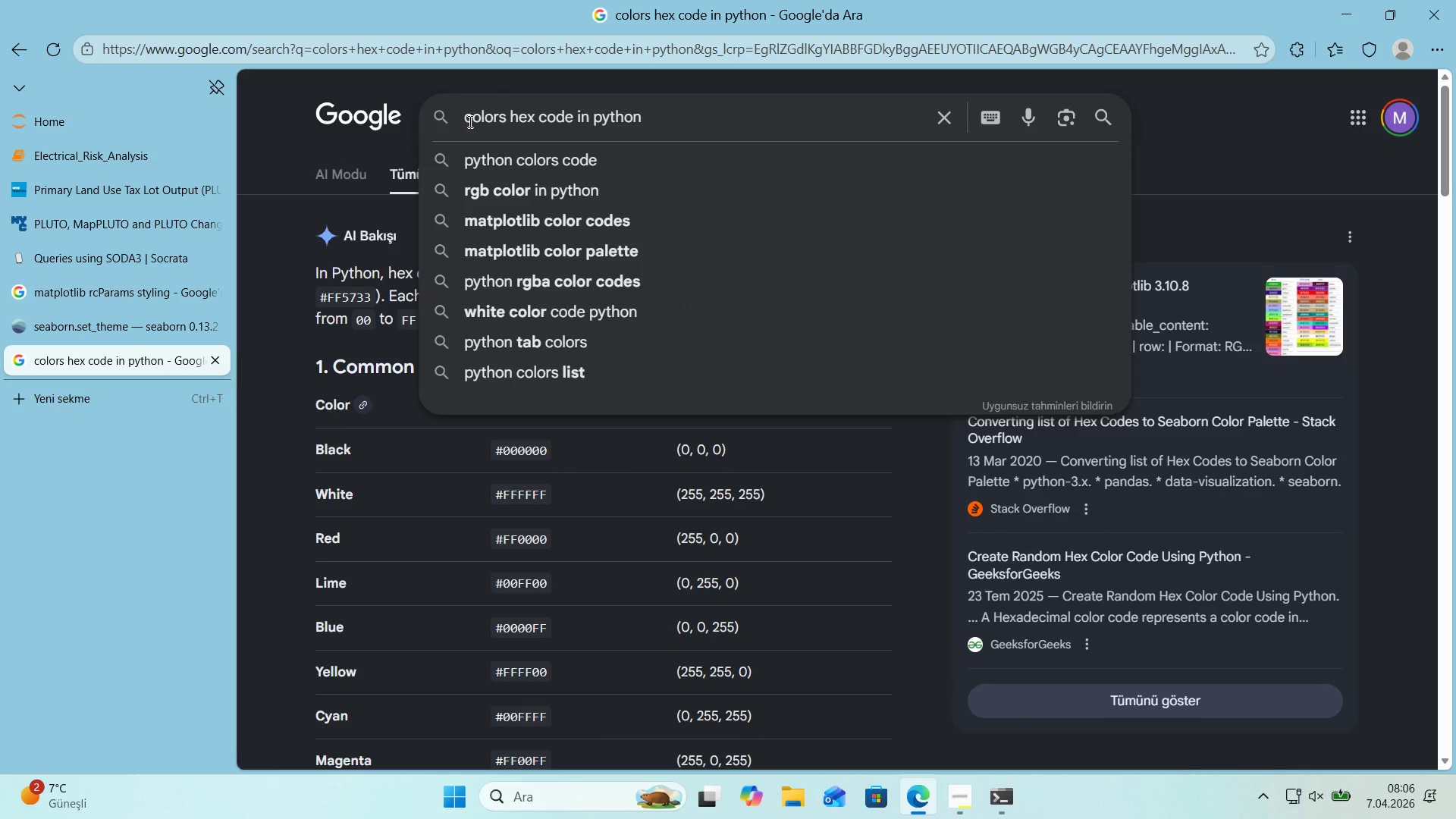 
left_click([464, 121])
 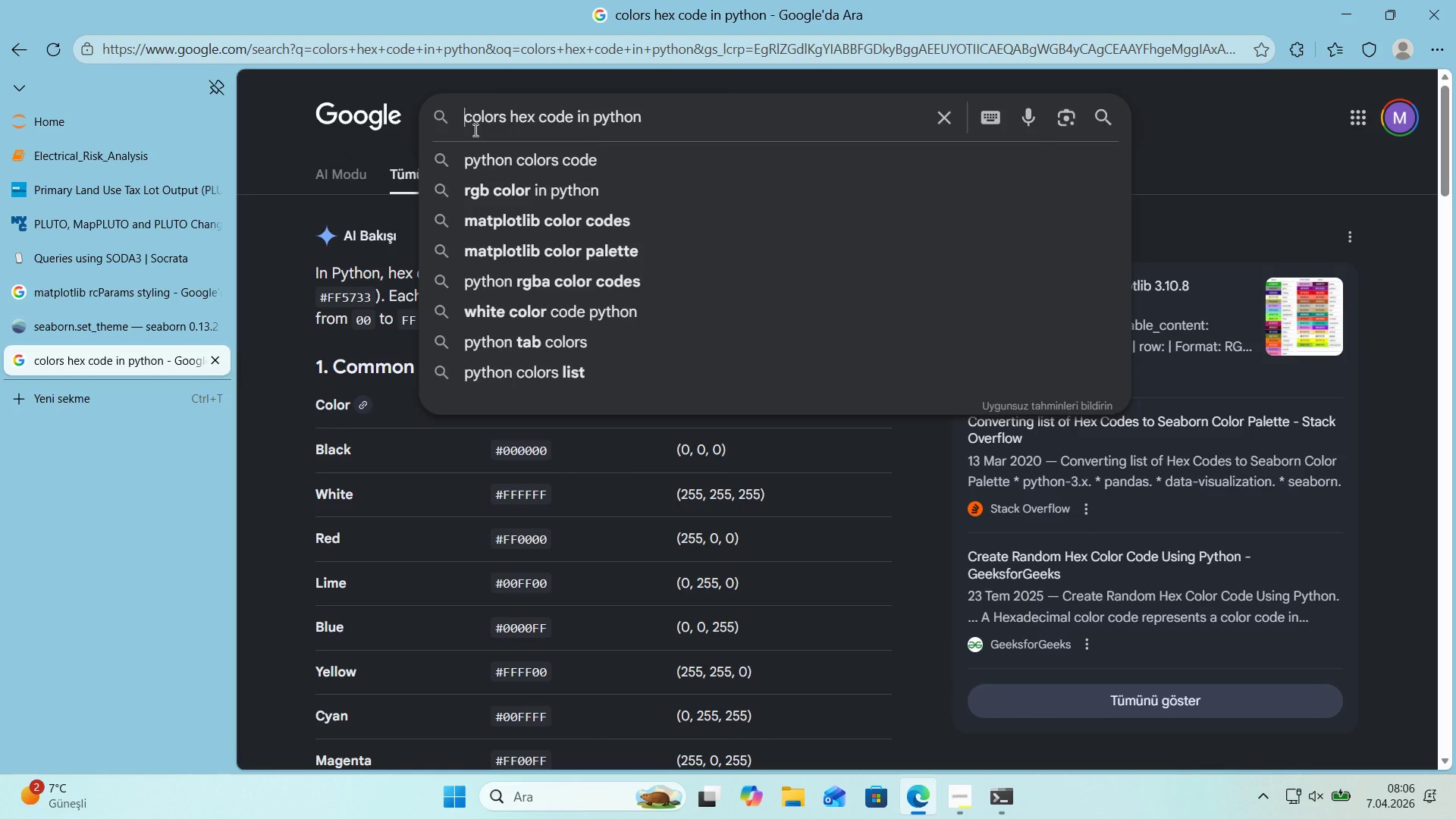 
type(electr'c blue )
 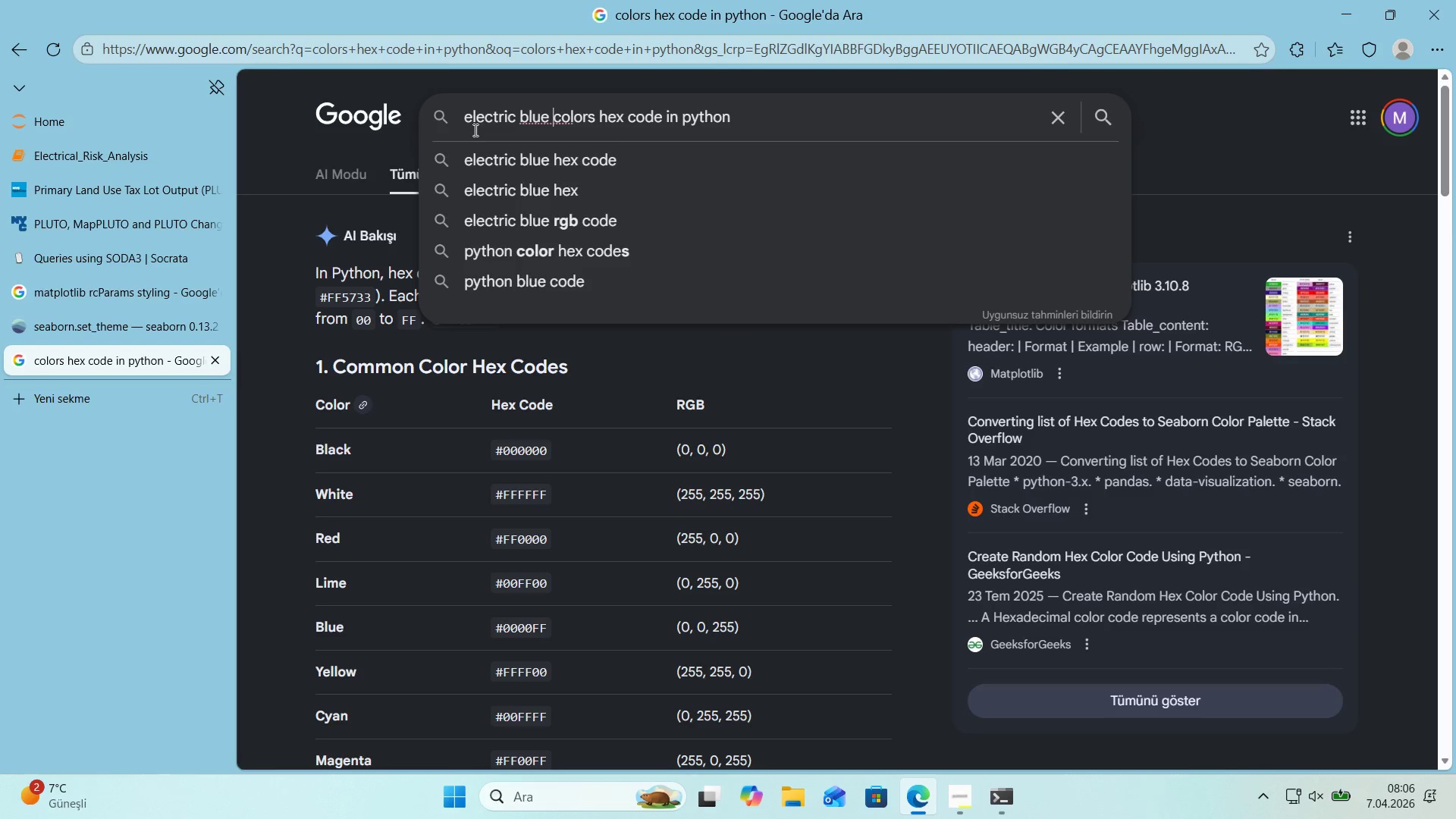 
key(Enter)
 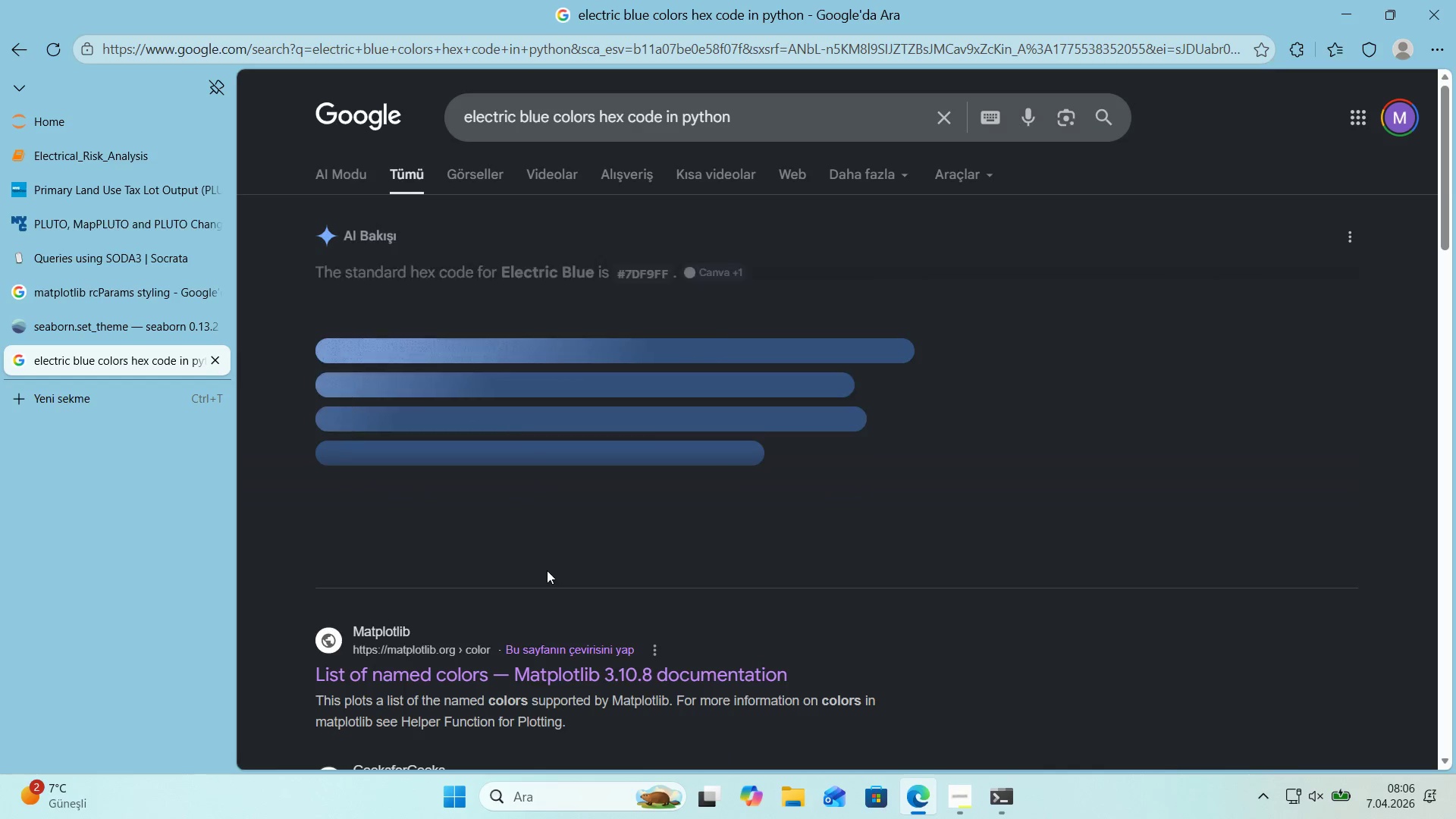 
left_click([554, 548])
 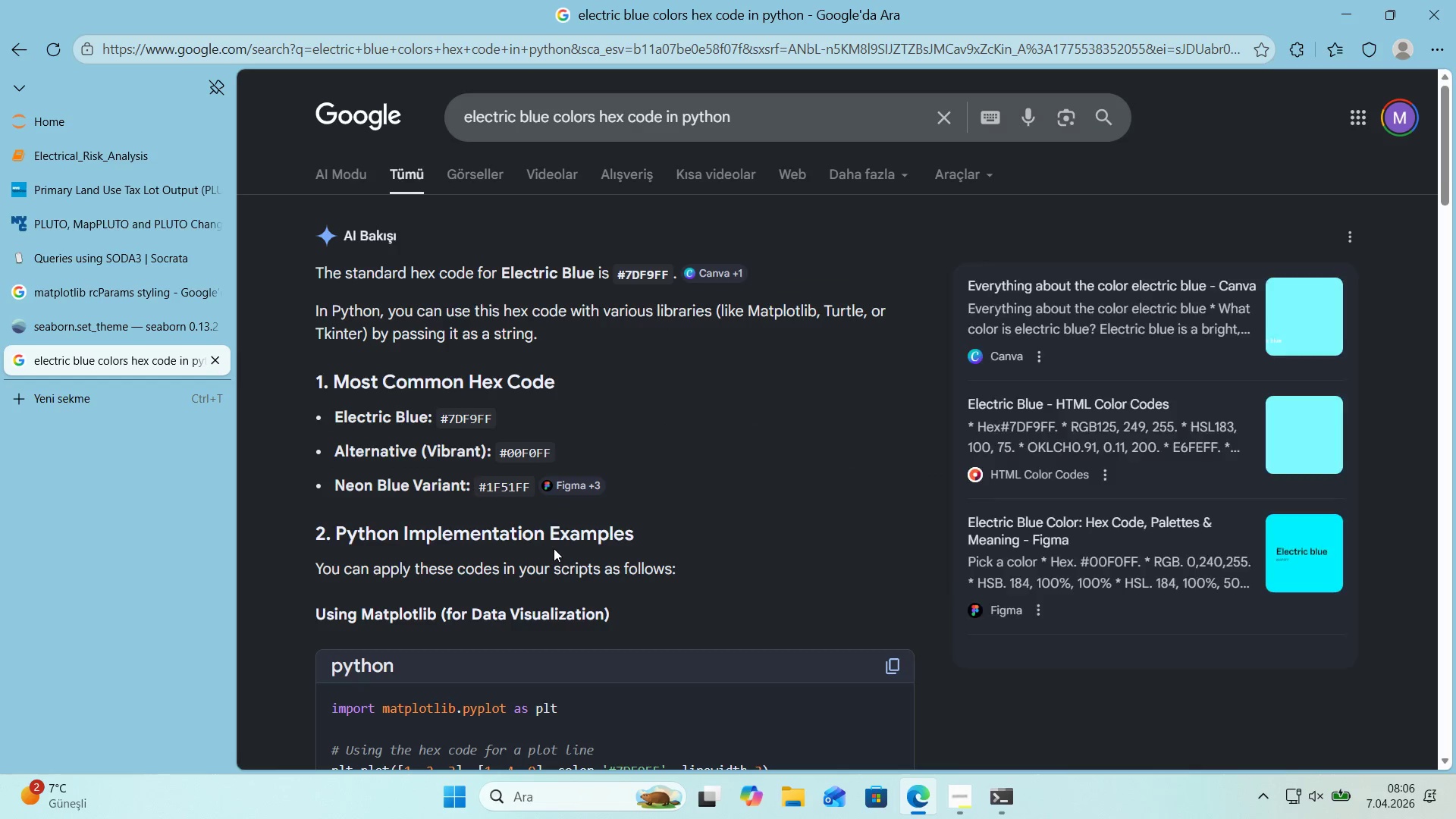 
scroll: coordinate [554, 548], scroll_direction: down, amount: 1.0
 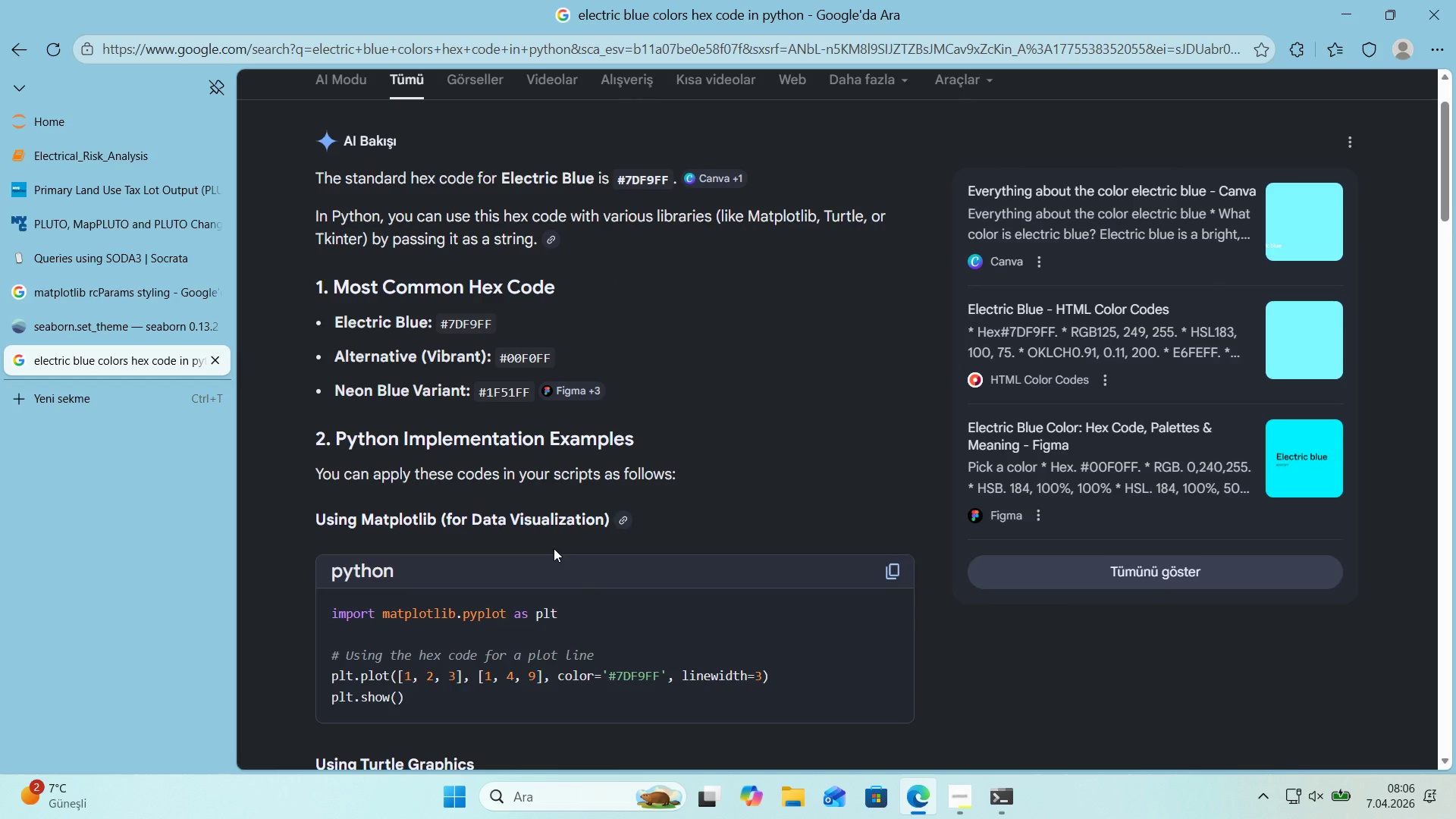 
wait(6.48)
 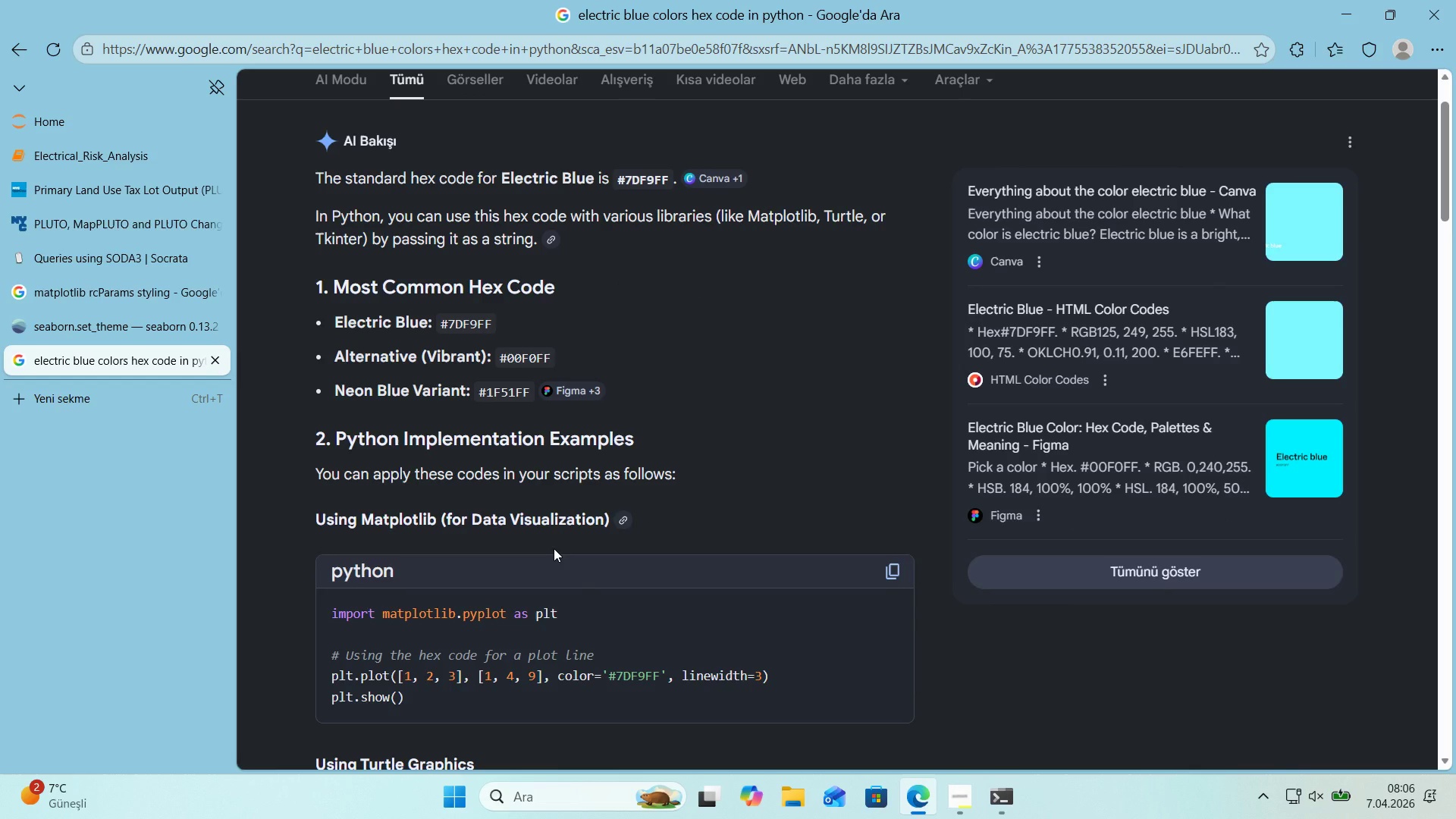 
scroll: coordinate [551, 553], scroll_direction: down, amount: 10.0
 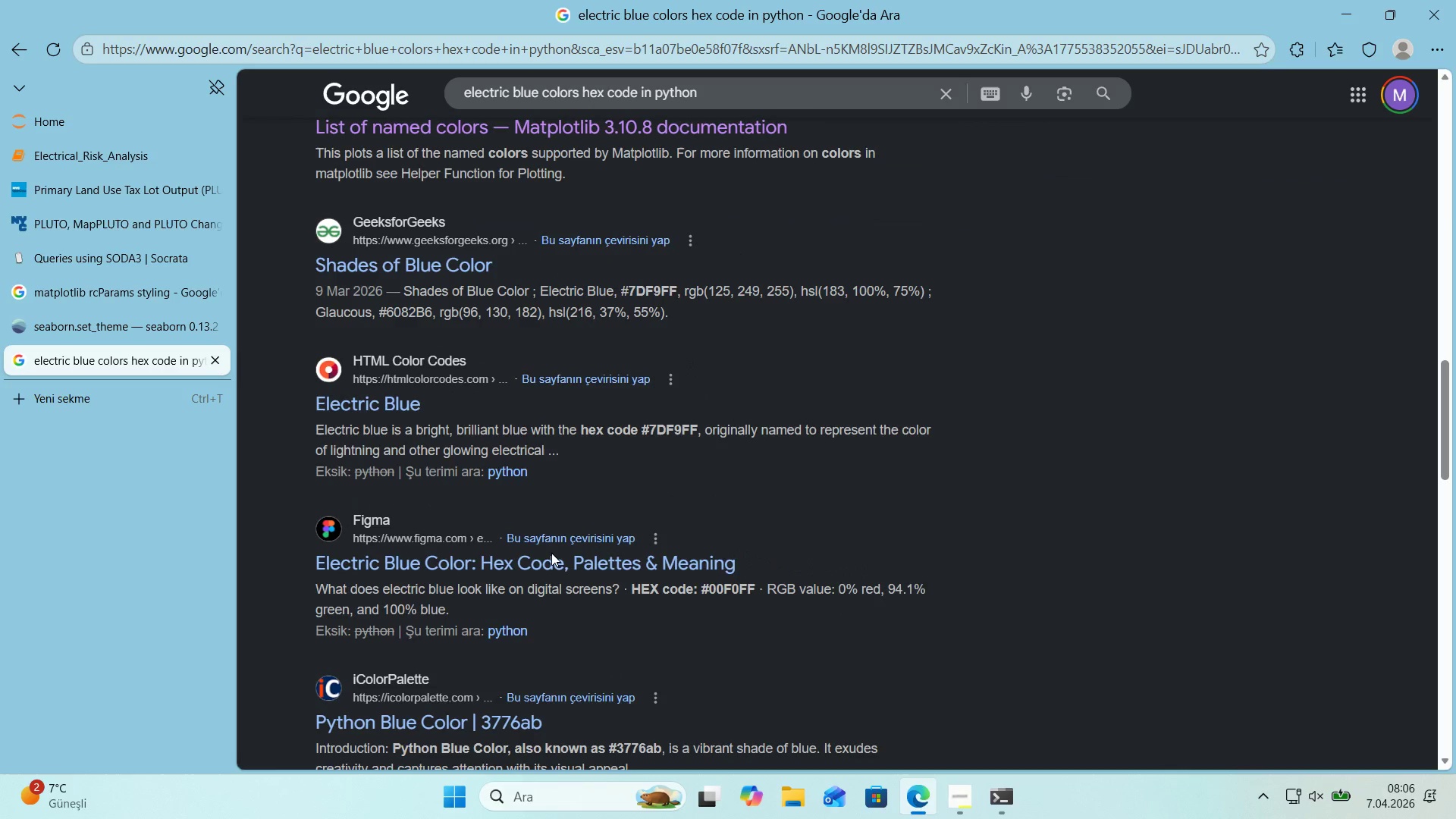 
scroll: coordinate [551, 553], scroll_direction: up, amount: 1.0
 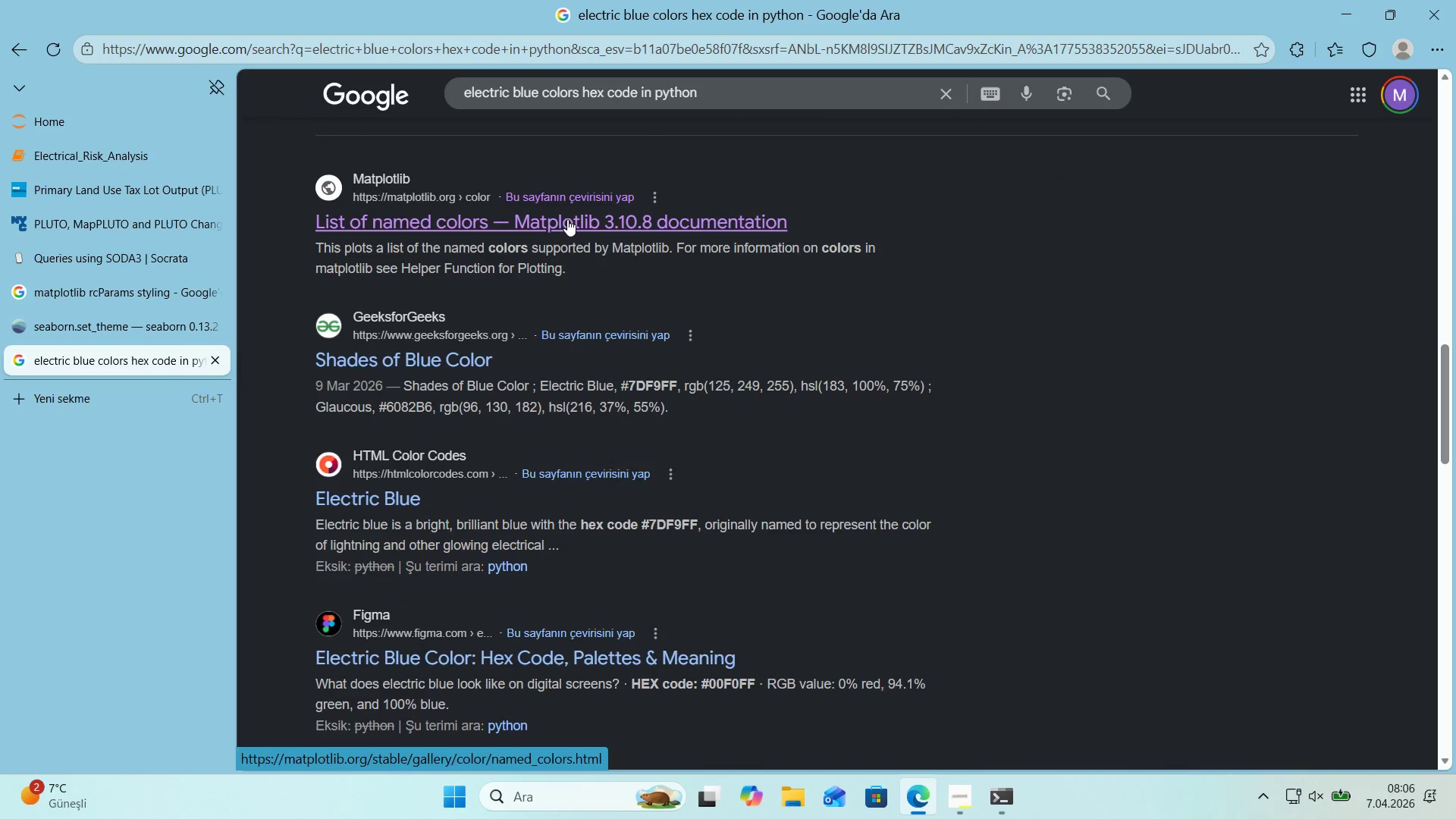 
left_click([563, 228])
 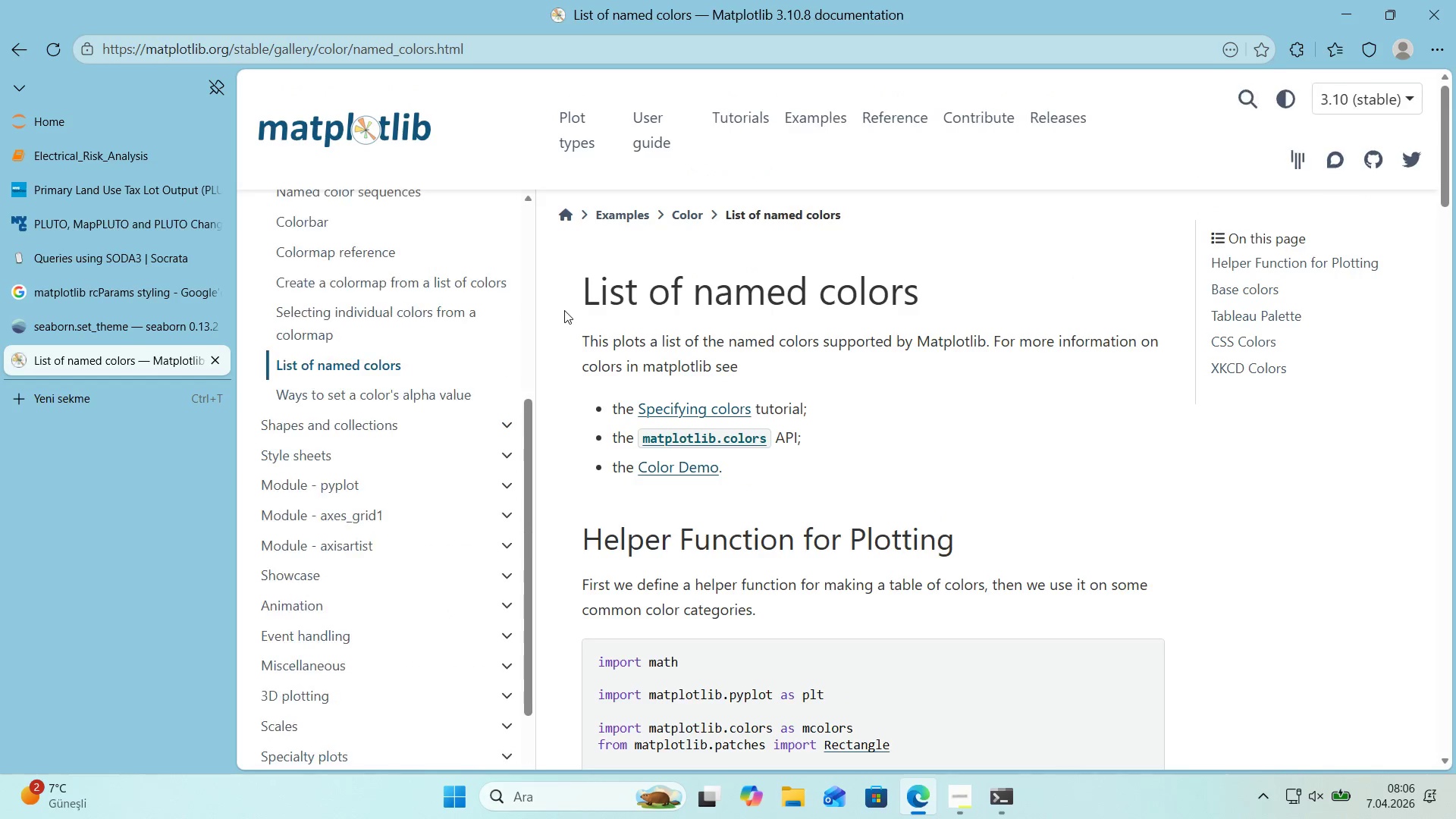 
scroll: coordinate [642, 379], scroll_direction: down, amount: 22.0
 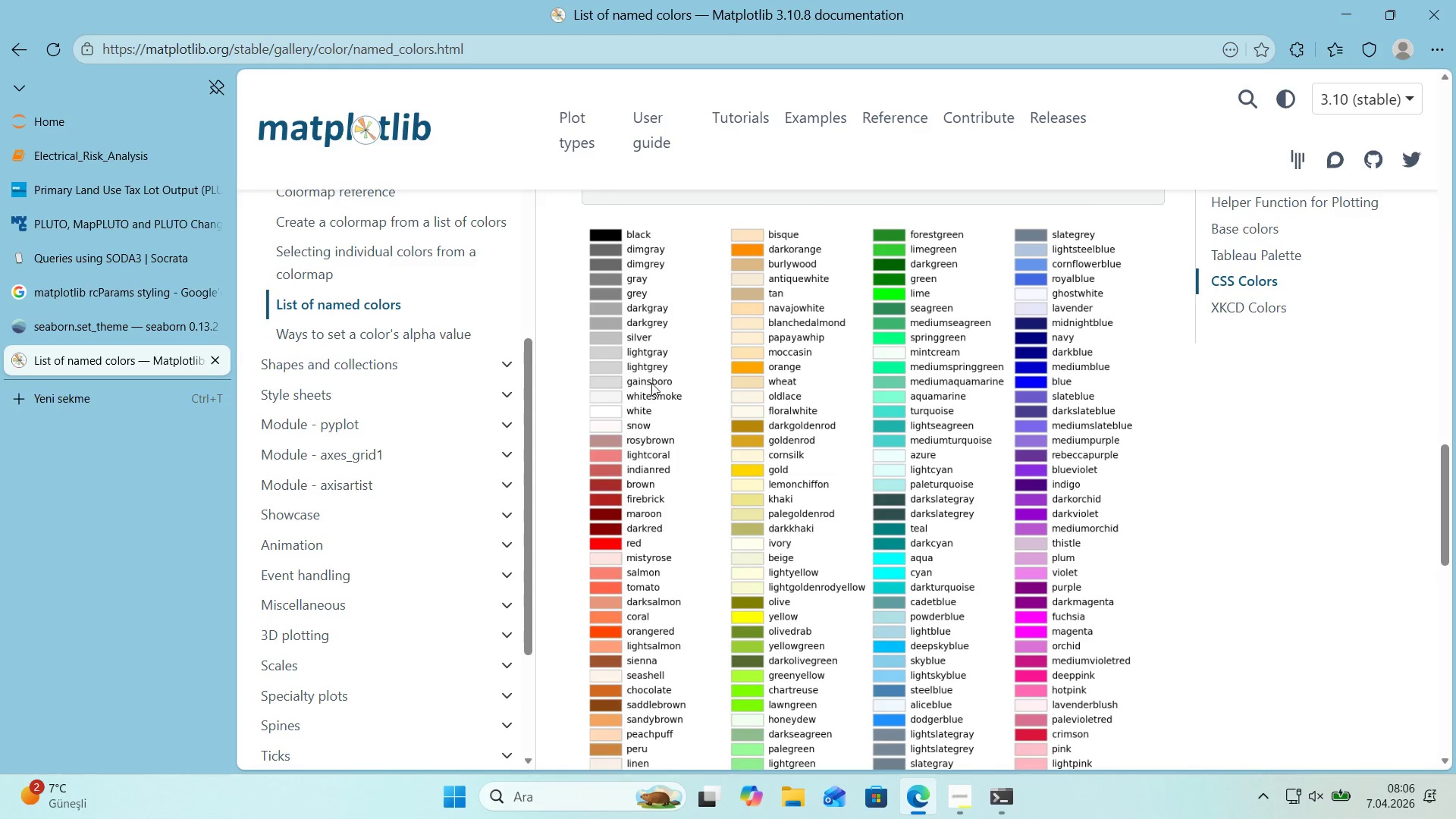 
wait(5.83)
 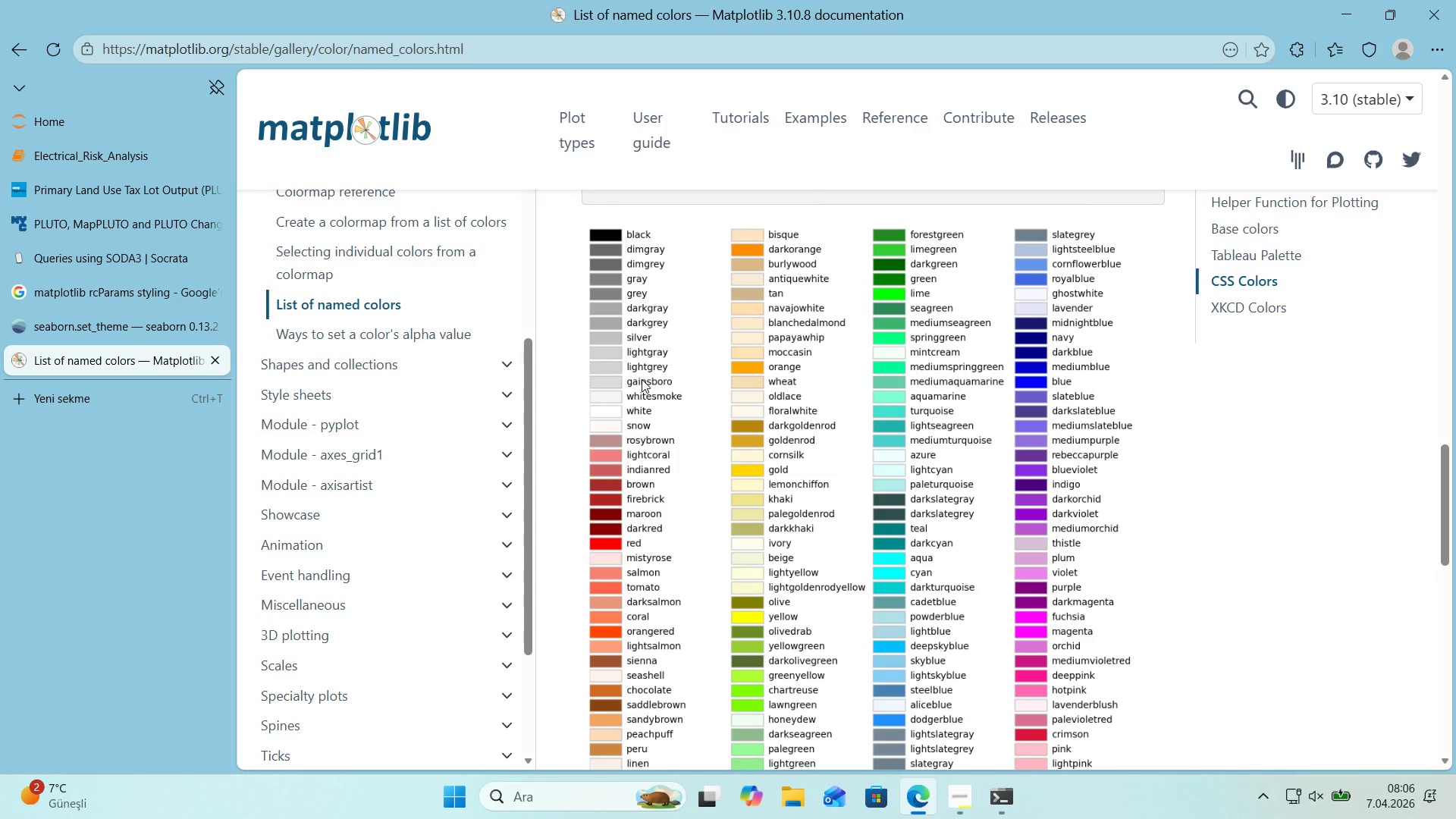 
scroll: coordinate [1101, 350], scroll_direction: down, amount: 6.0
 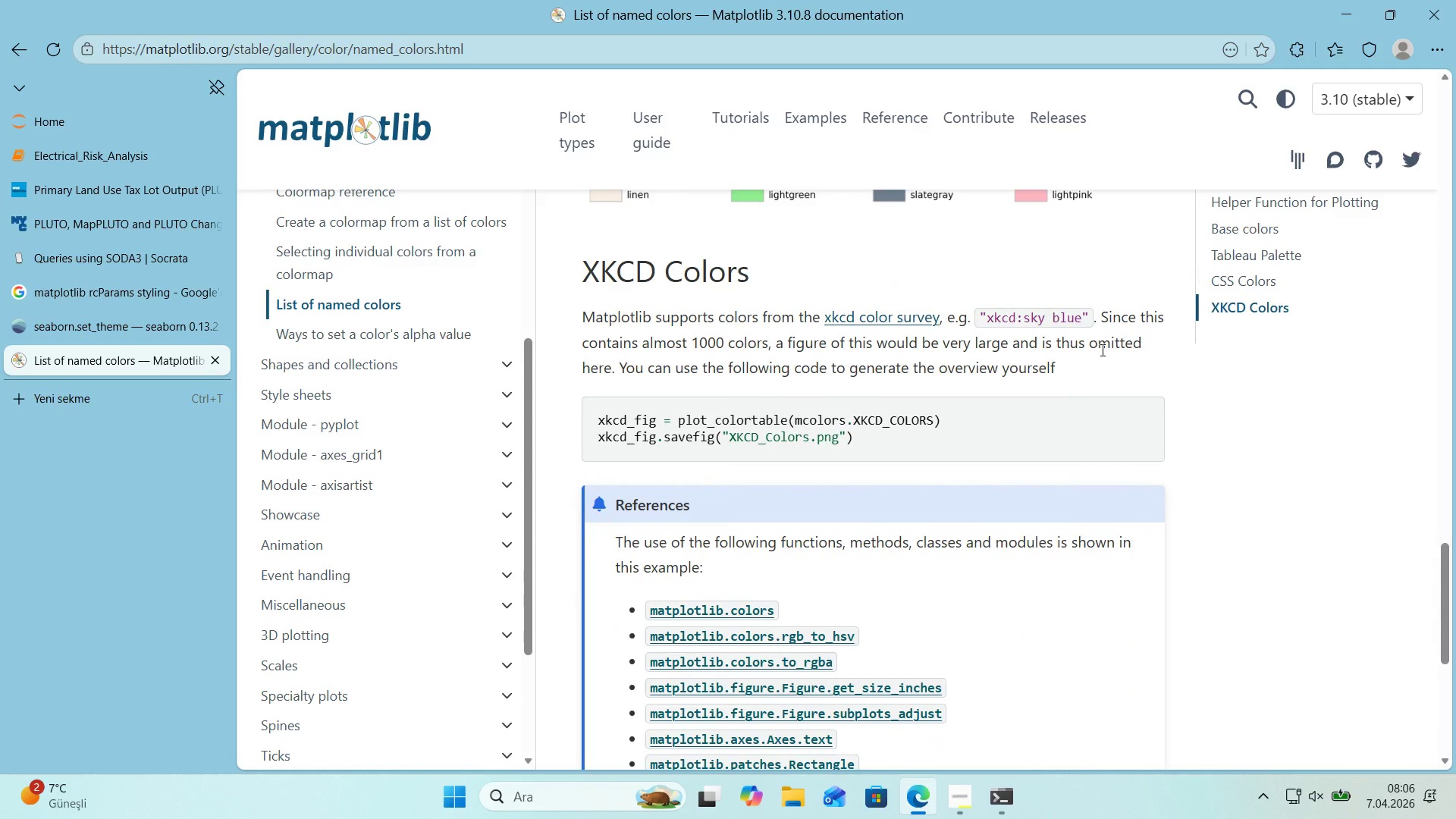 
scroll: coordinate [1101, 350], scroll_direction: up, amount: 3.0
 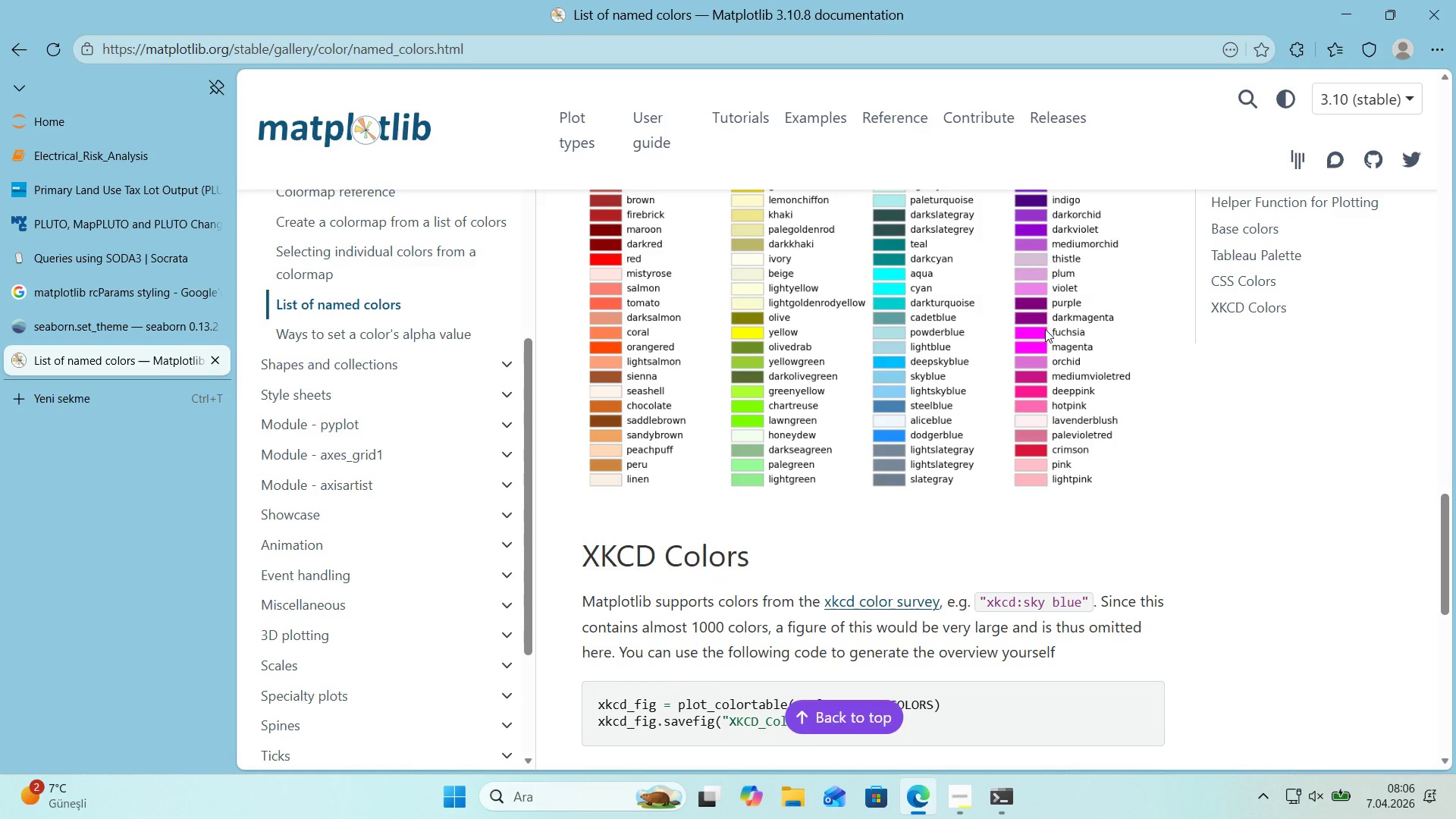 
scroll: coordinate [1045, 333], scroll_direction: none, amount: 0.0
 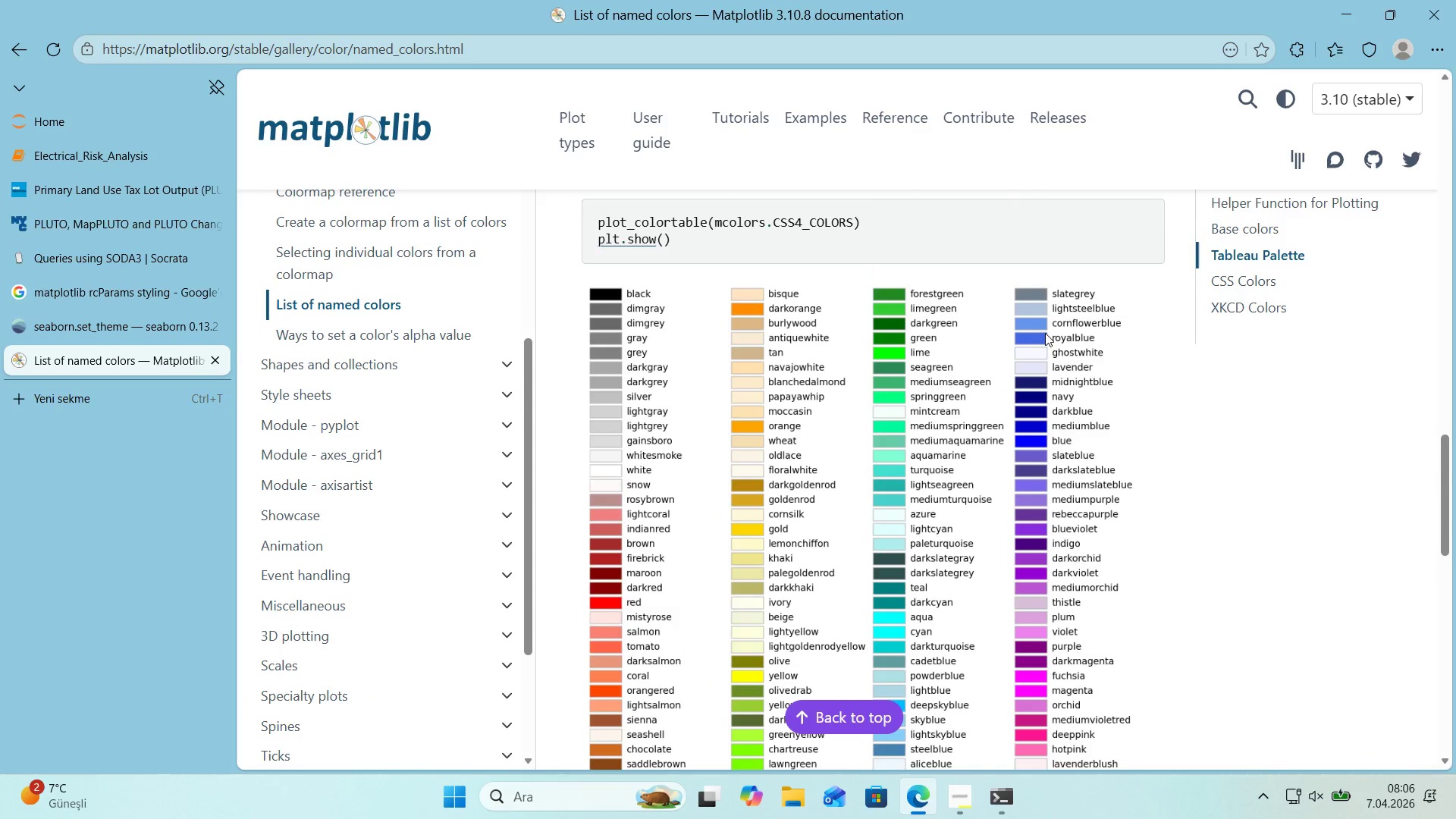 
scroll: coordinate [1045, 334], scroll_direction: up, amount: 24.0
 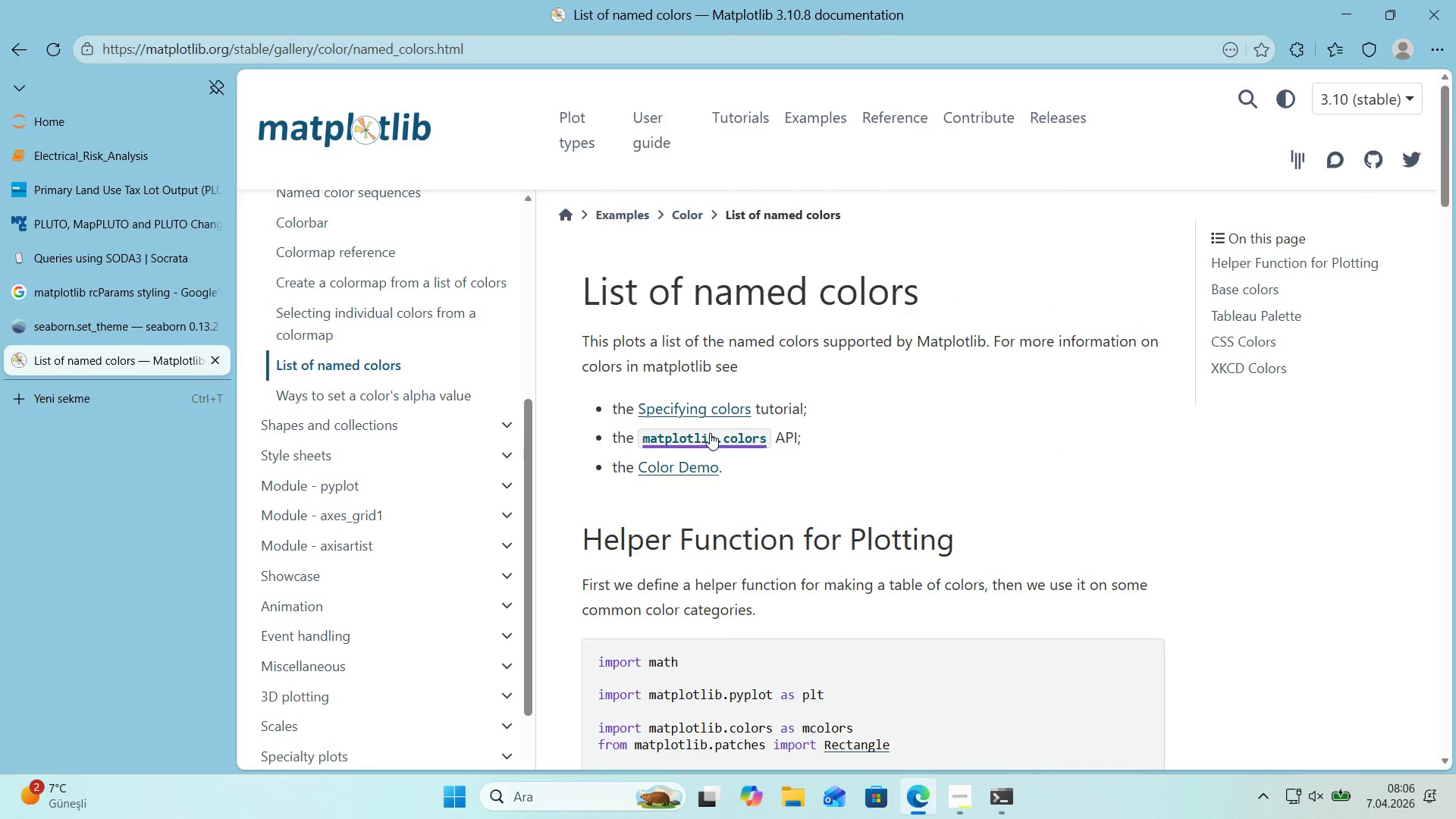 
left_click([711, 435])
 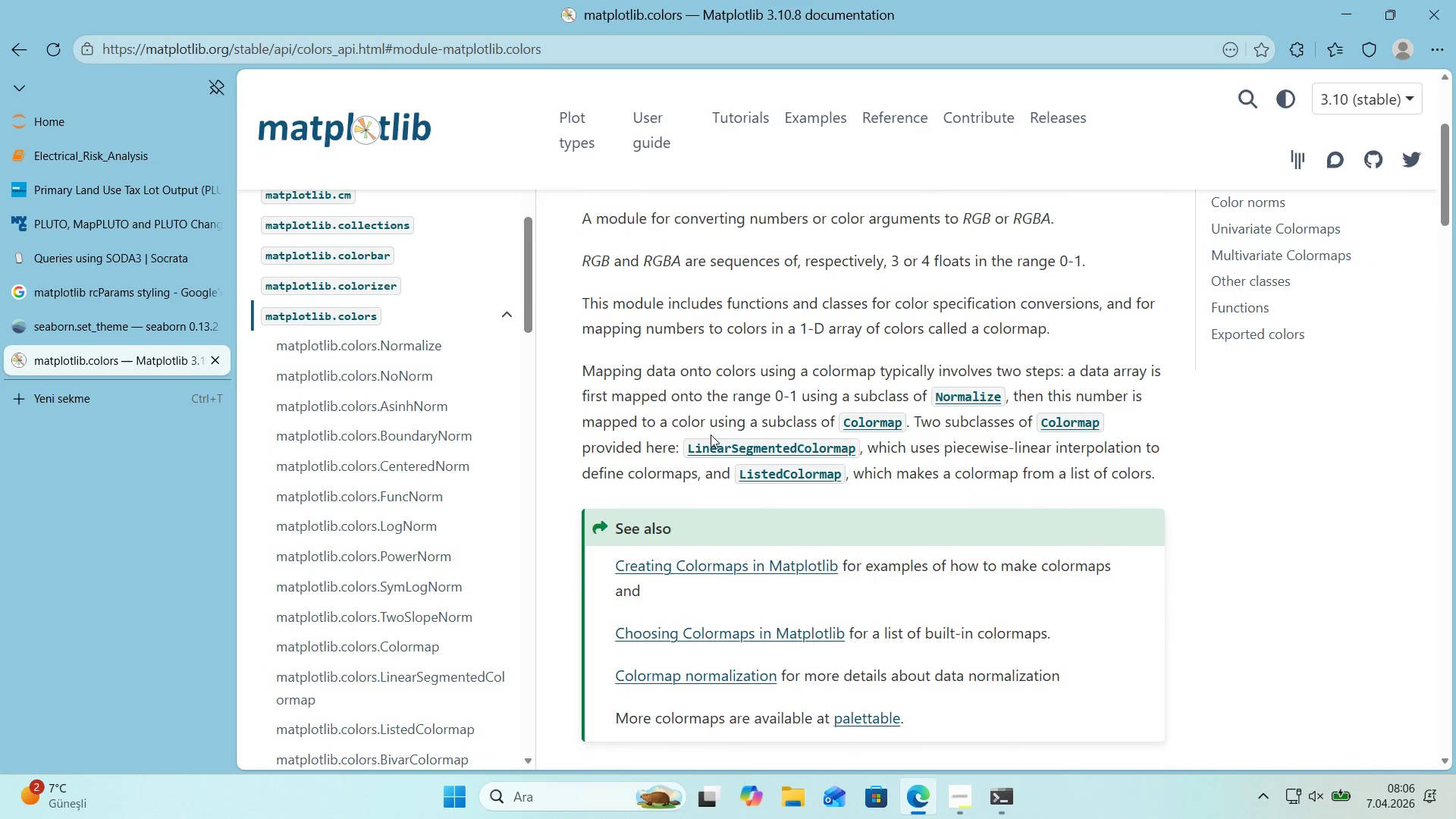 
scroll: coordinate [711, 435], scroll_direction: down, amount: 5.0
 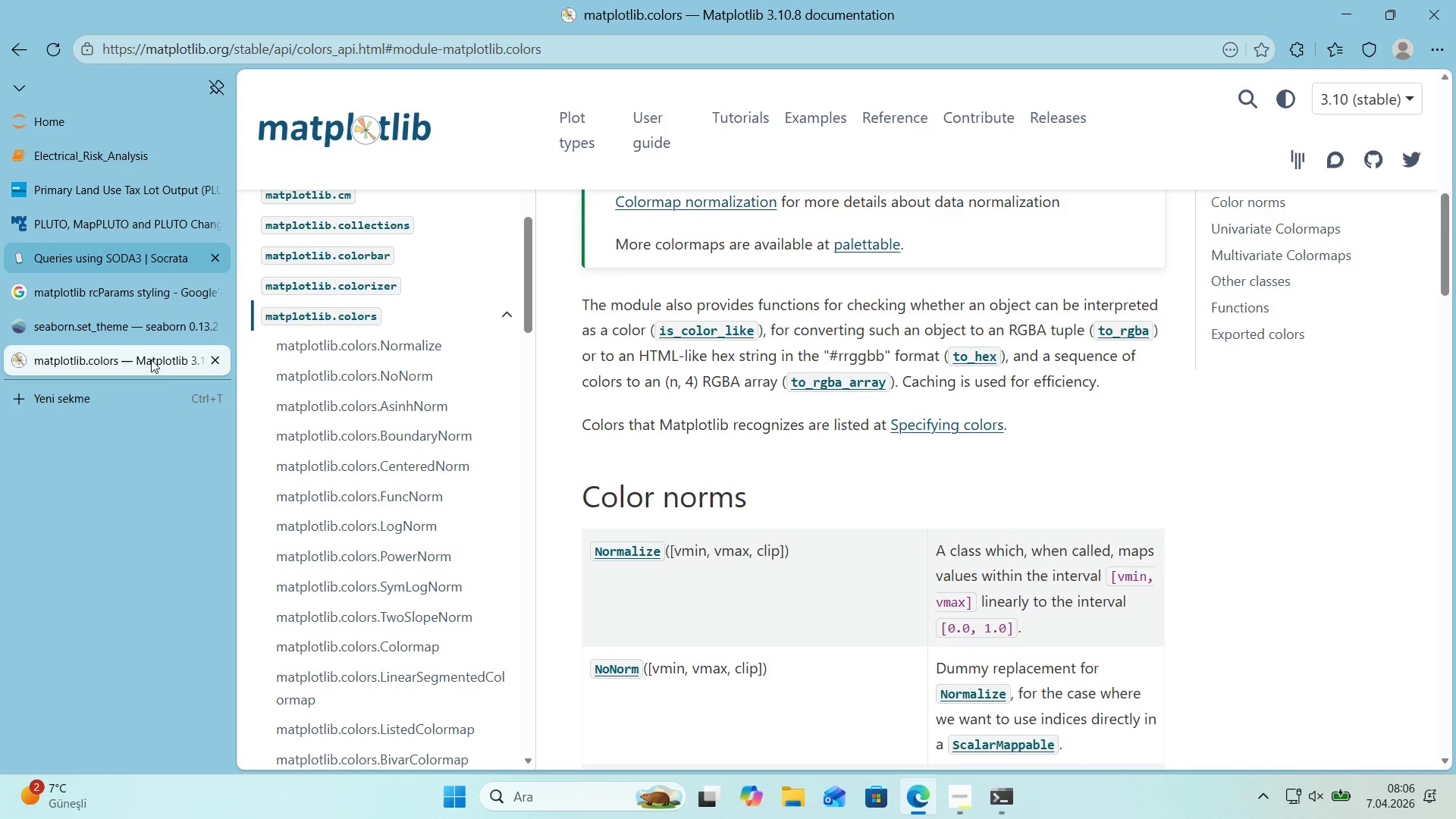 
left_click([218, 359])
 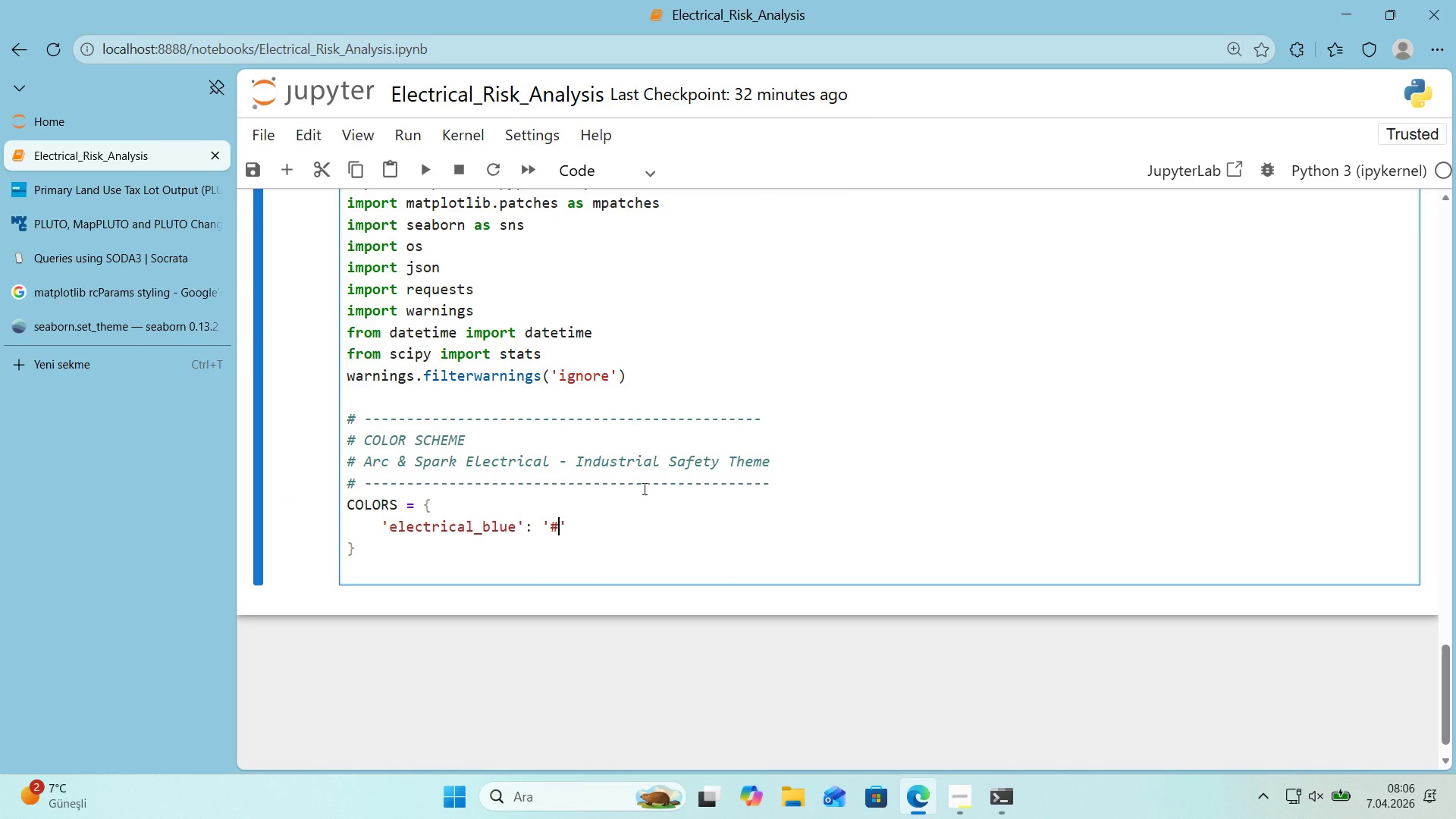 
key(Numpad0)
 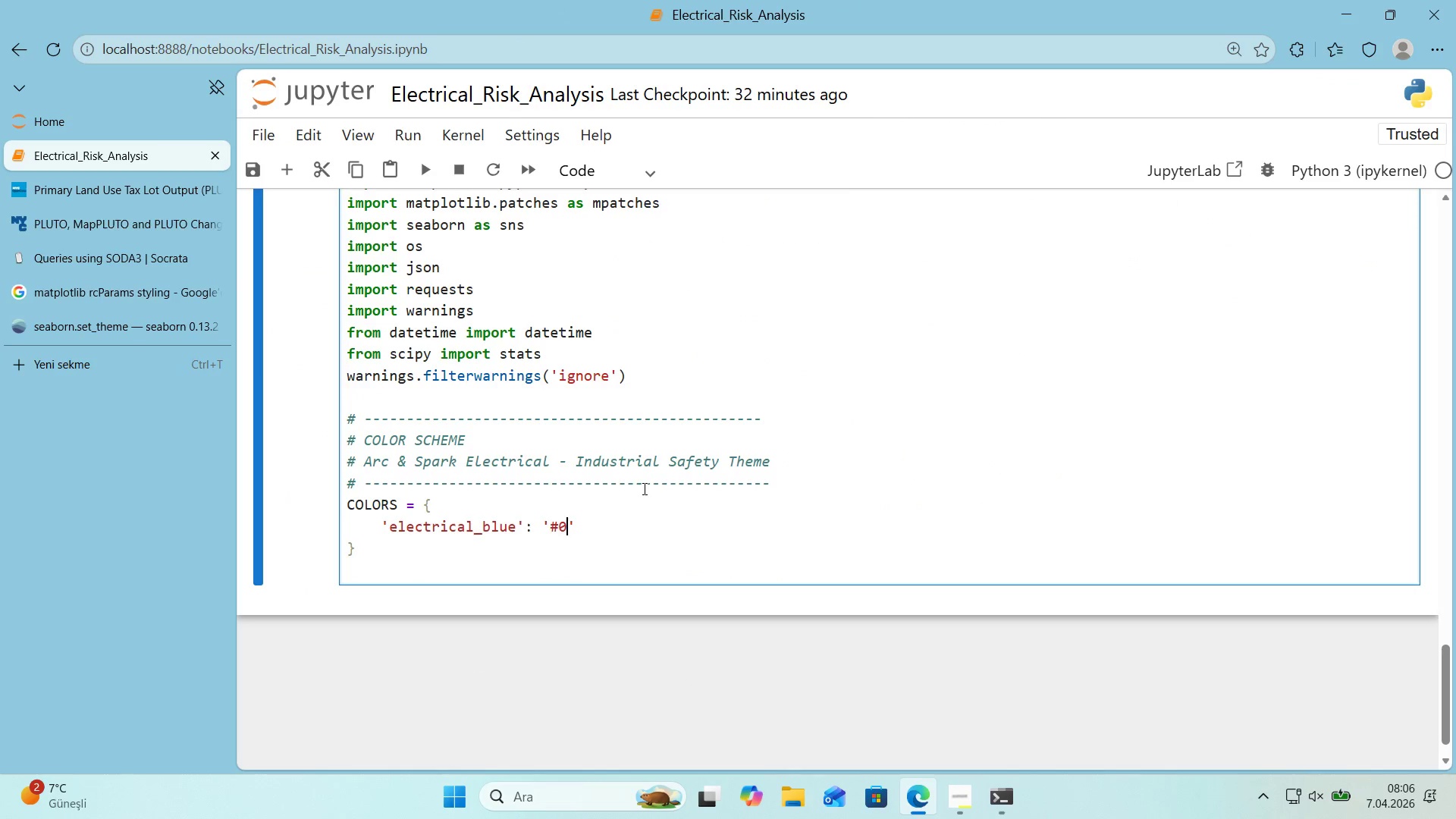 
key(Numpad0)
 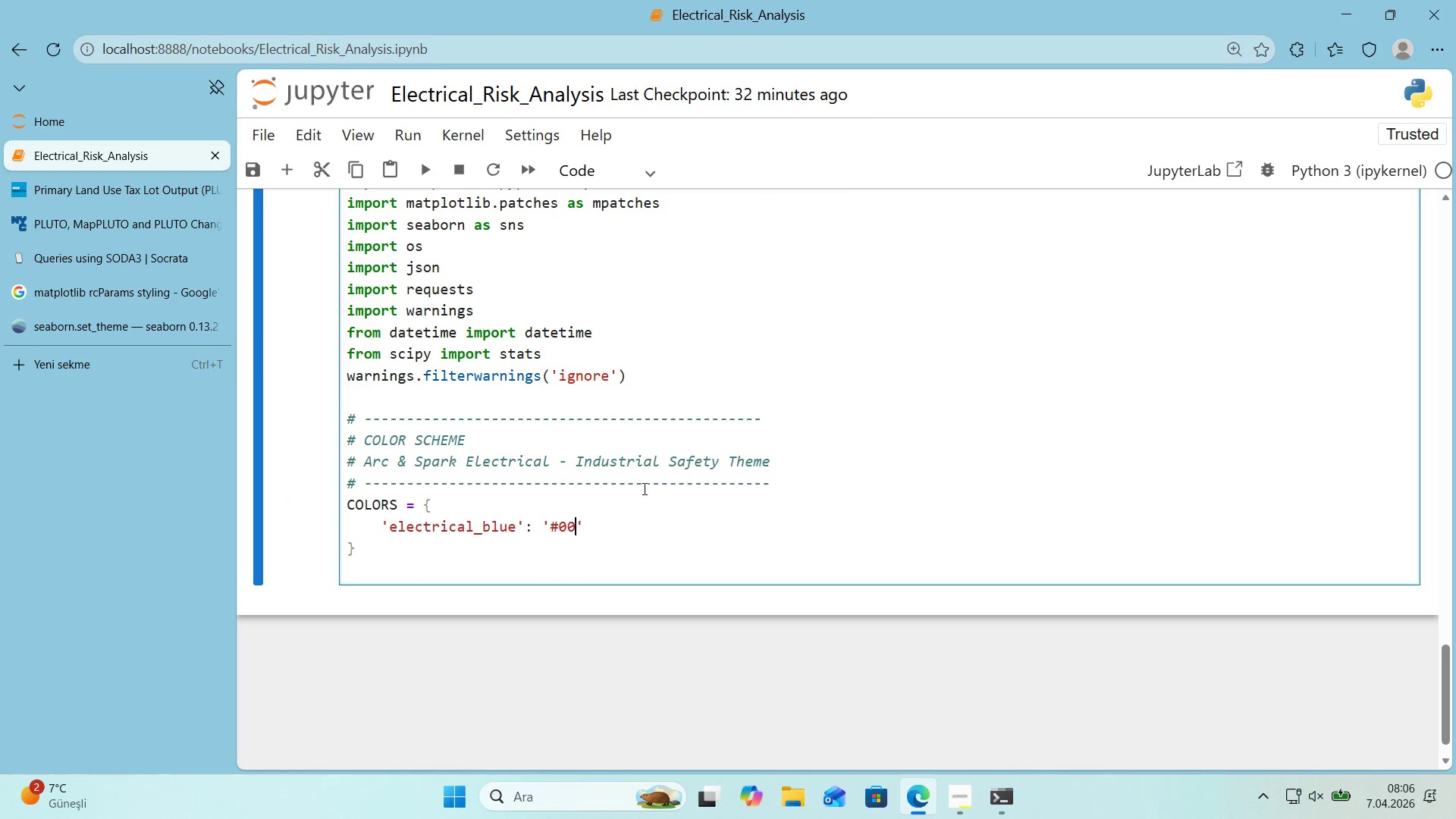 
key(Numpad7)
 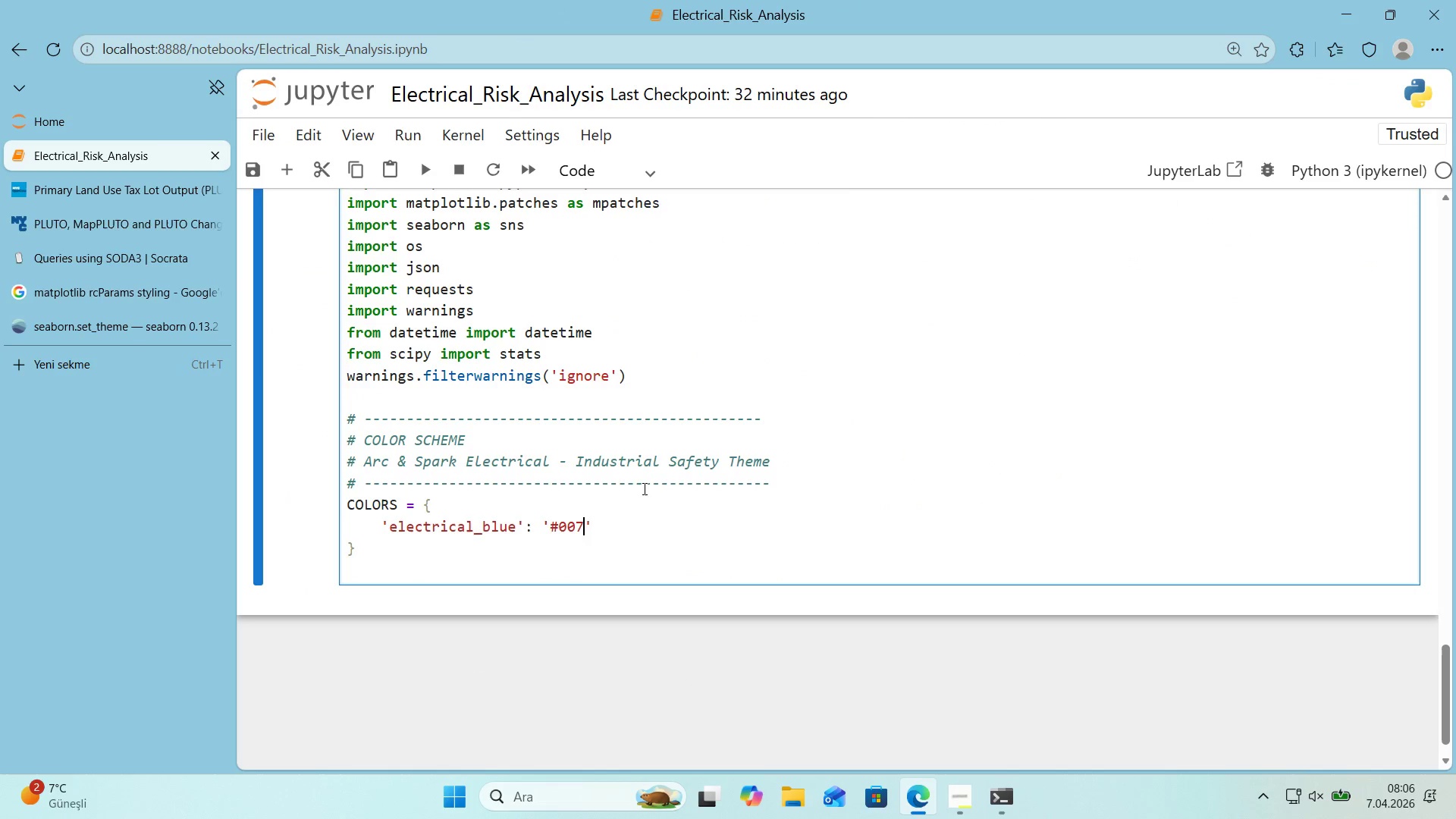 
key(Numpad7)
 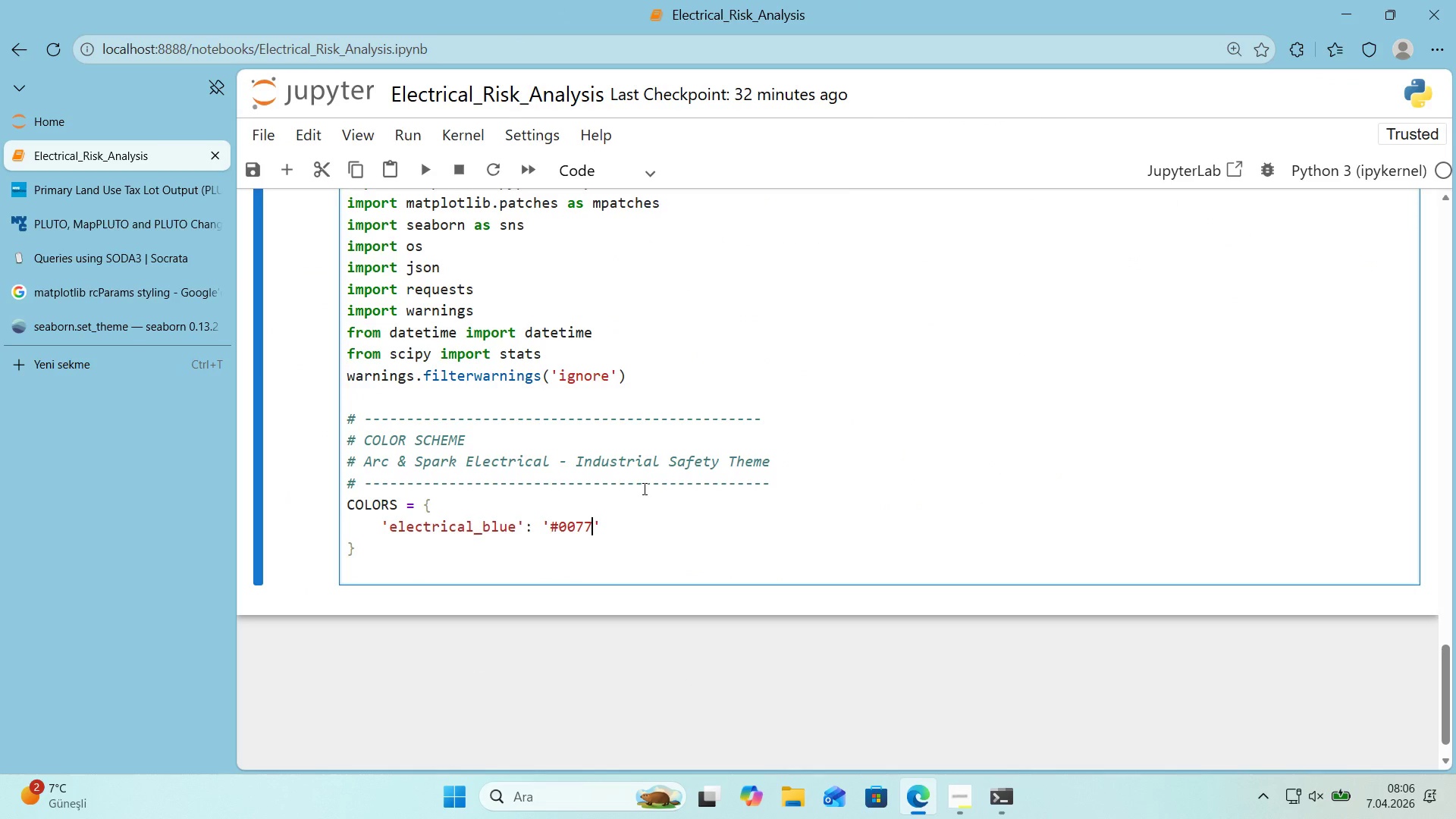 
key(B)
 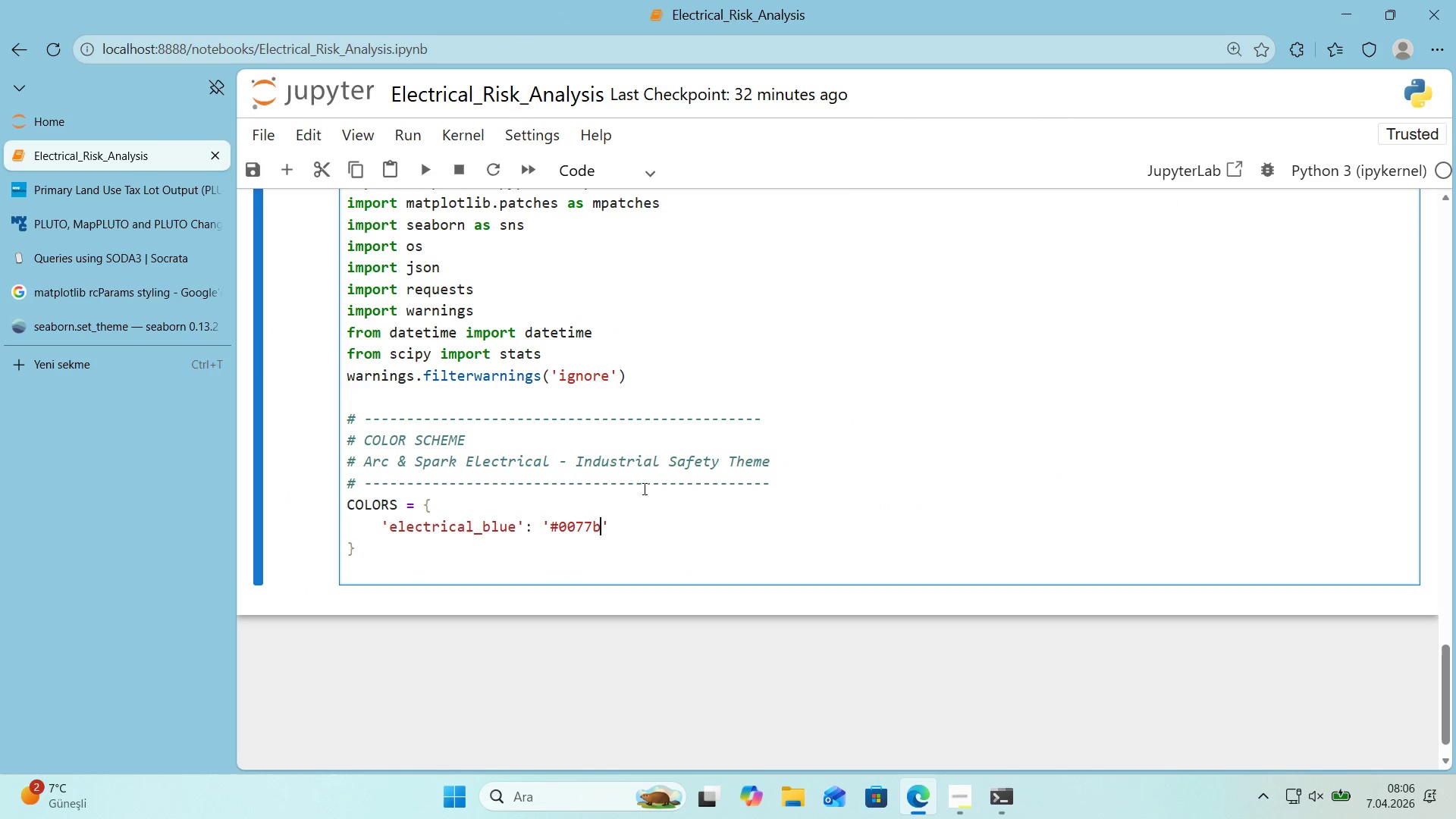 
key(Numpad6)
 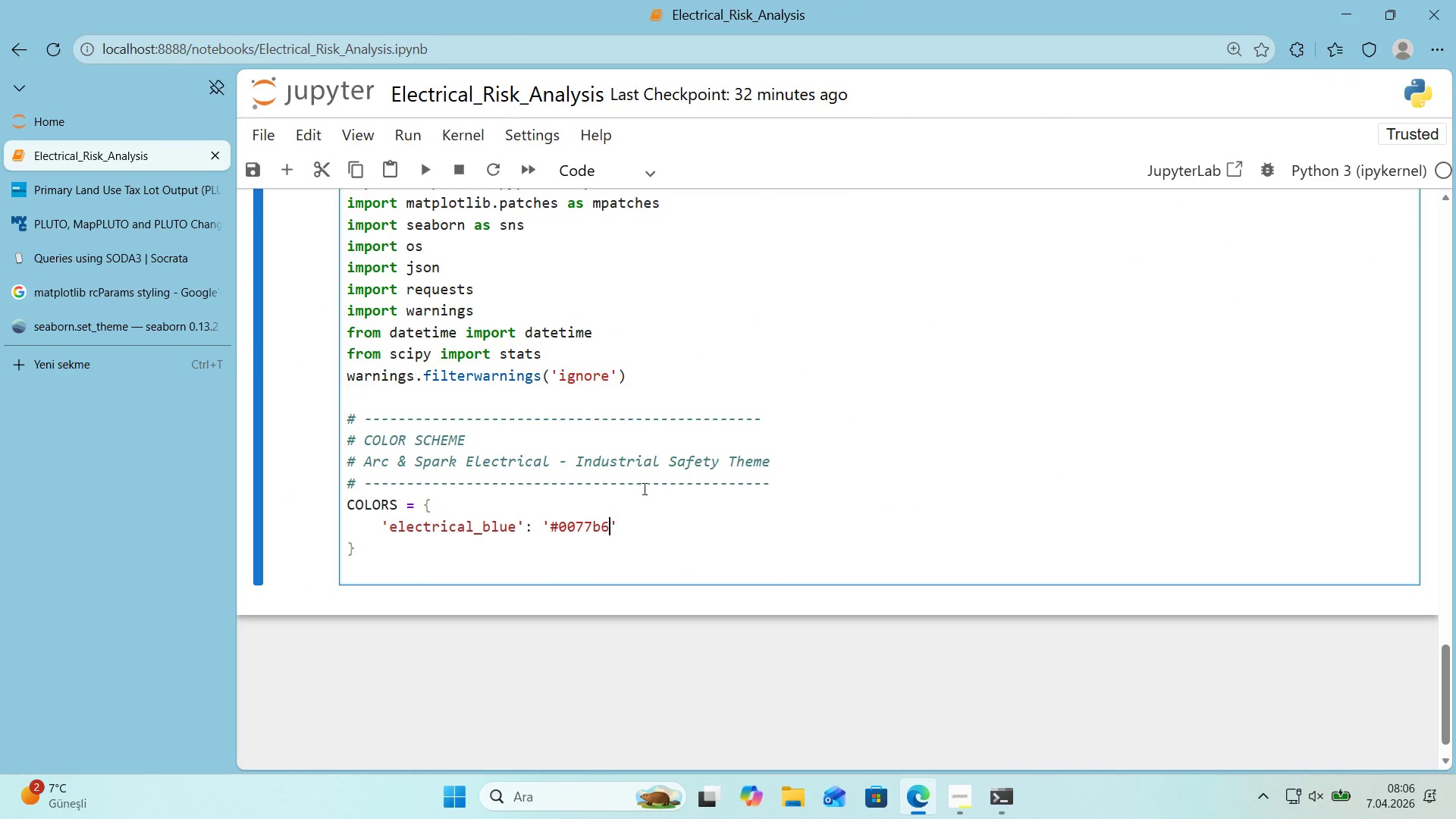 
key(CapsLock)
 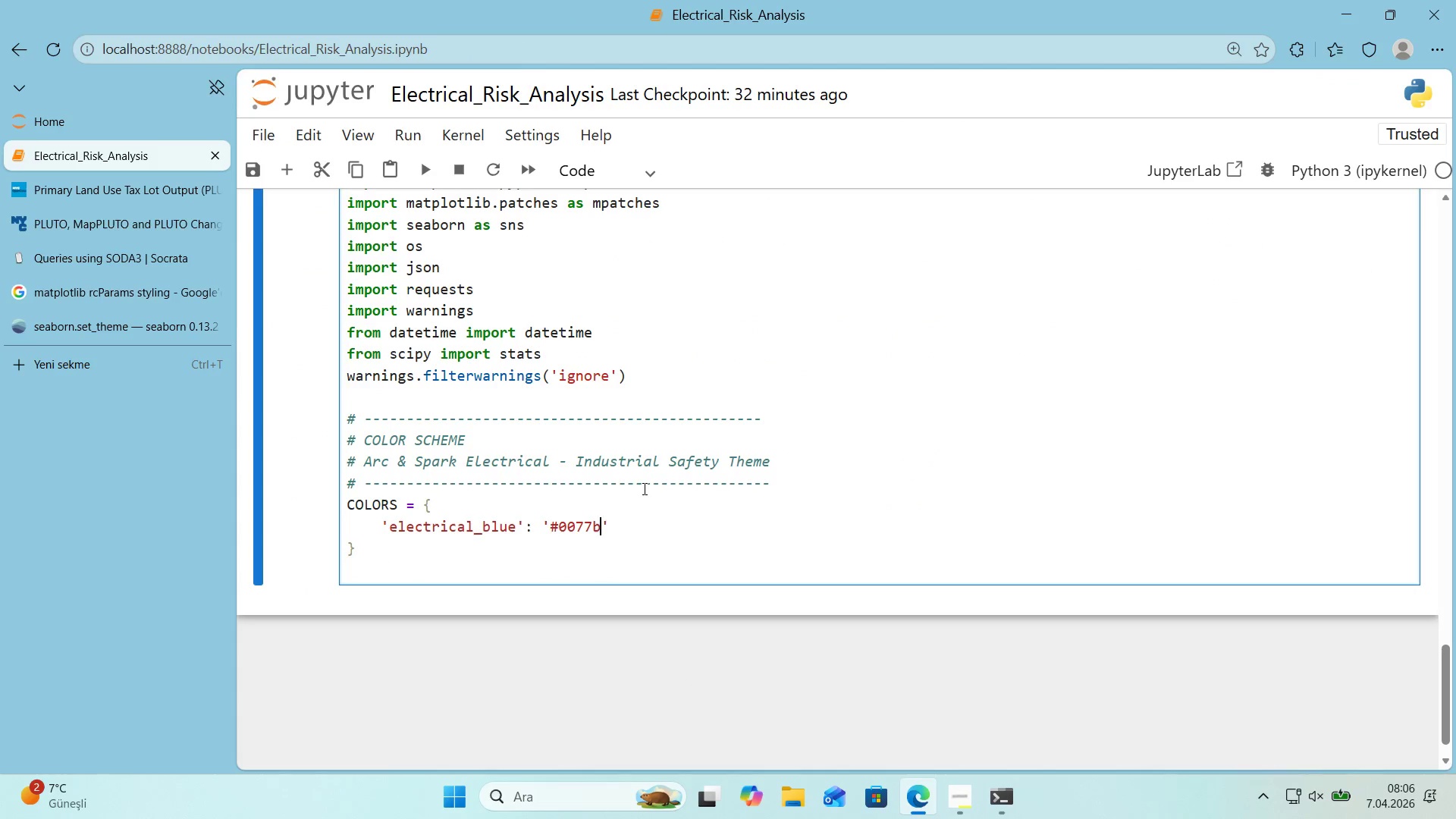 
key(Backspace)
 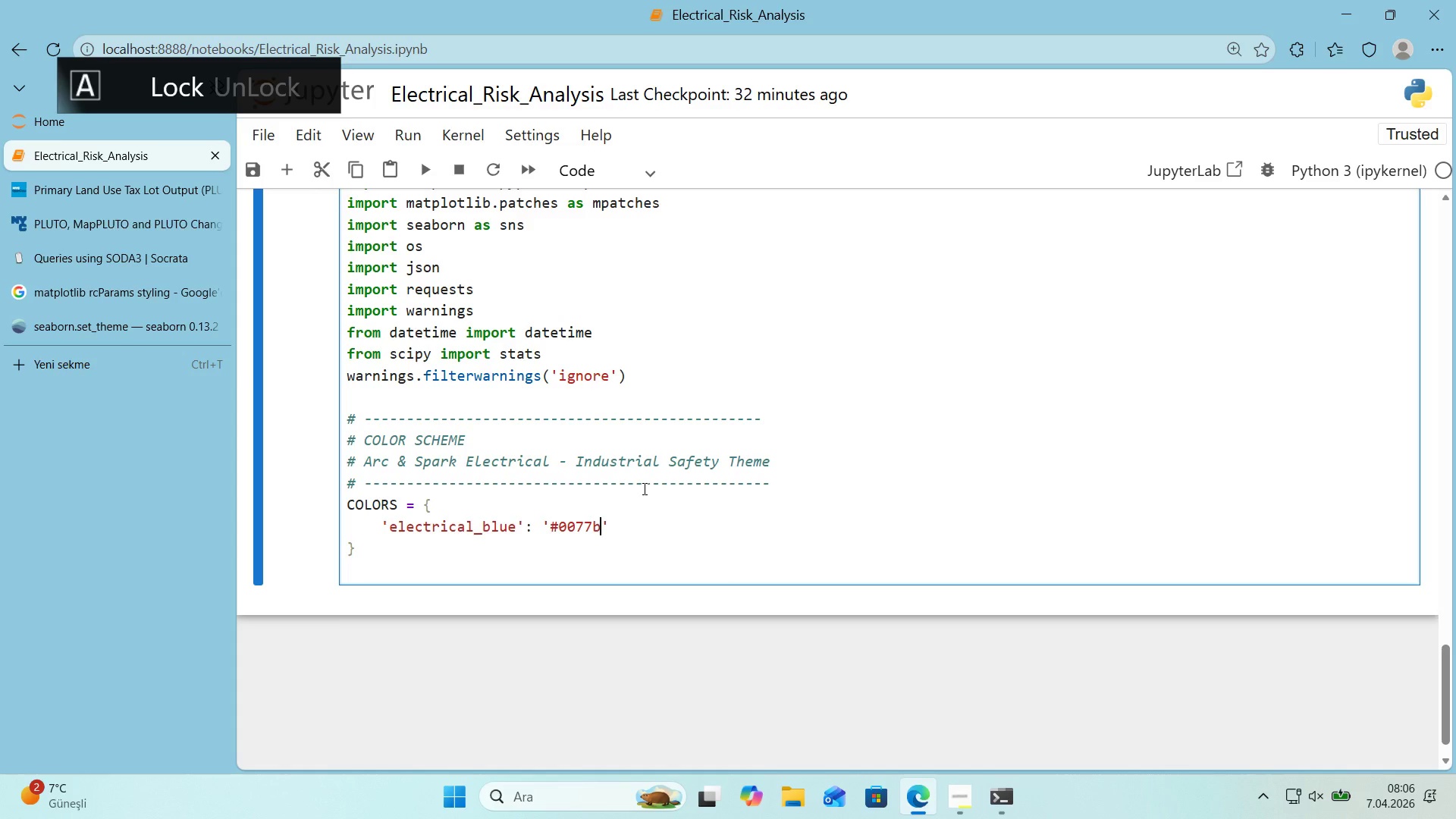 
key(Backspace)
 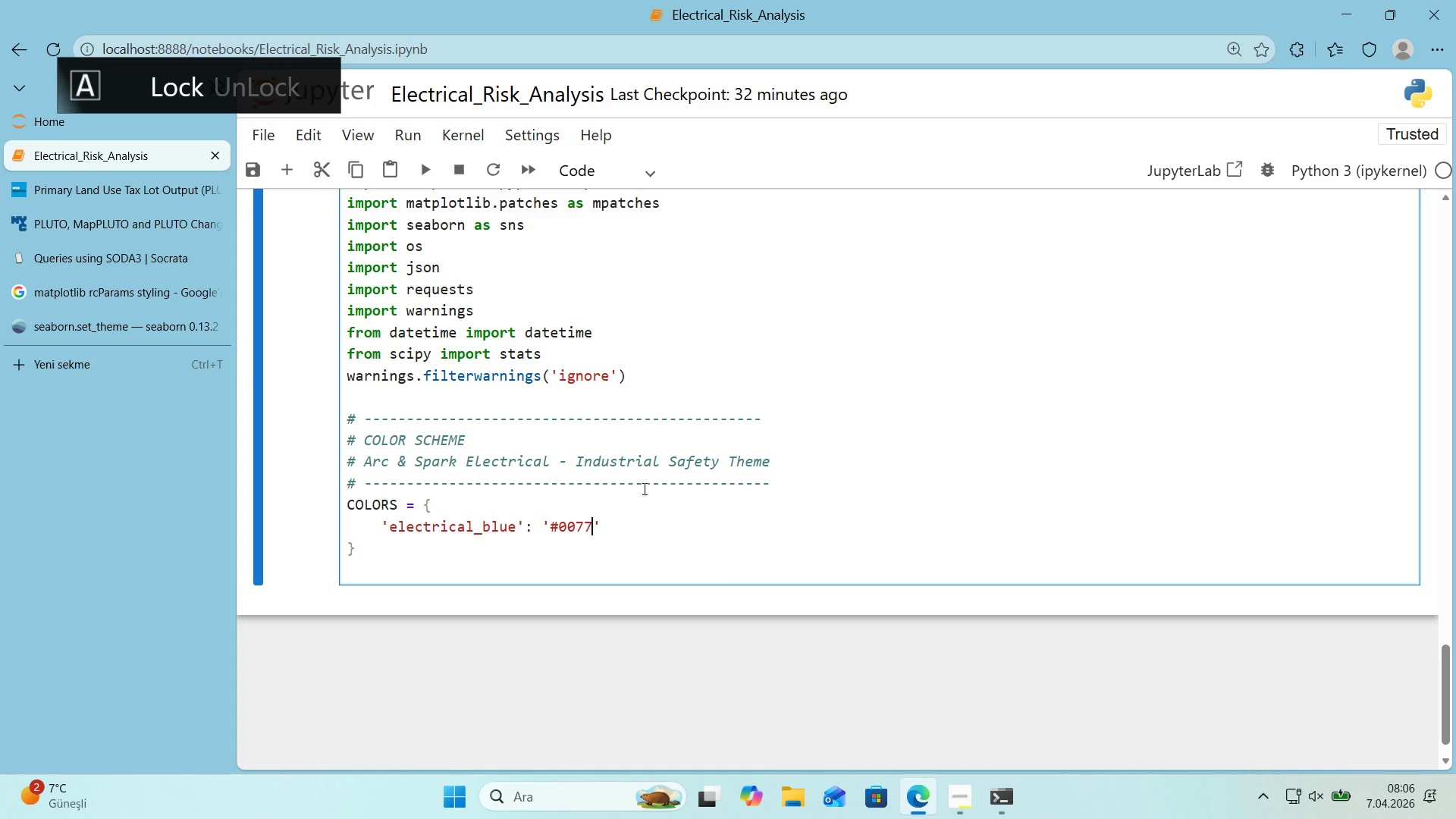 
key(B)
 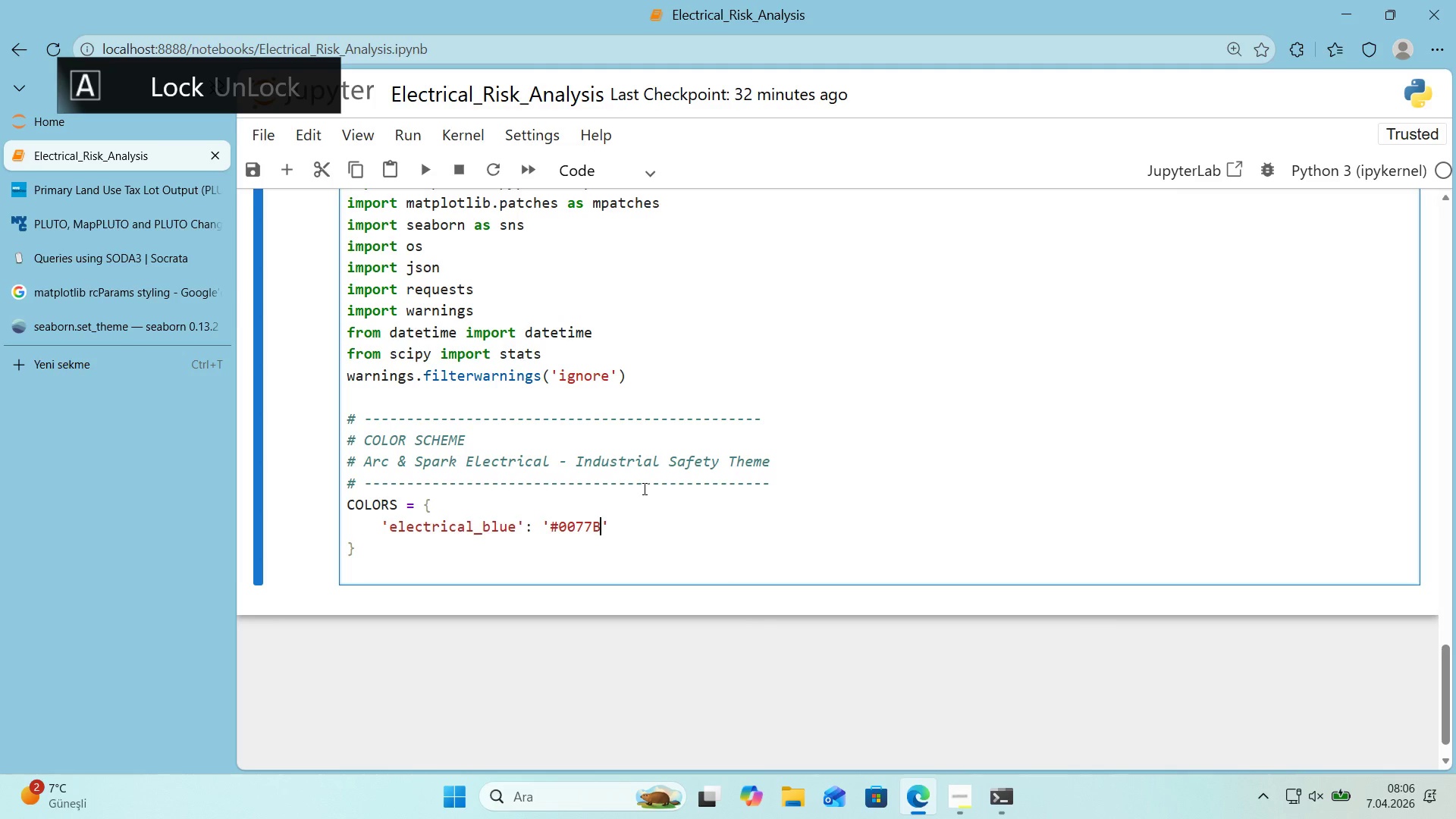 
key(Numpad6)
 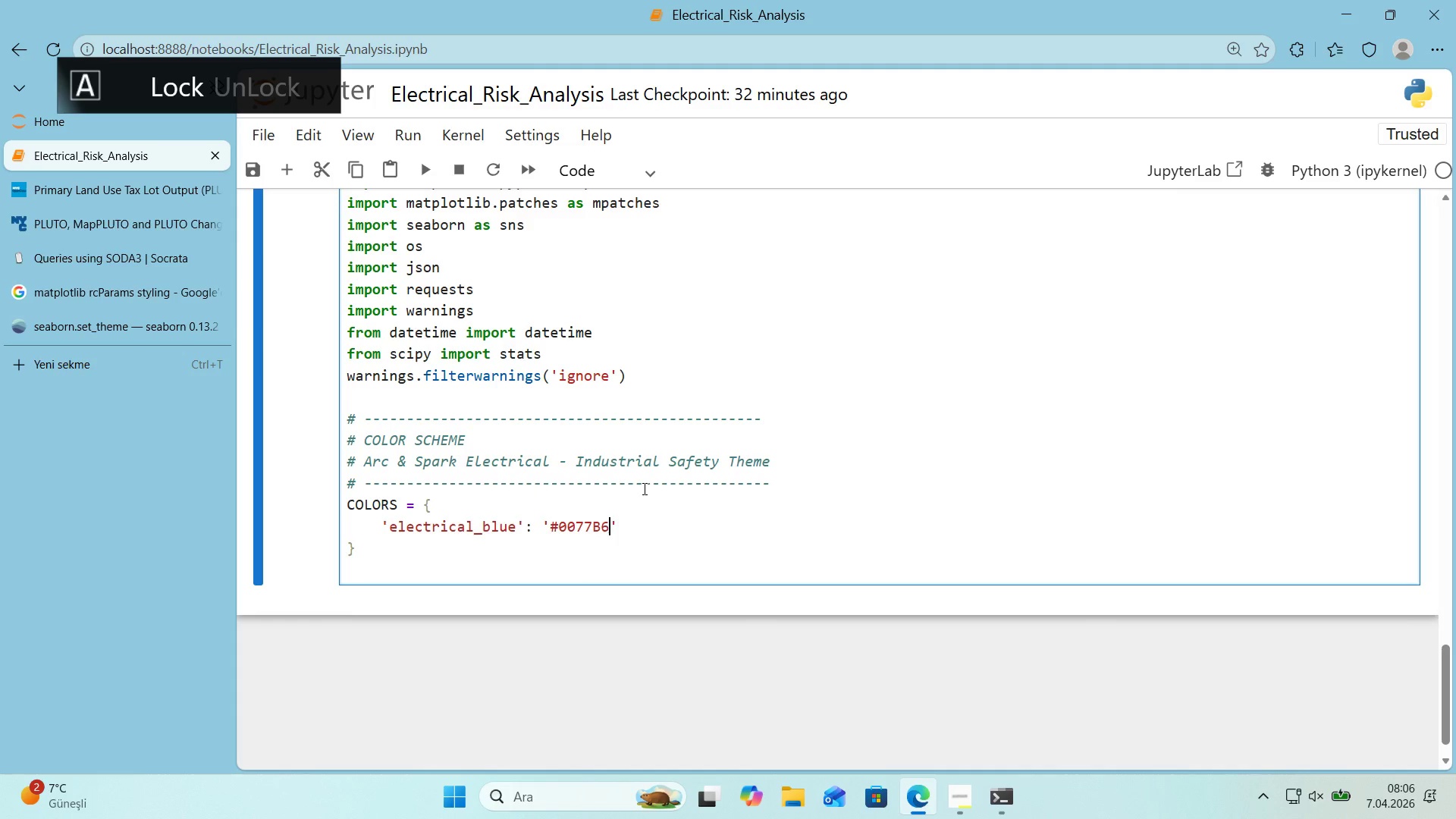 
key(ArrowRight)
 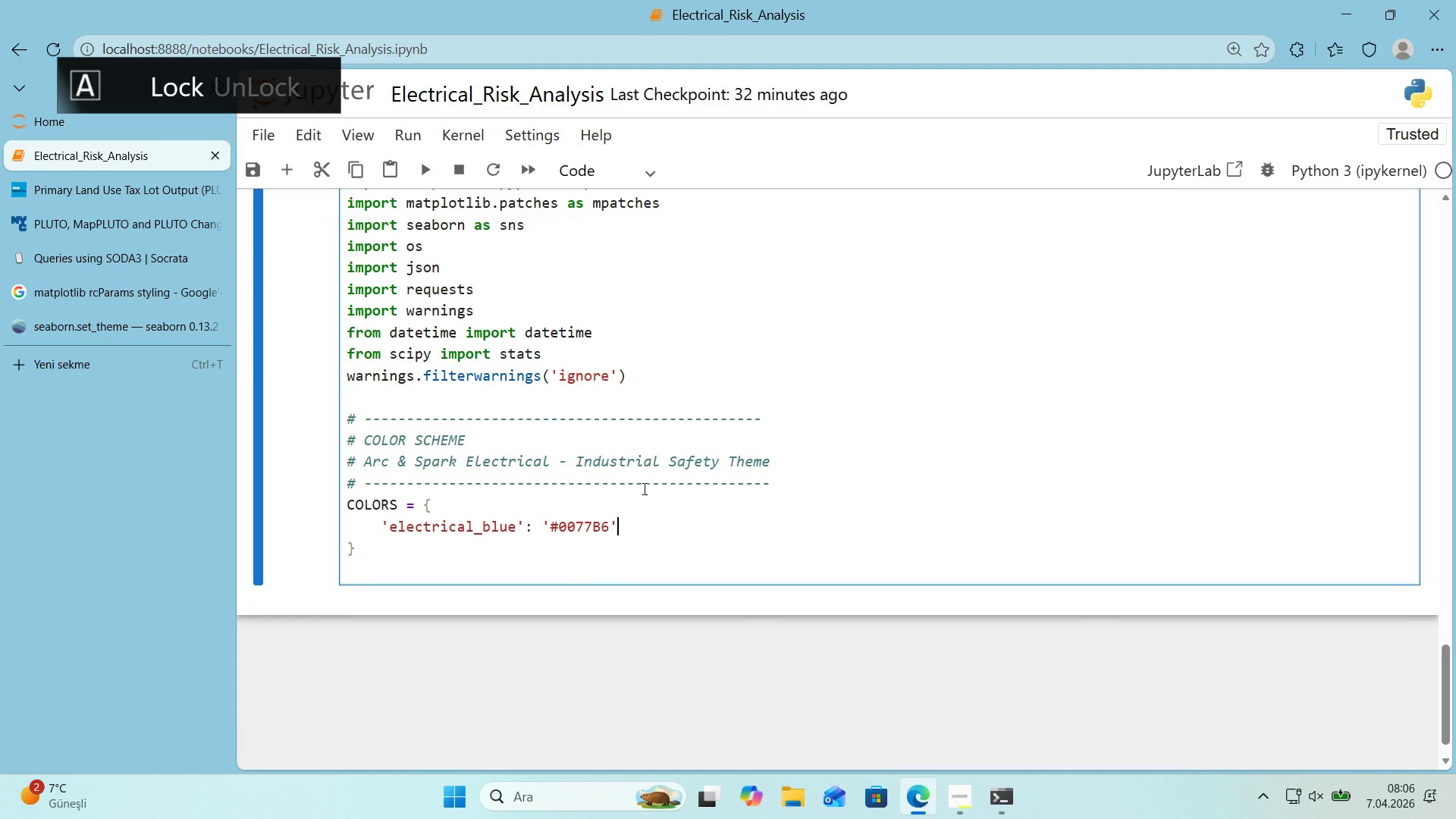 
key(CapsLock)
 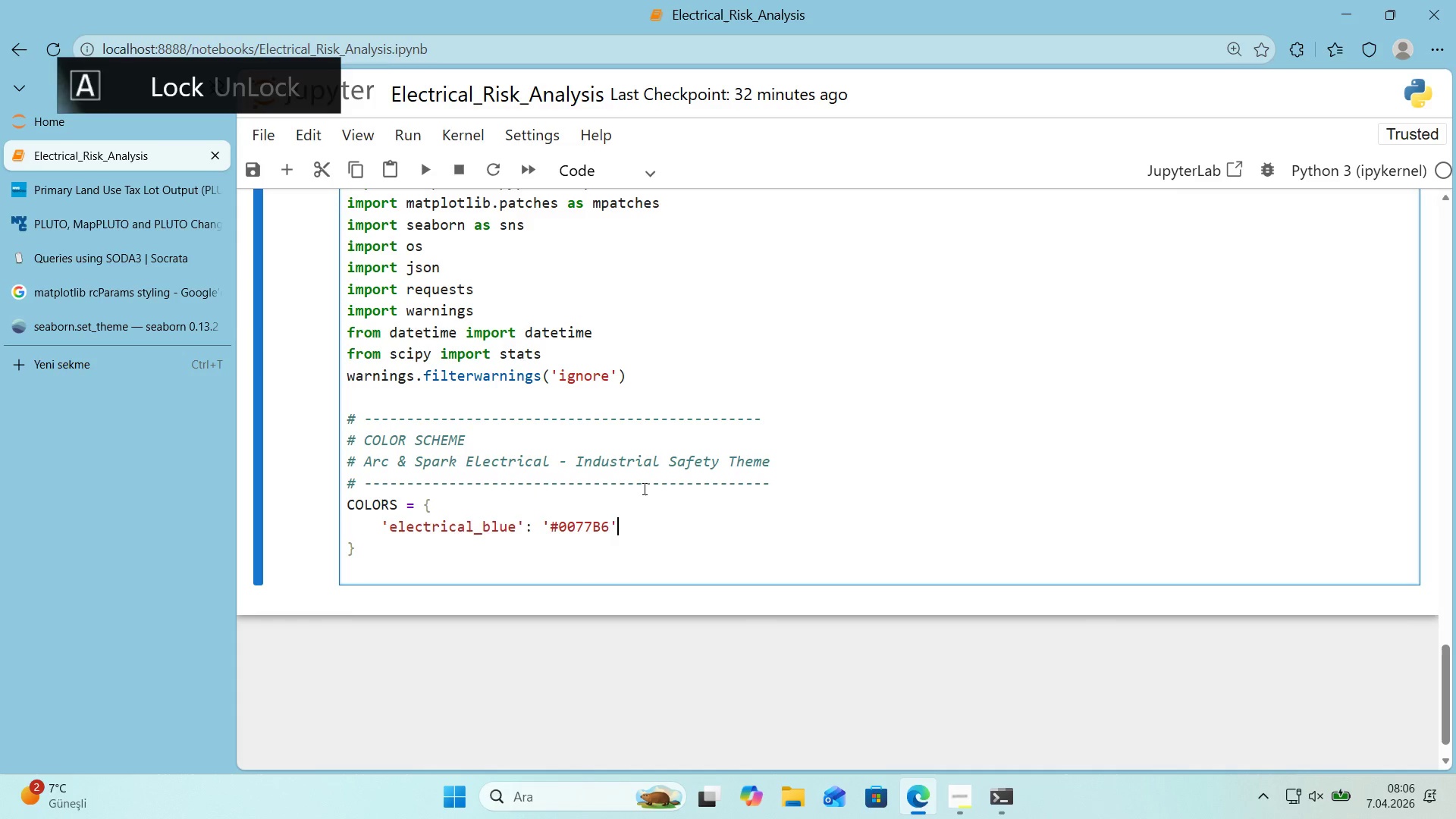 
key(Comma)
 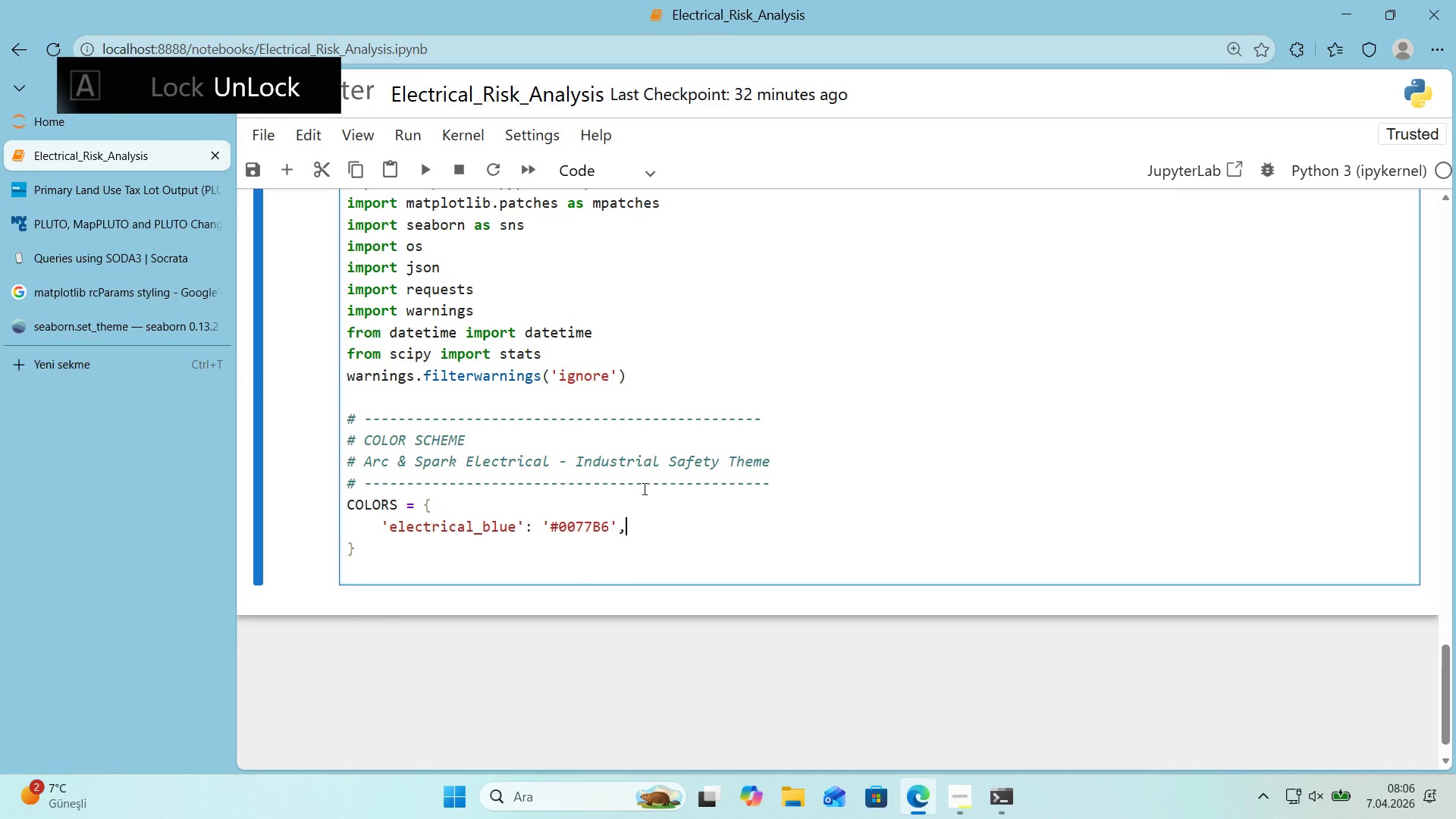 
key(Enter)
 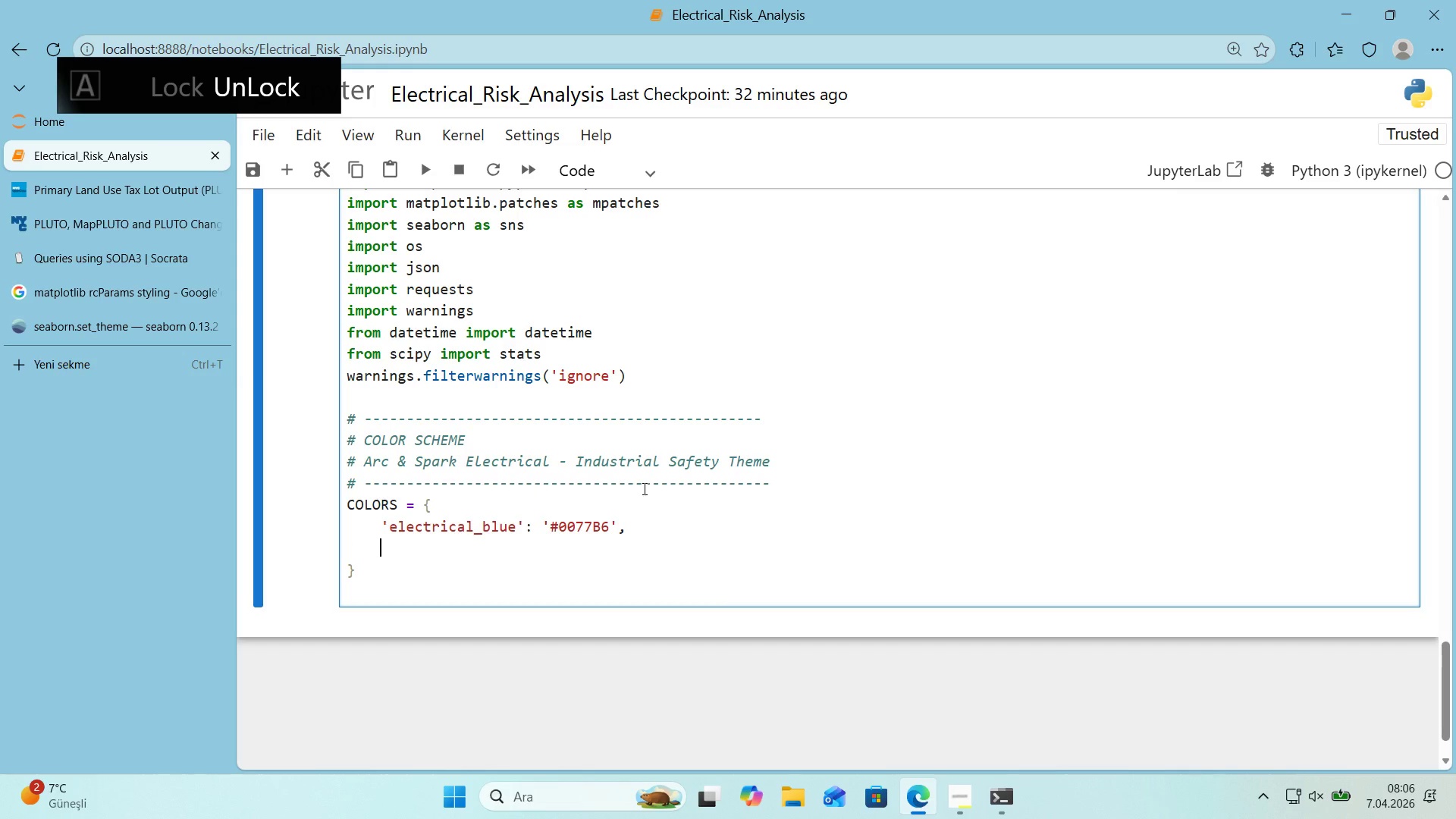 
type(@@)
 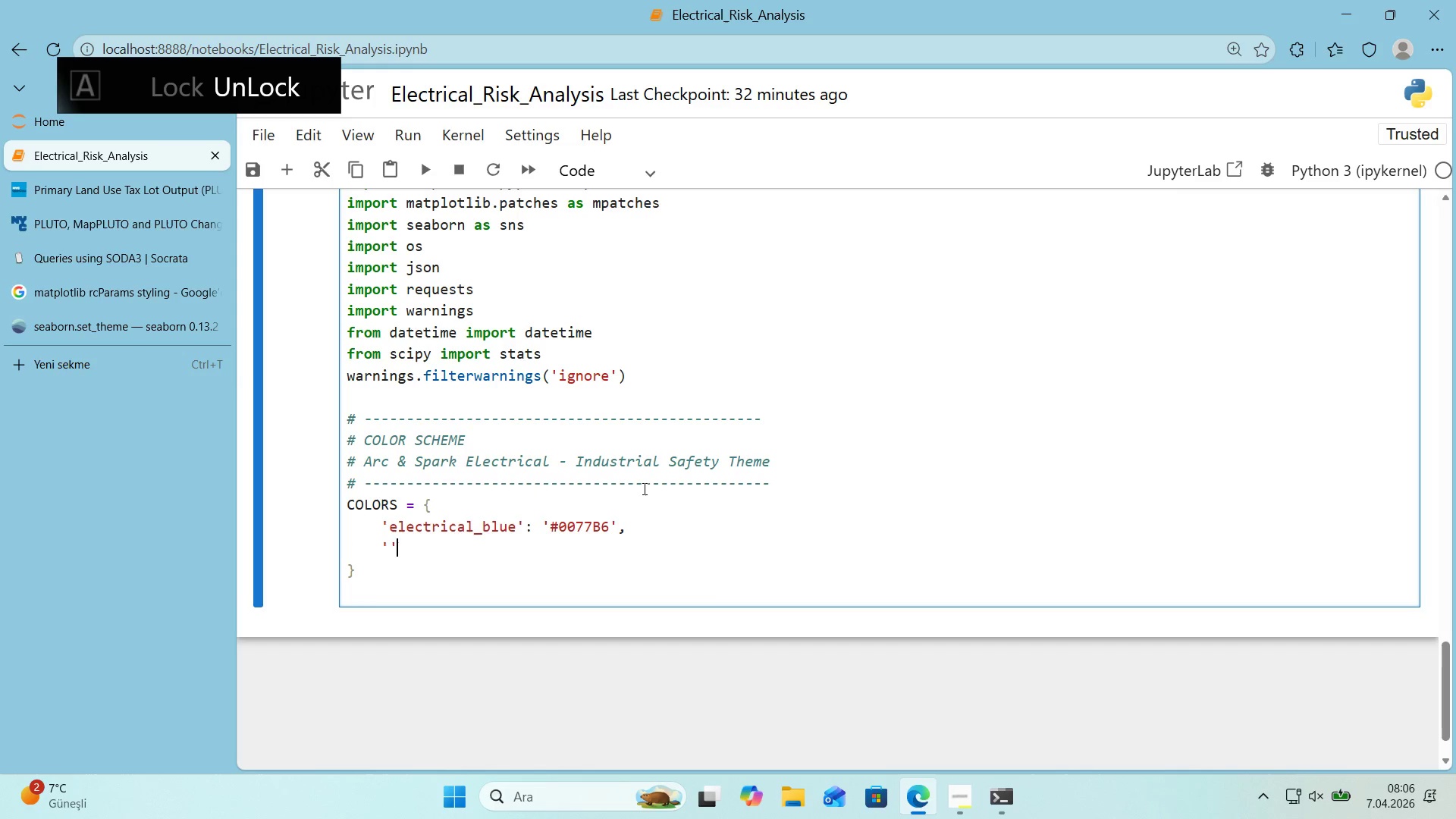 
key(ArrowLeft)
 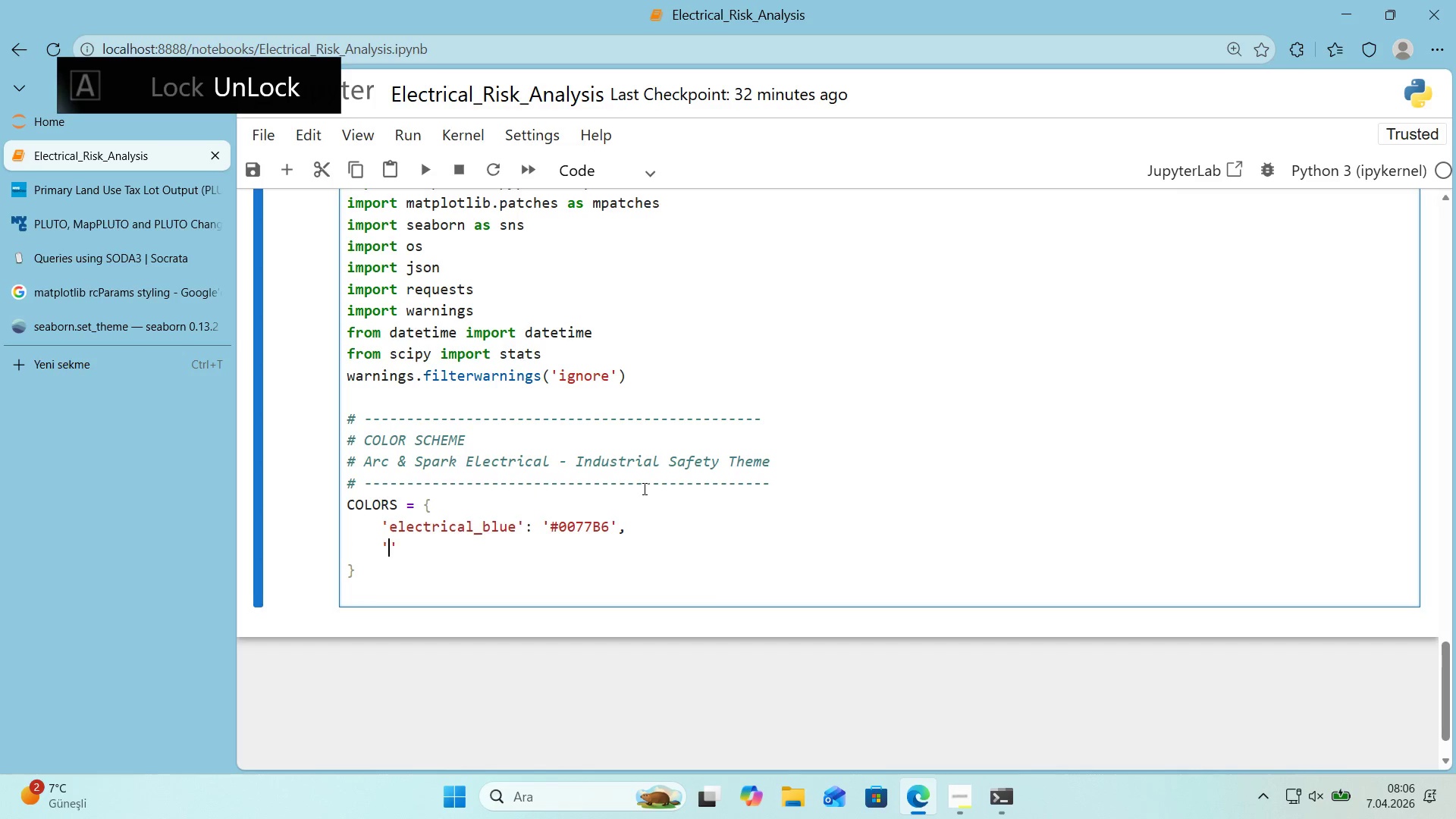 
type(deep_navy)
 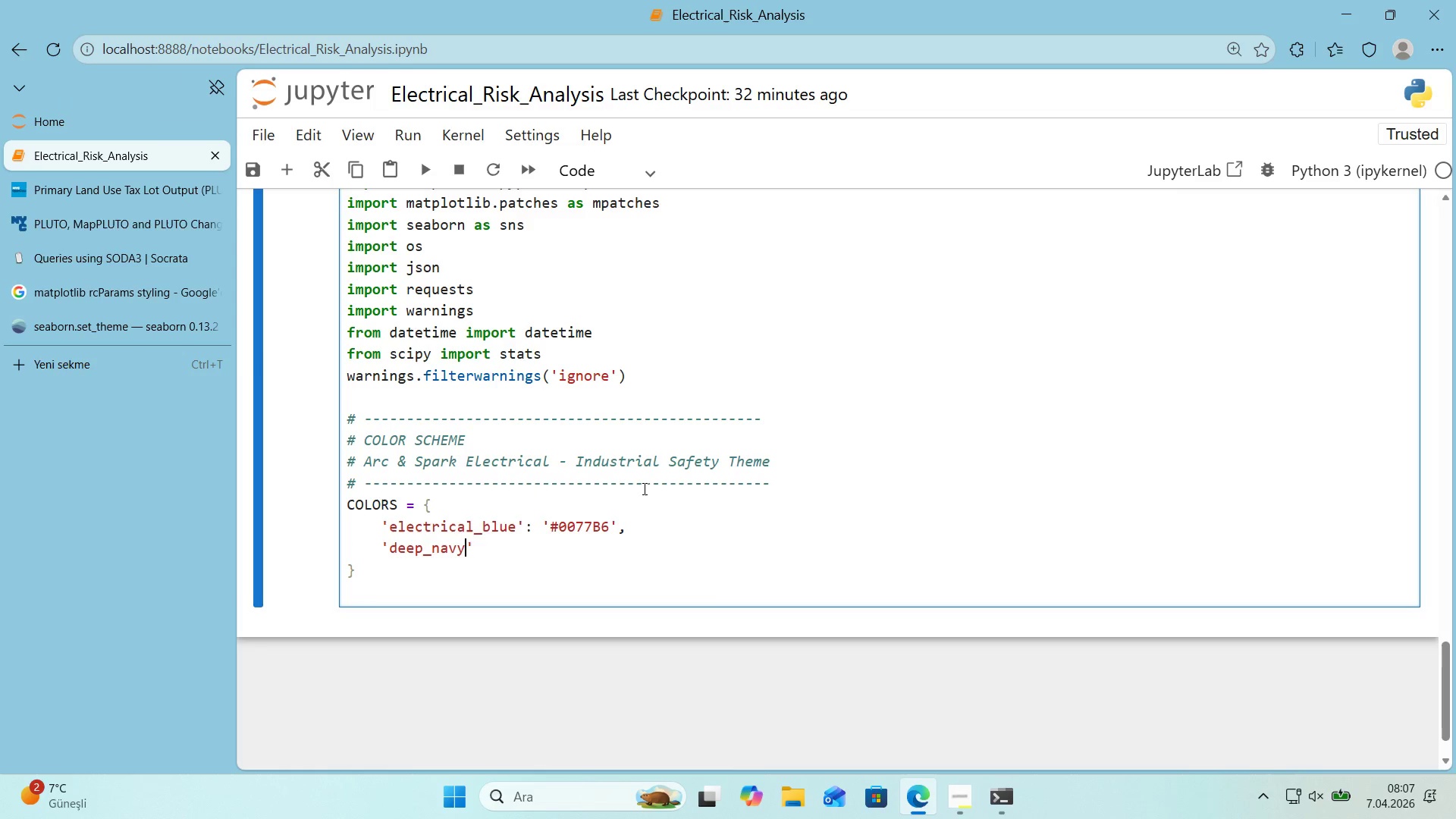 
key(ArrowRight)
 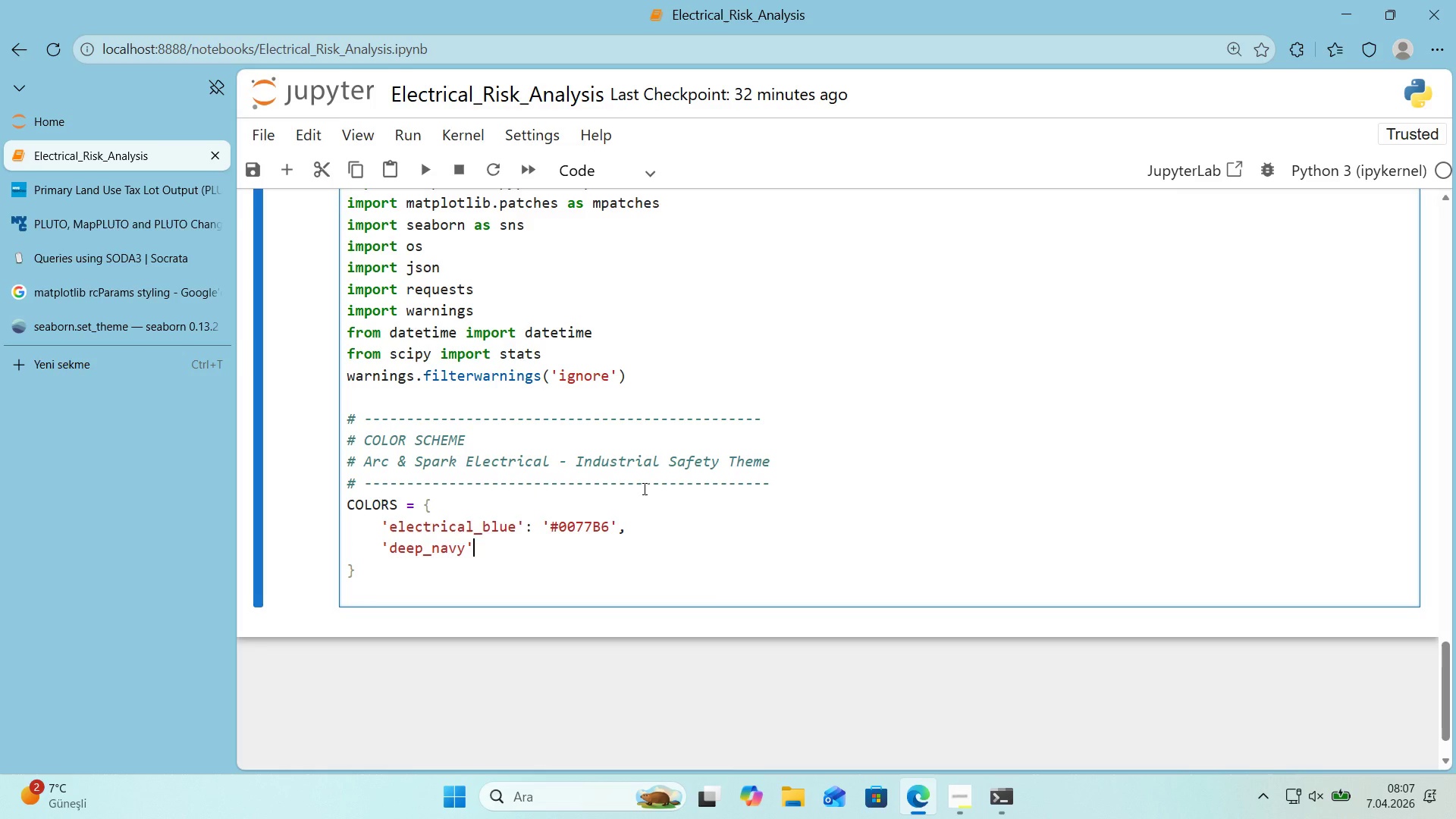 
type(> @@)
 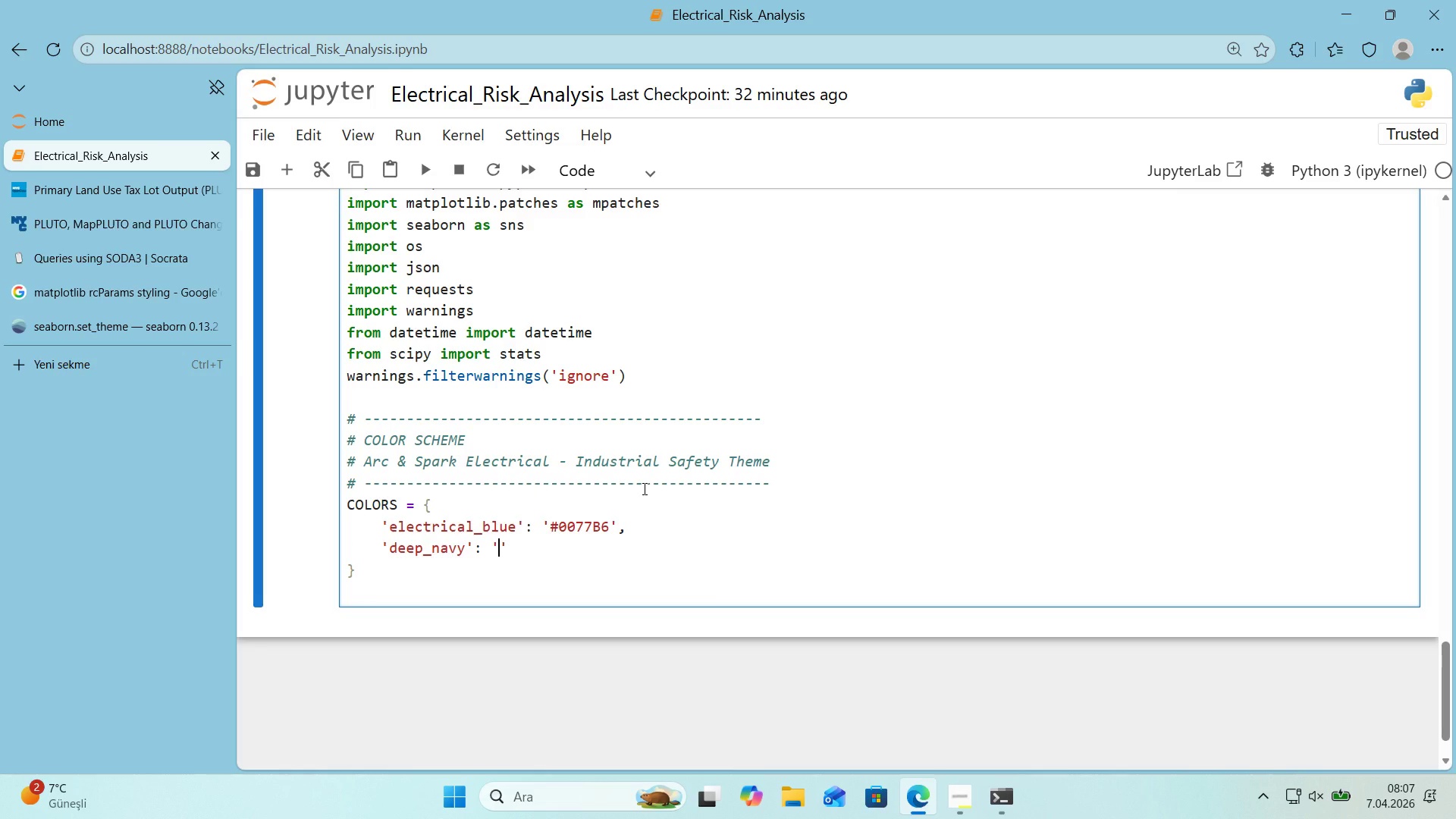 
 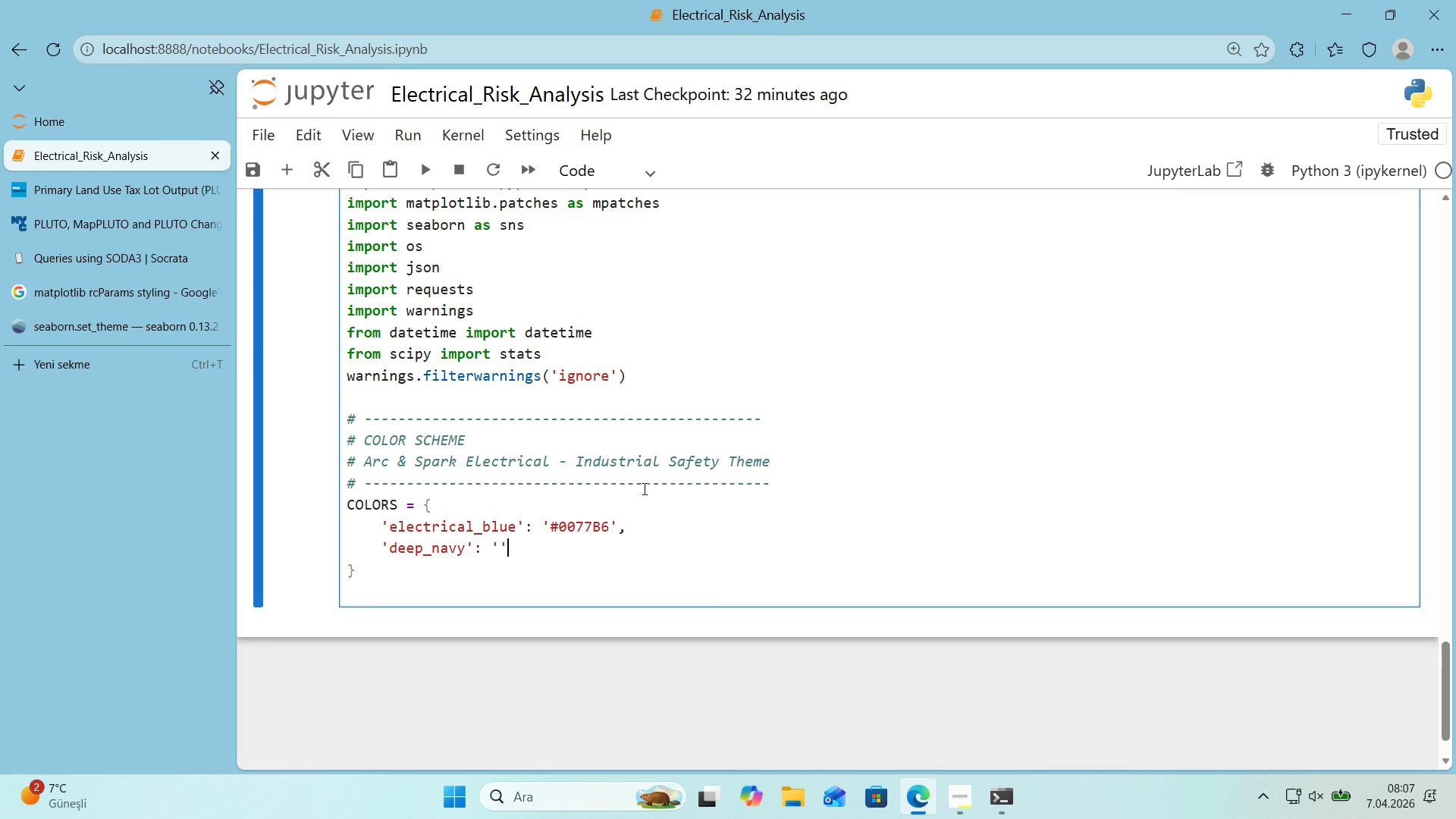 
key(ArrowLeft)
 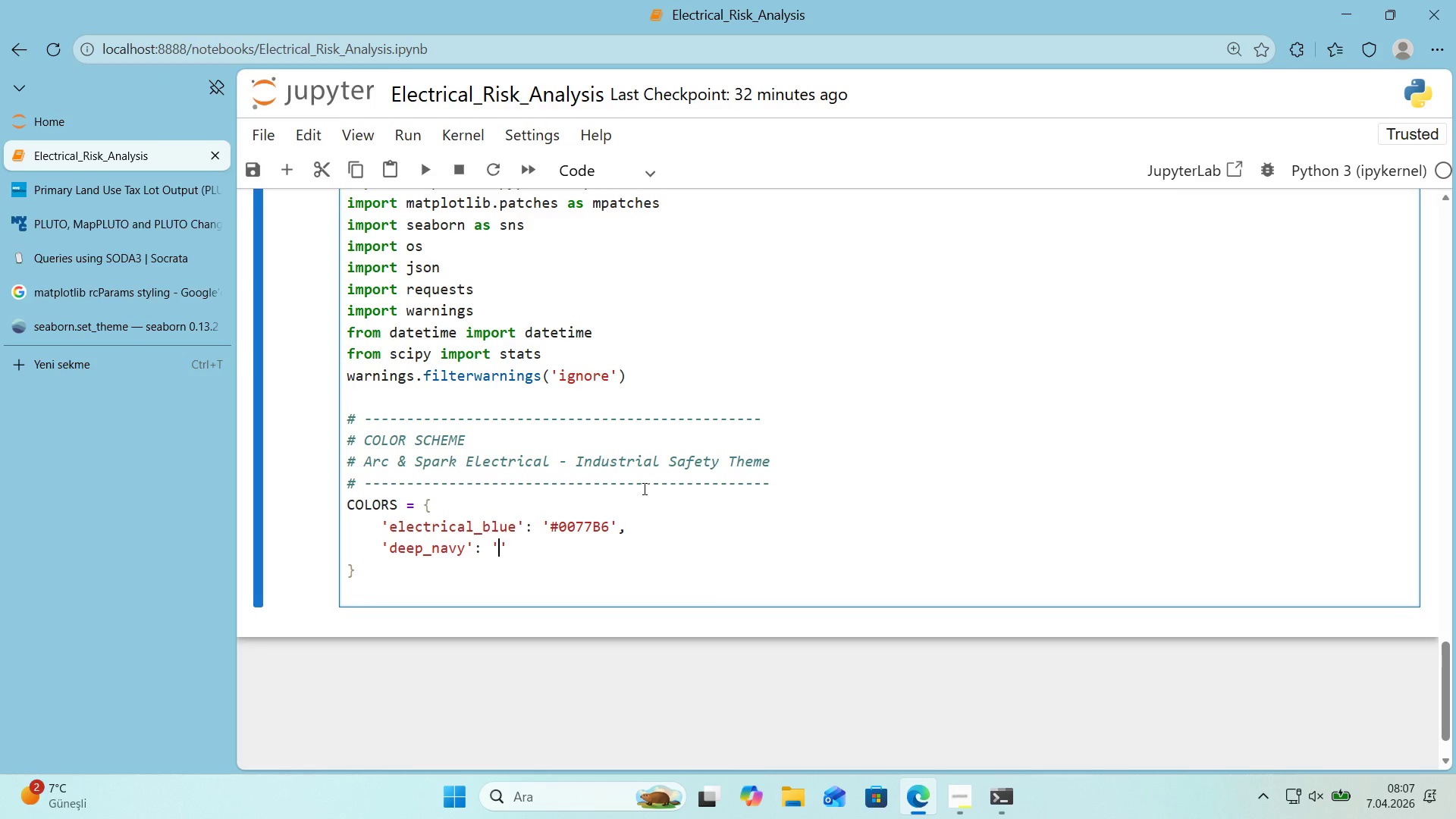 
key(Alt+Control+3)
 